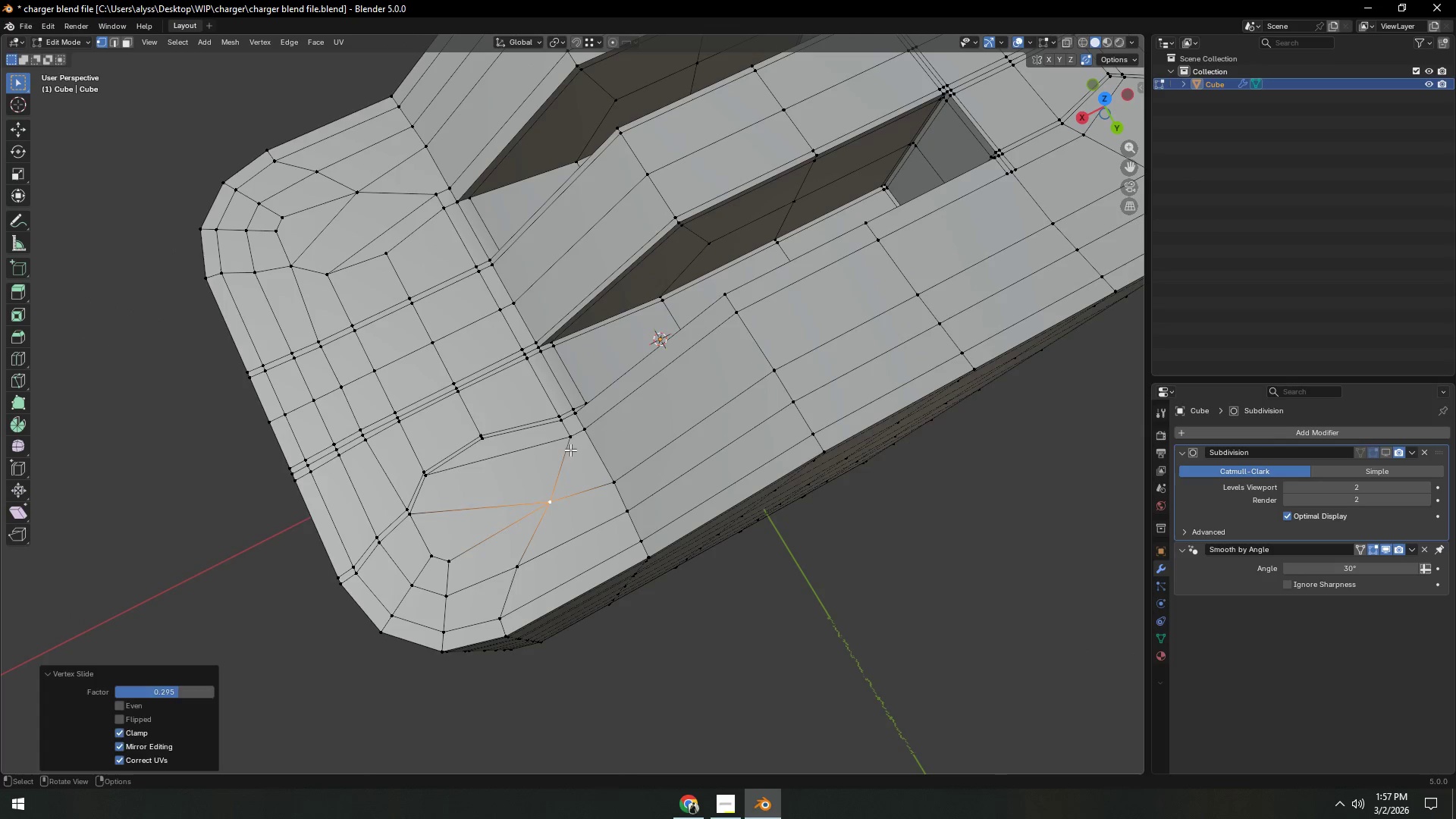 
left_click([572, 442])
 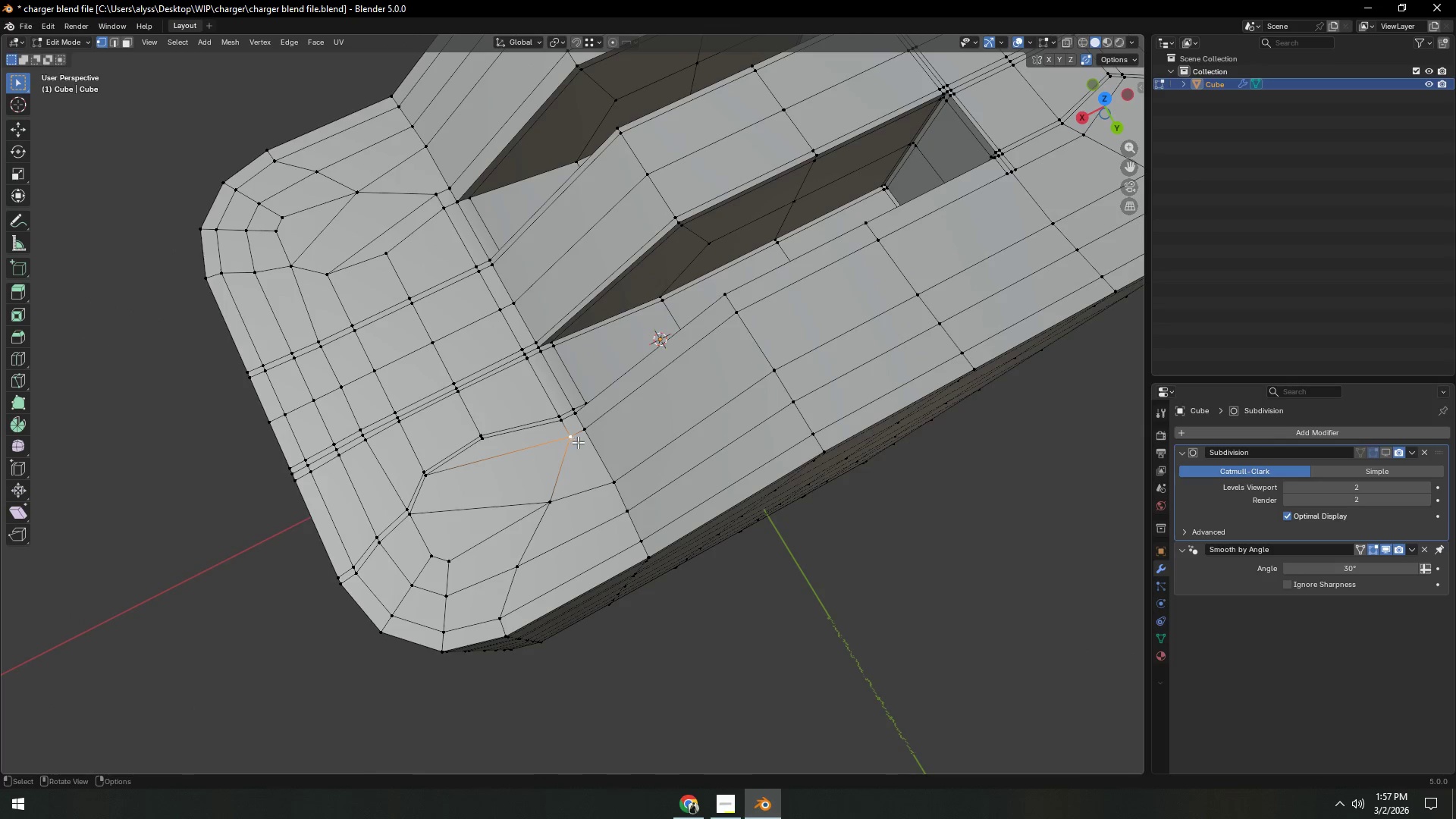 
type(gg)
 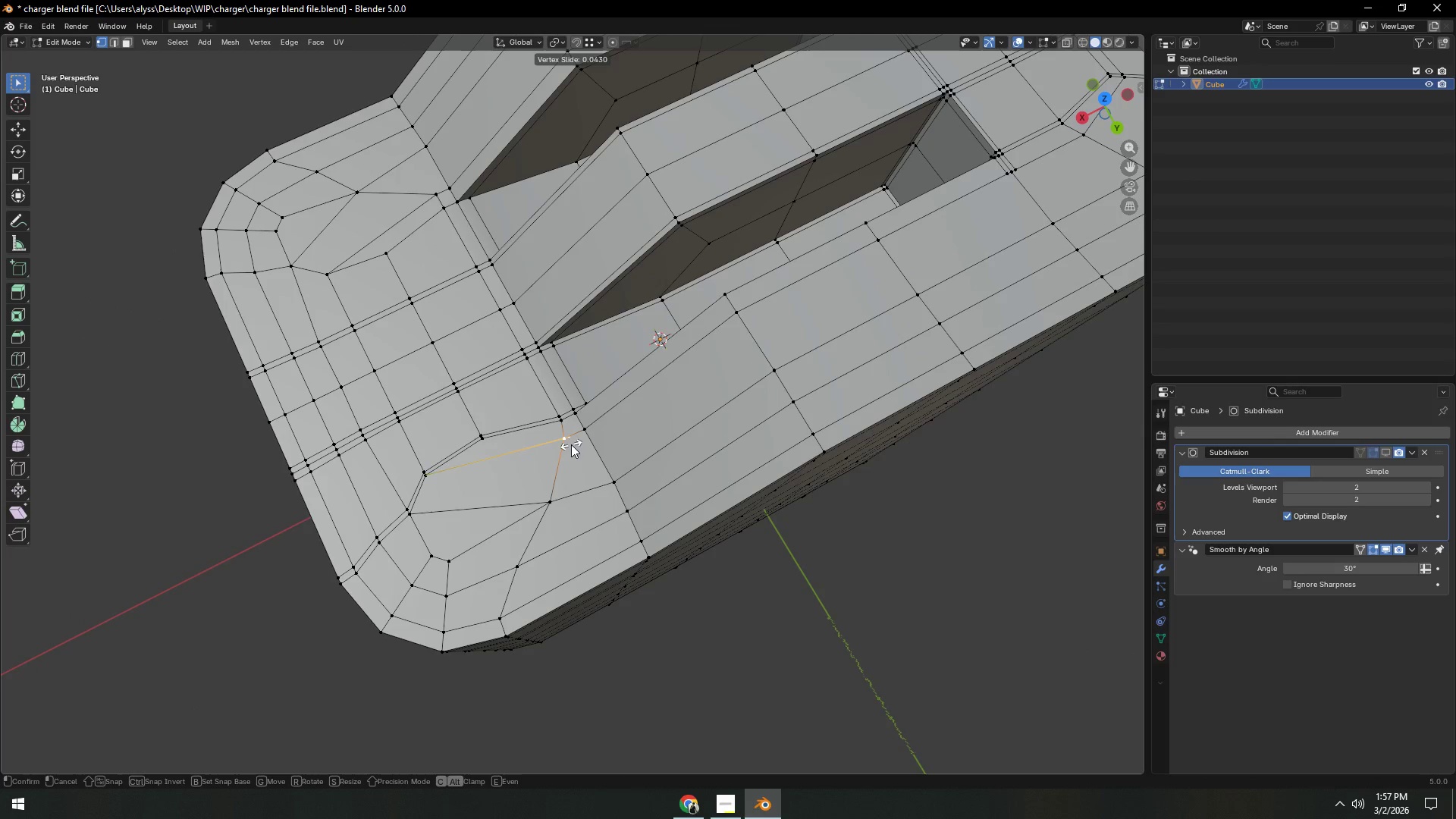 
left_click([571, 444])
 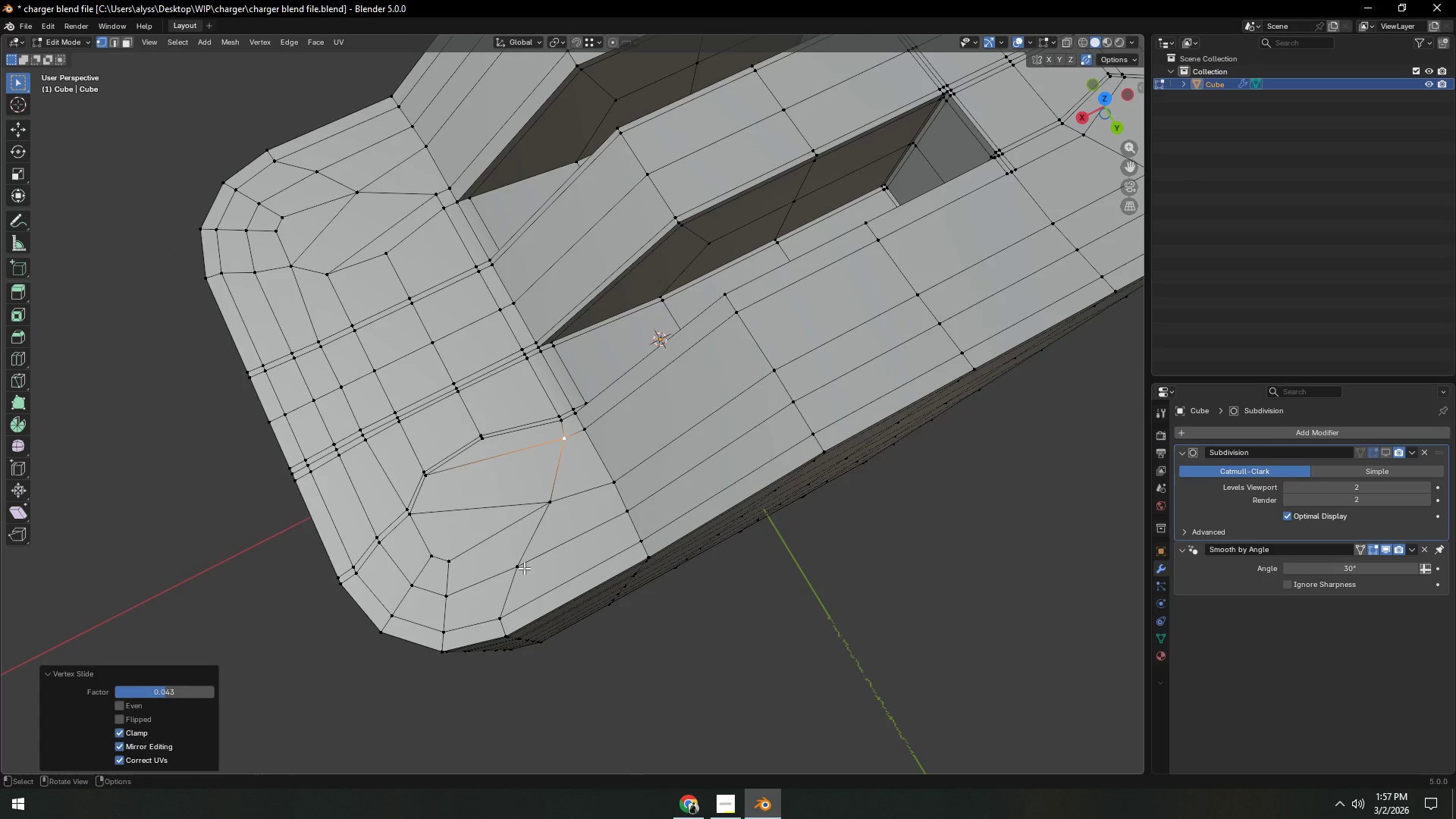 
left_click([524, 568])
 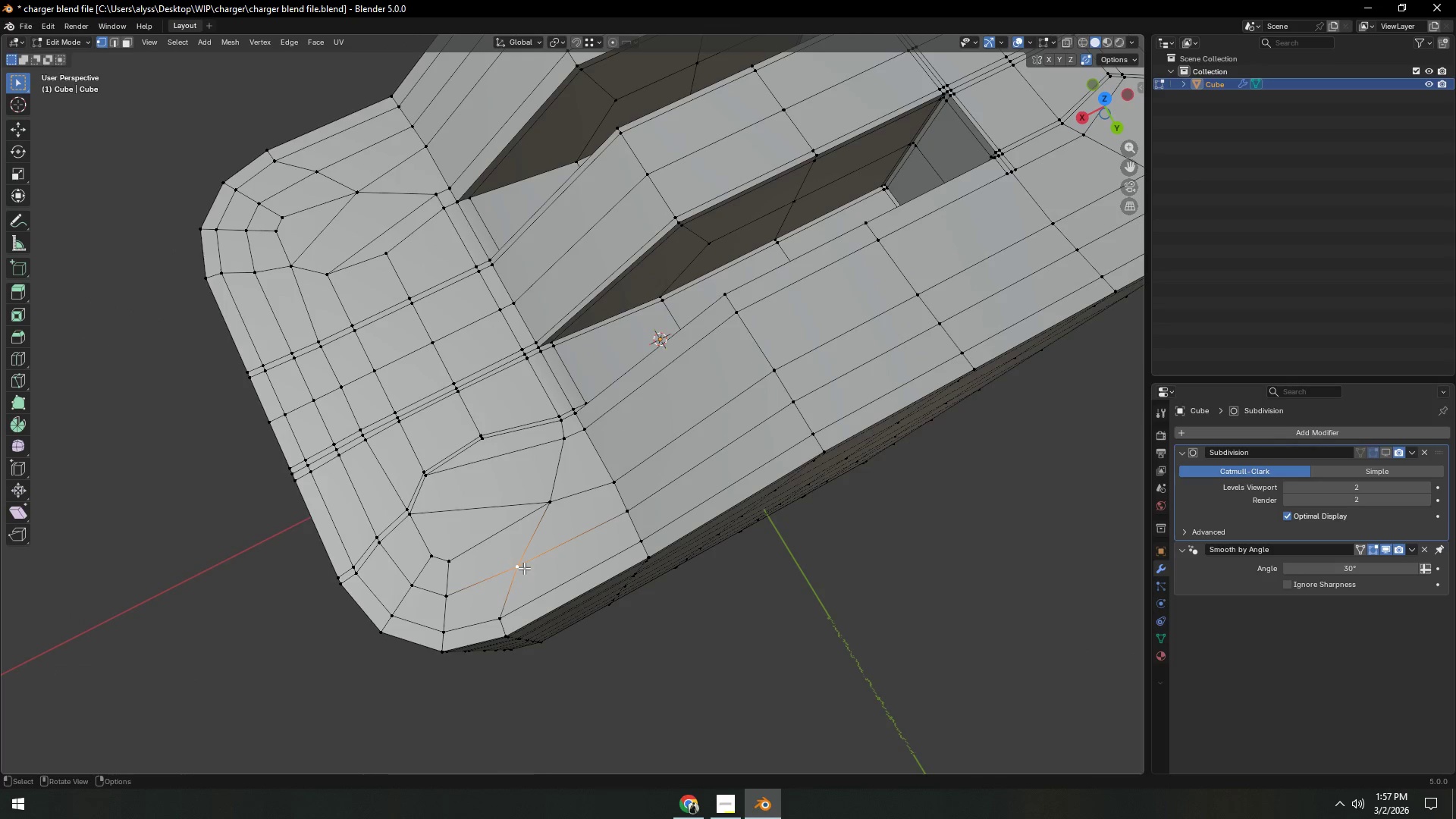 
type(gg)
 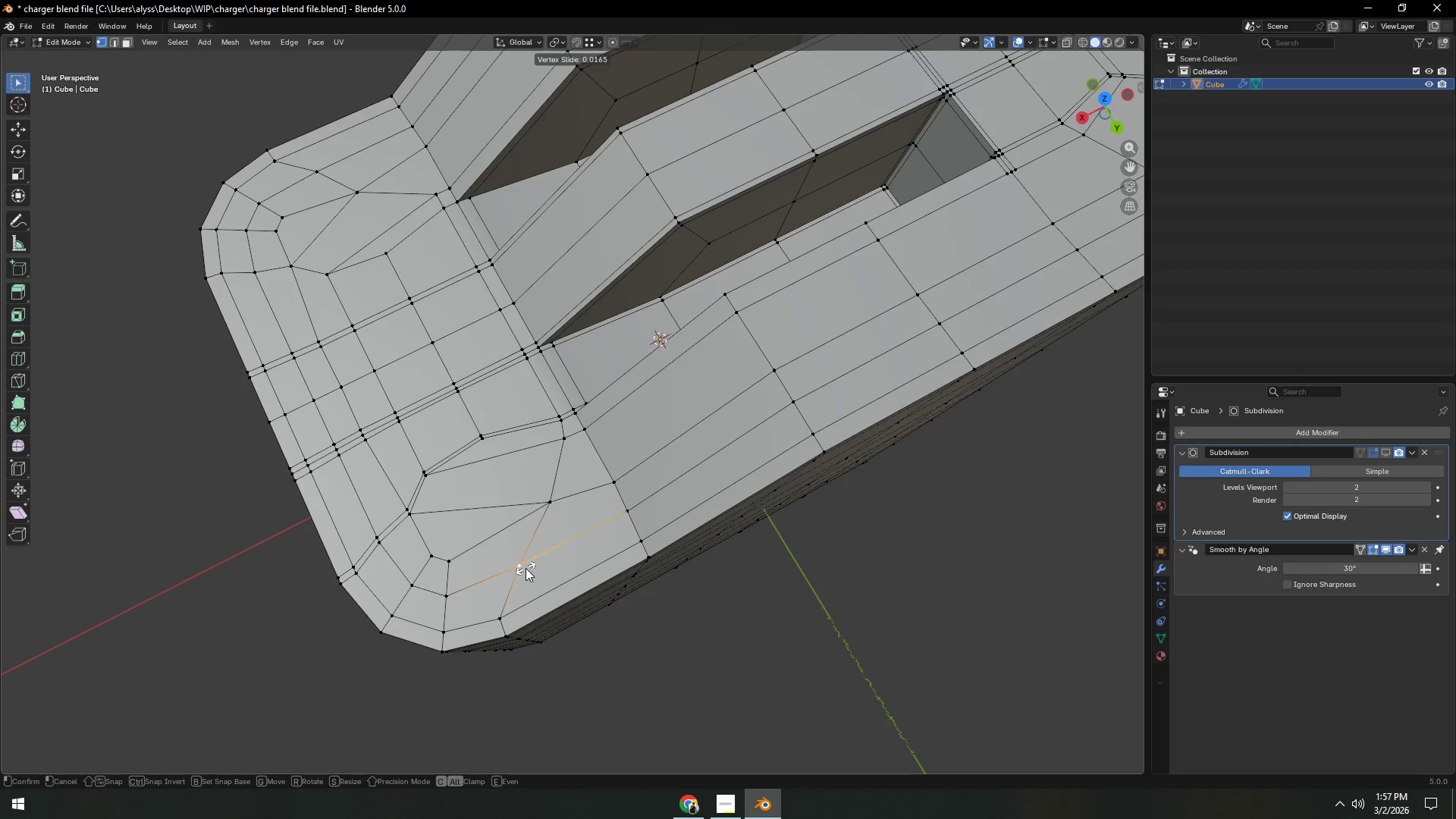 
left_click([526, 568])
 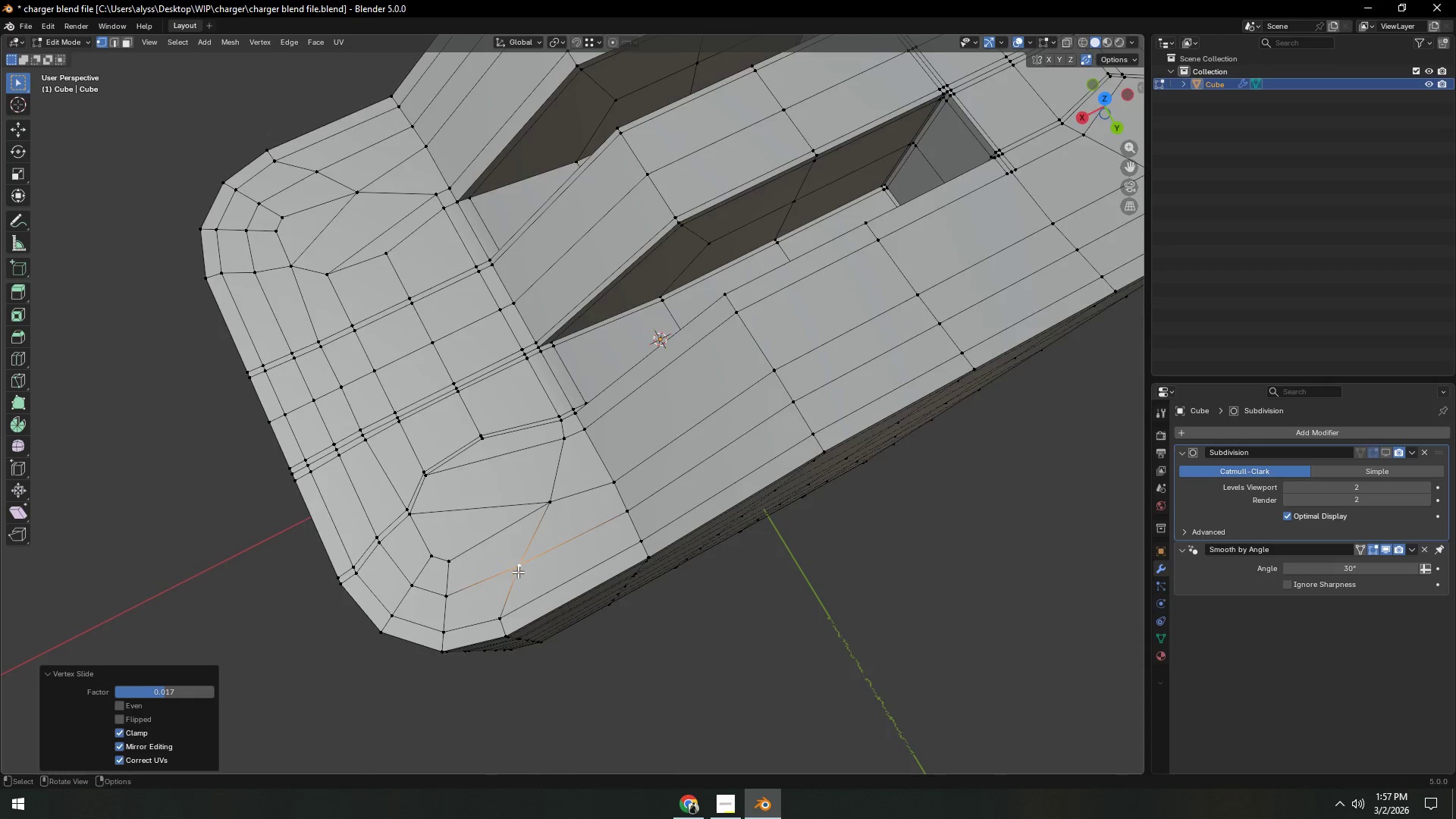 
scroll: coordinate [518, 572], scroll_direction: down, amount: 2.0
 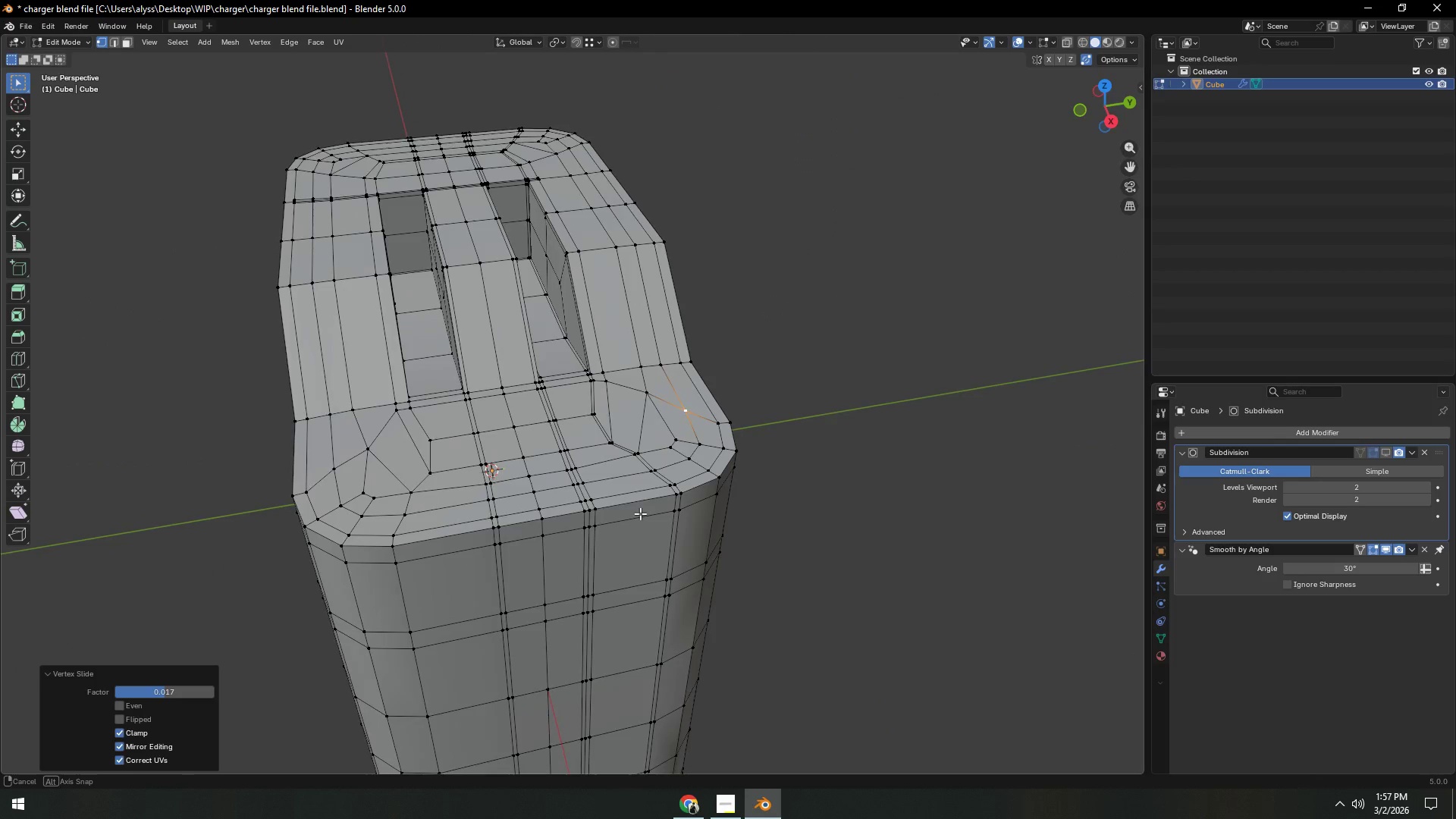 
key(A)
 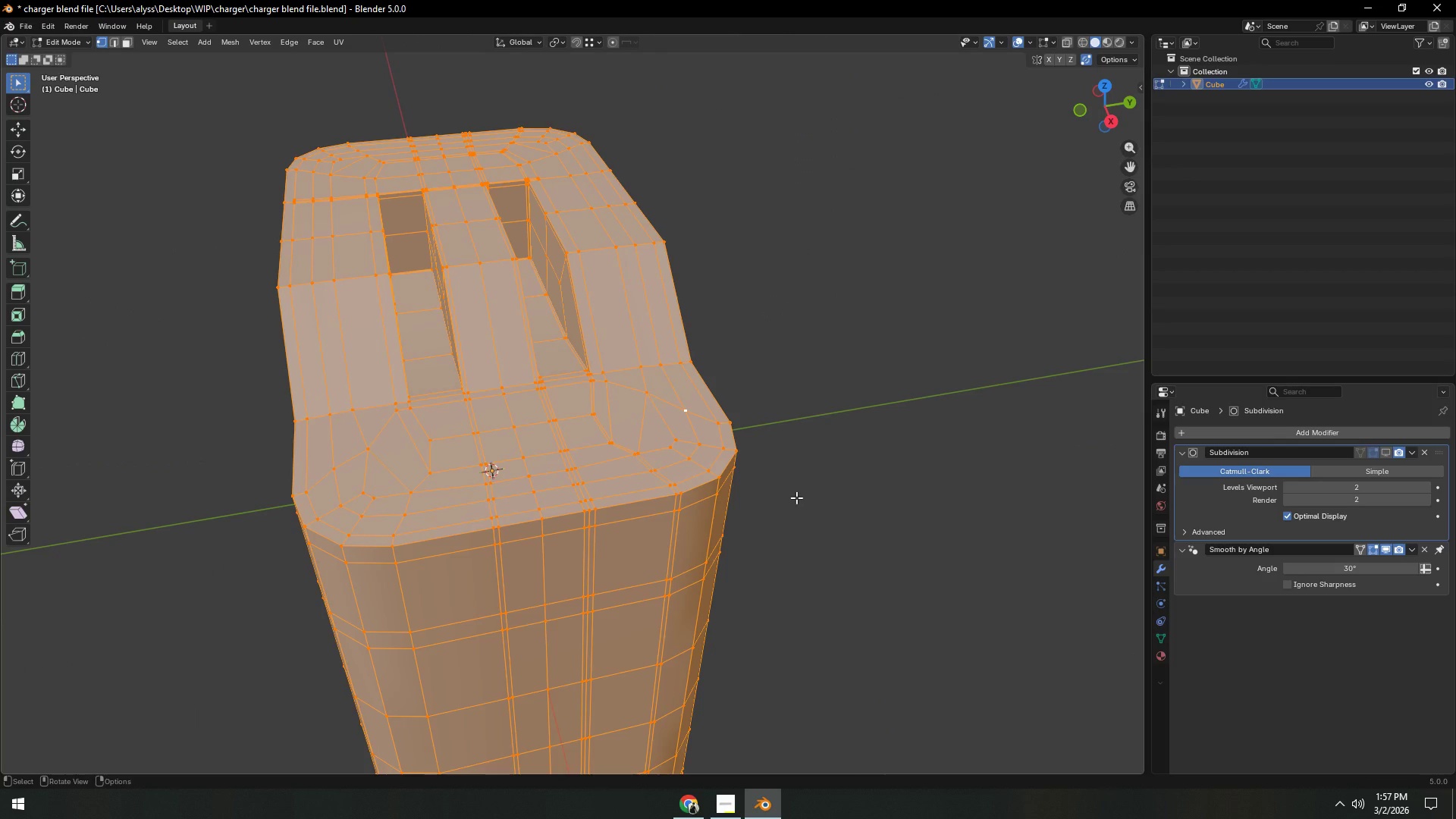 
key(F3)
 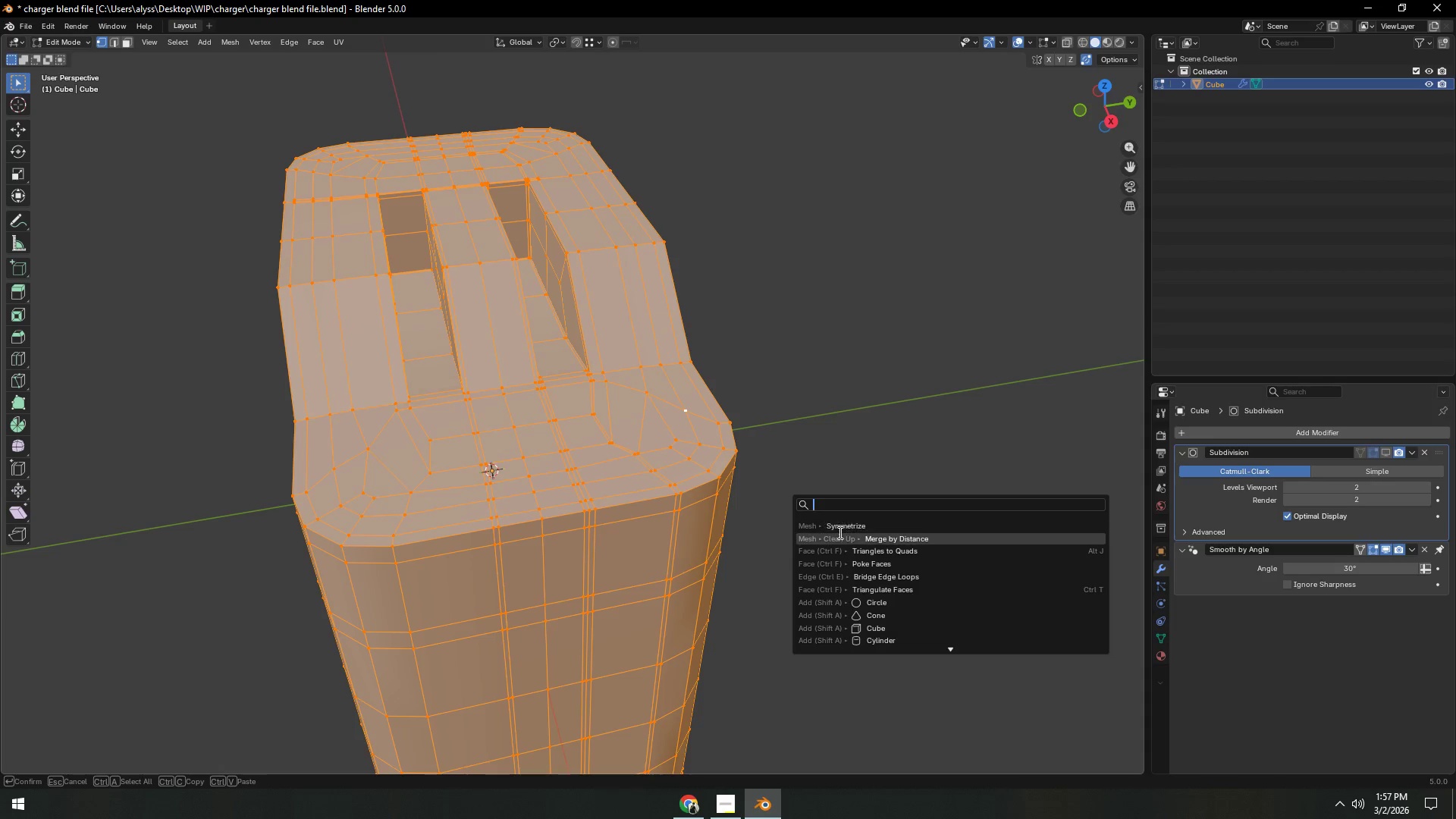 
left_click([849, 530])
 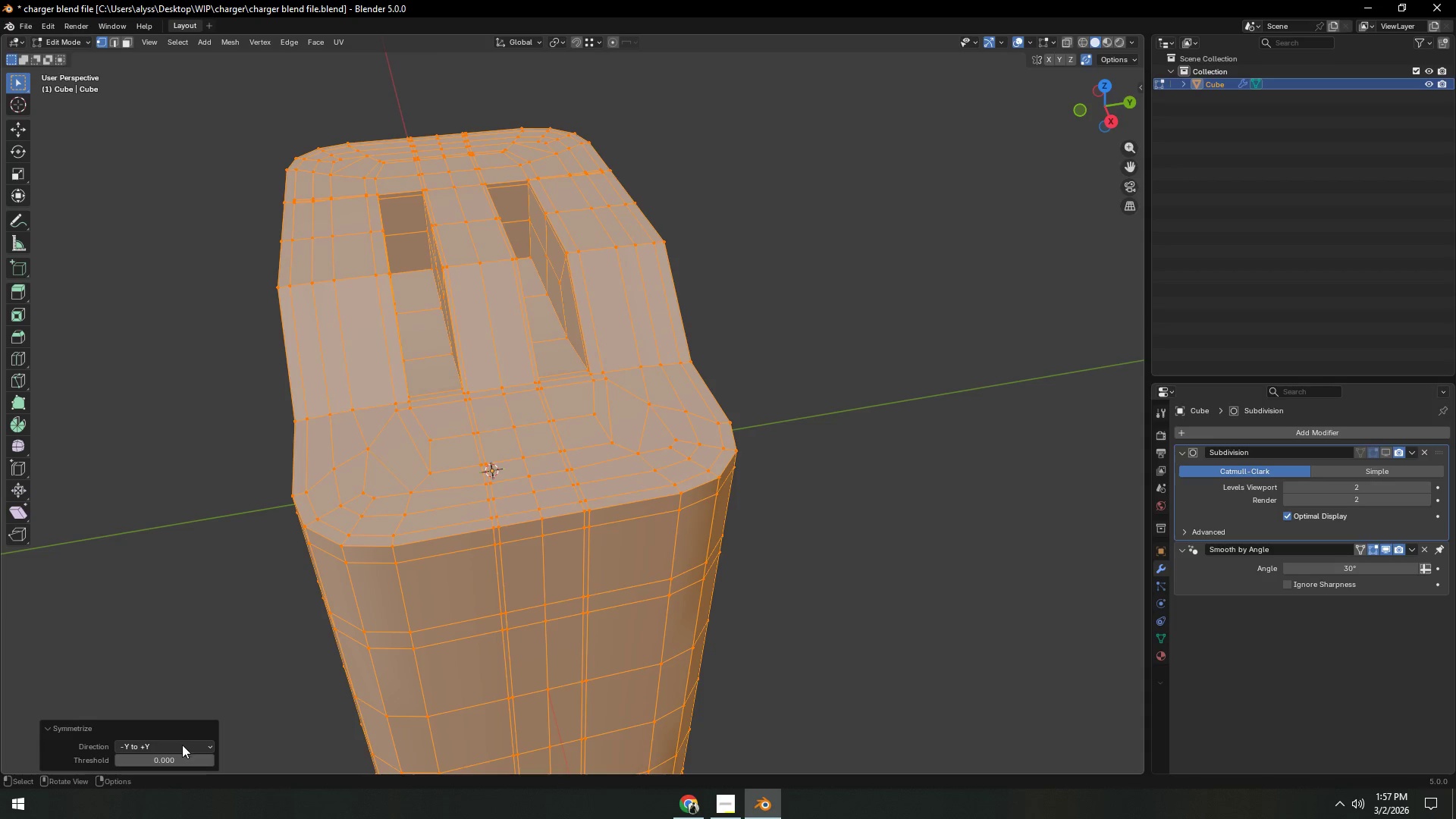 
left_click([182, 745])
 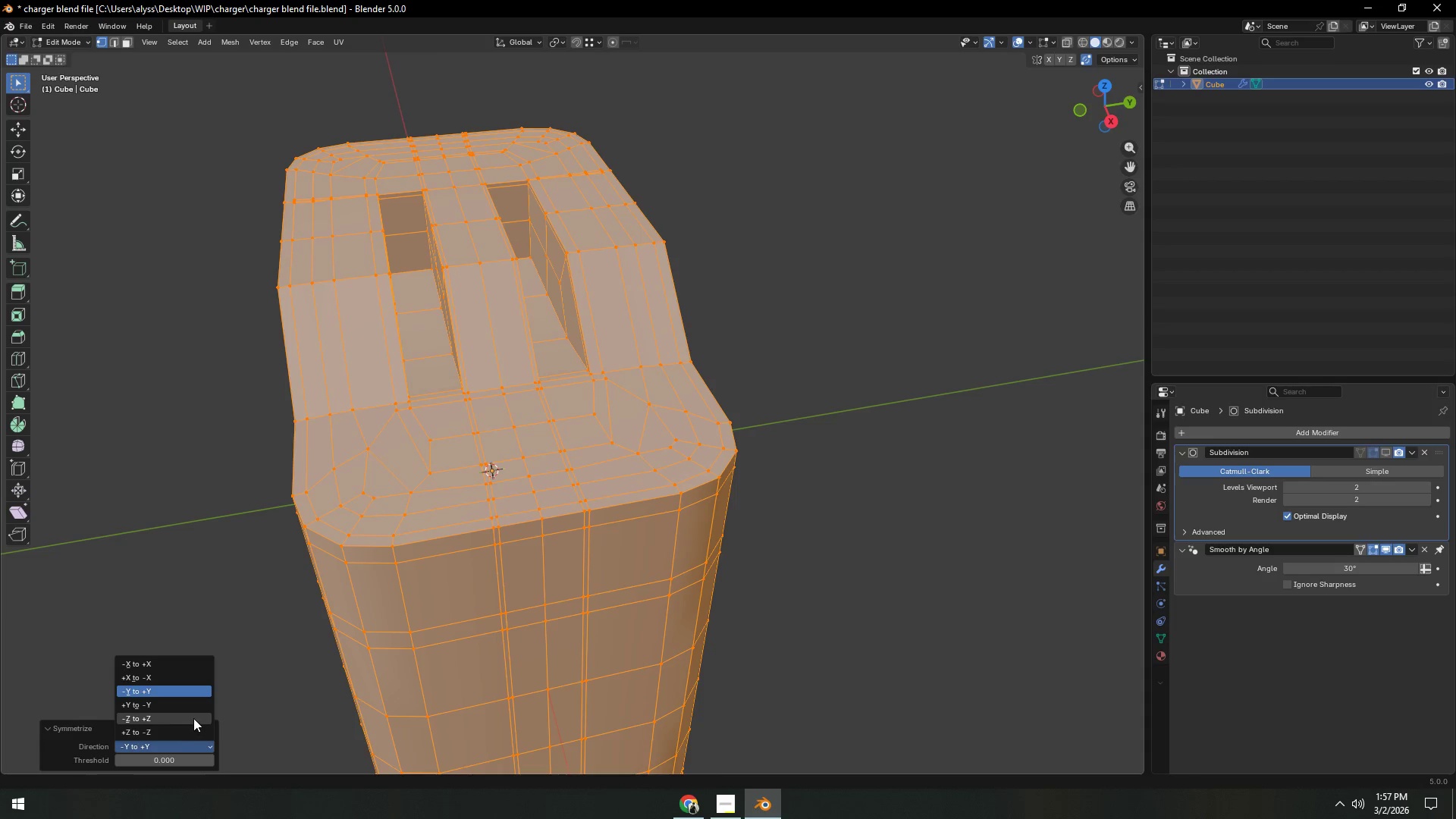 
left_click([190, 701])
 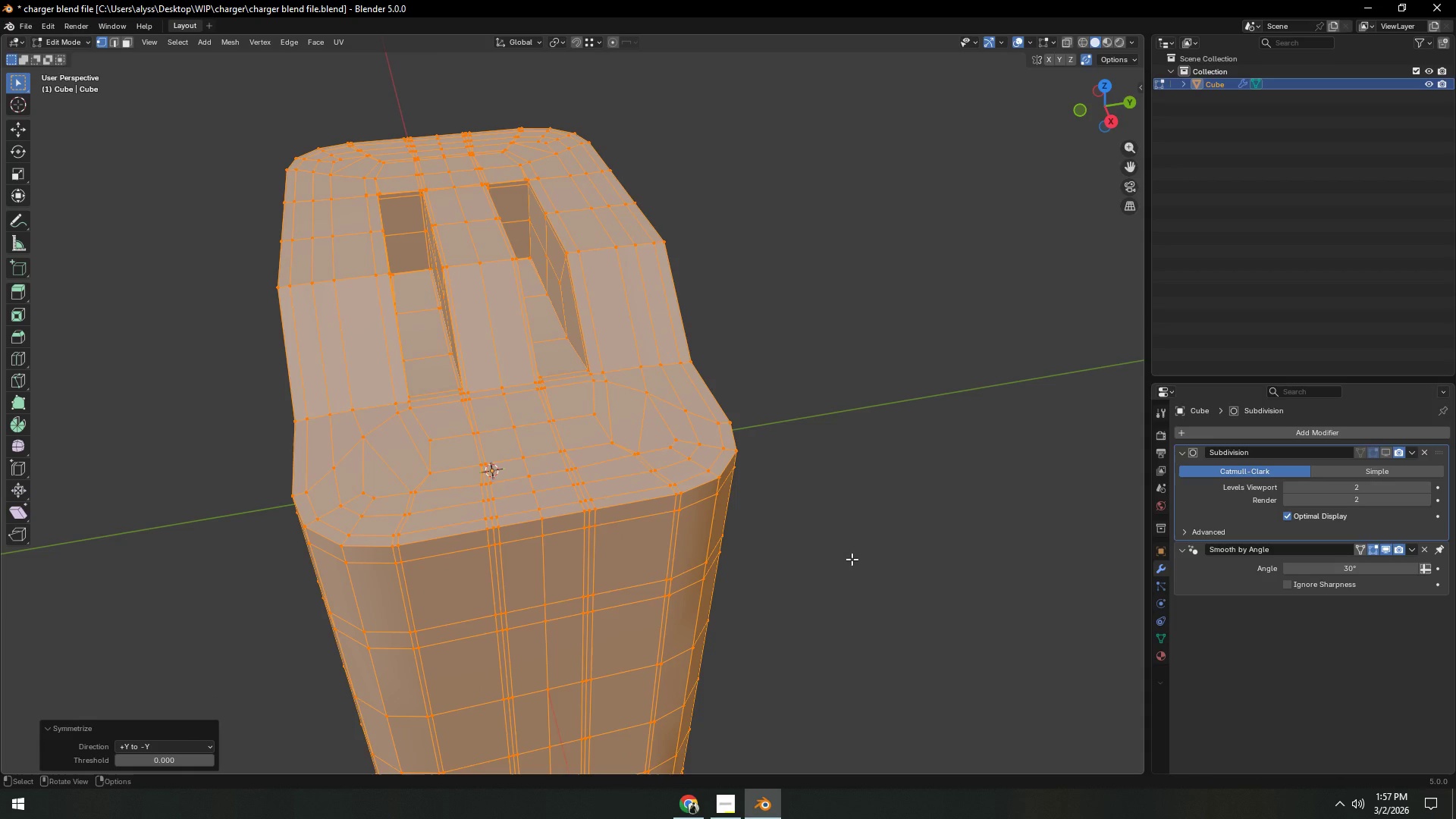 
left_click([852, 559])
 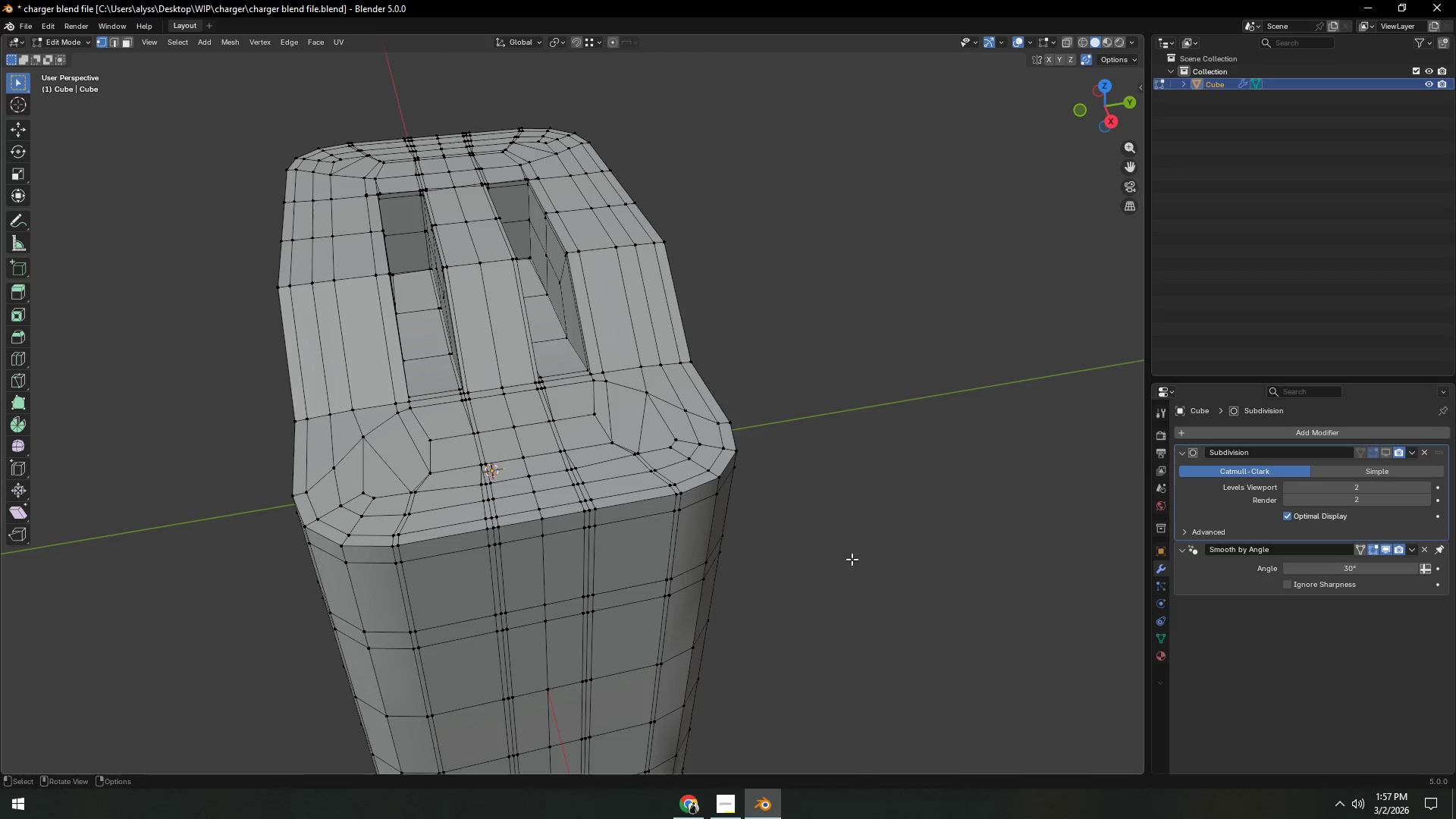 
key(Control+S)
 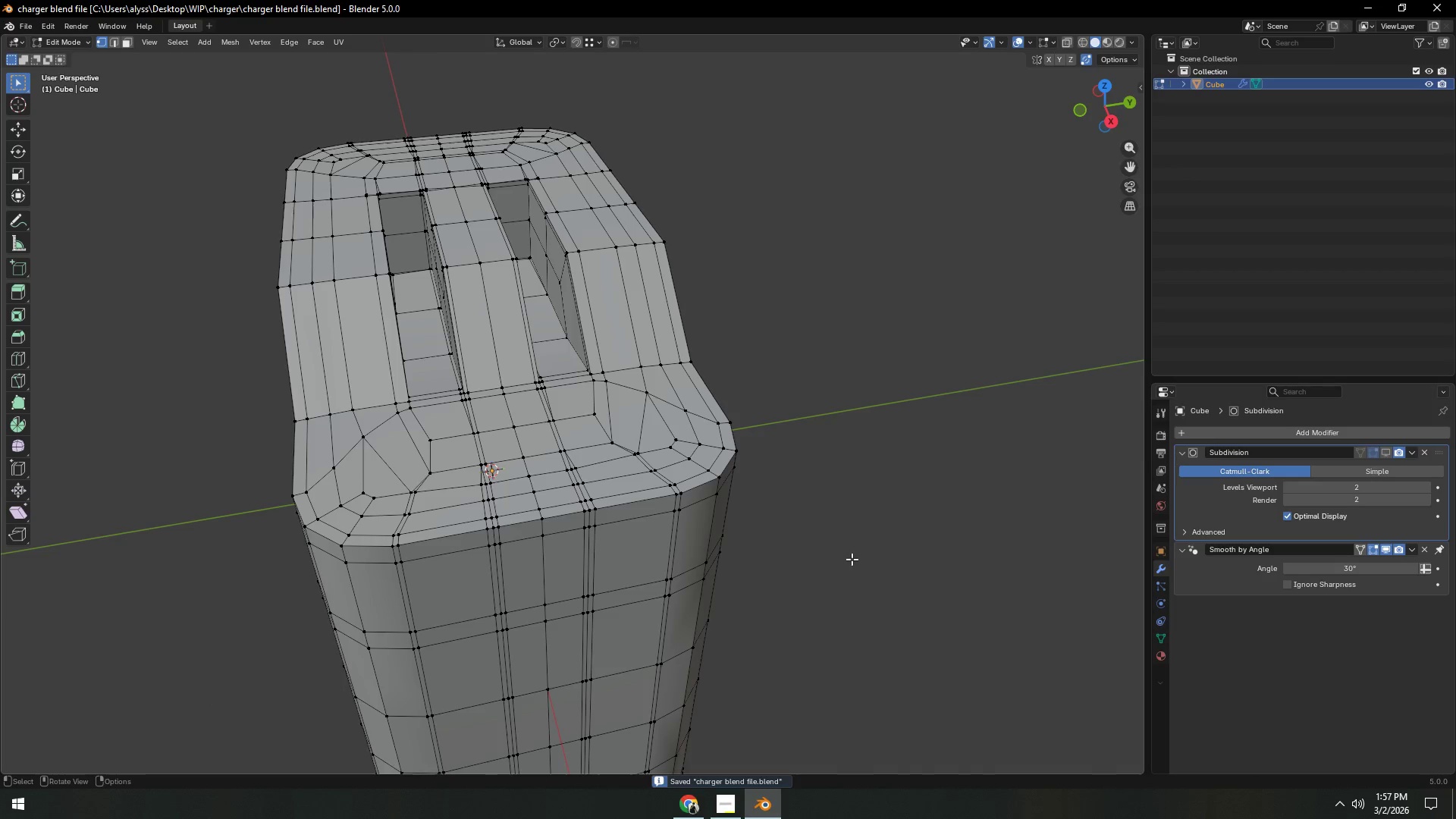 
left_click([852, 559])
 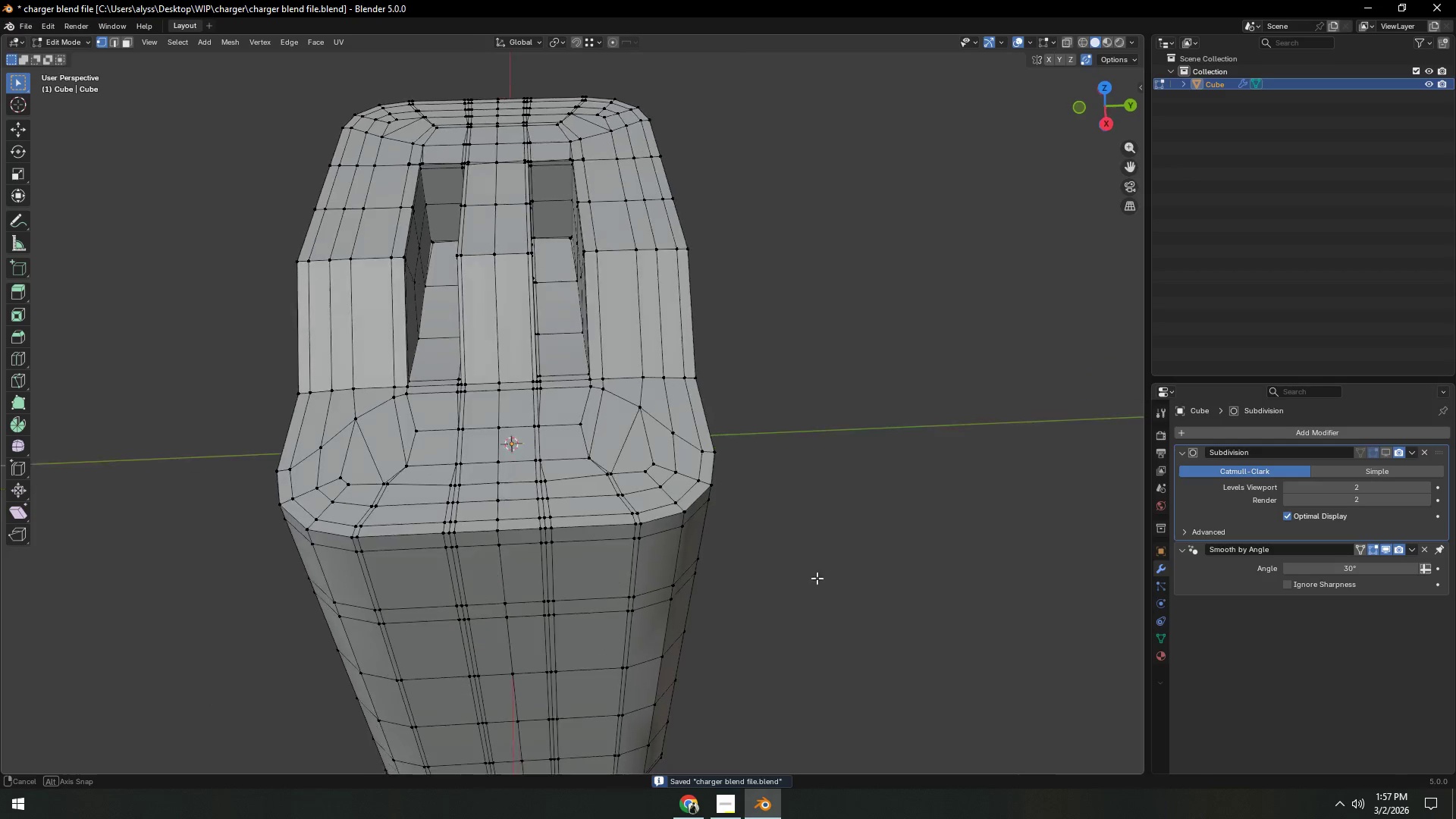 
scroll: coordinate [761, 590], scroll_direction: up, amount: 3.0
 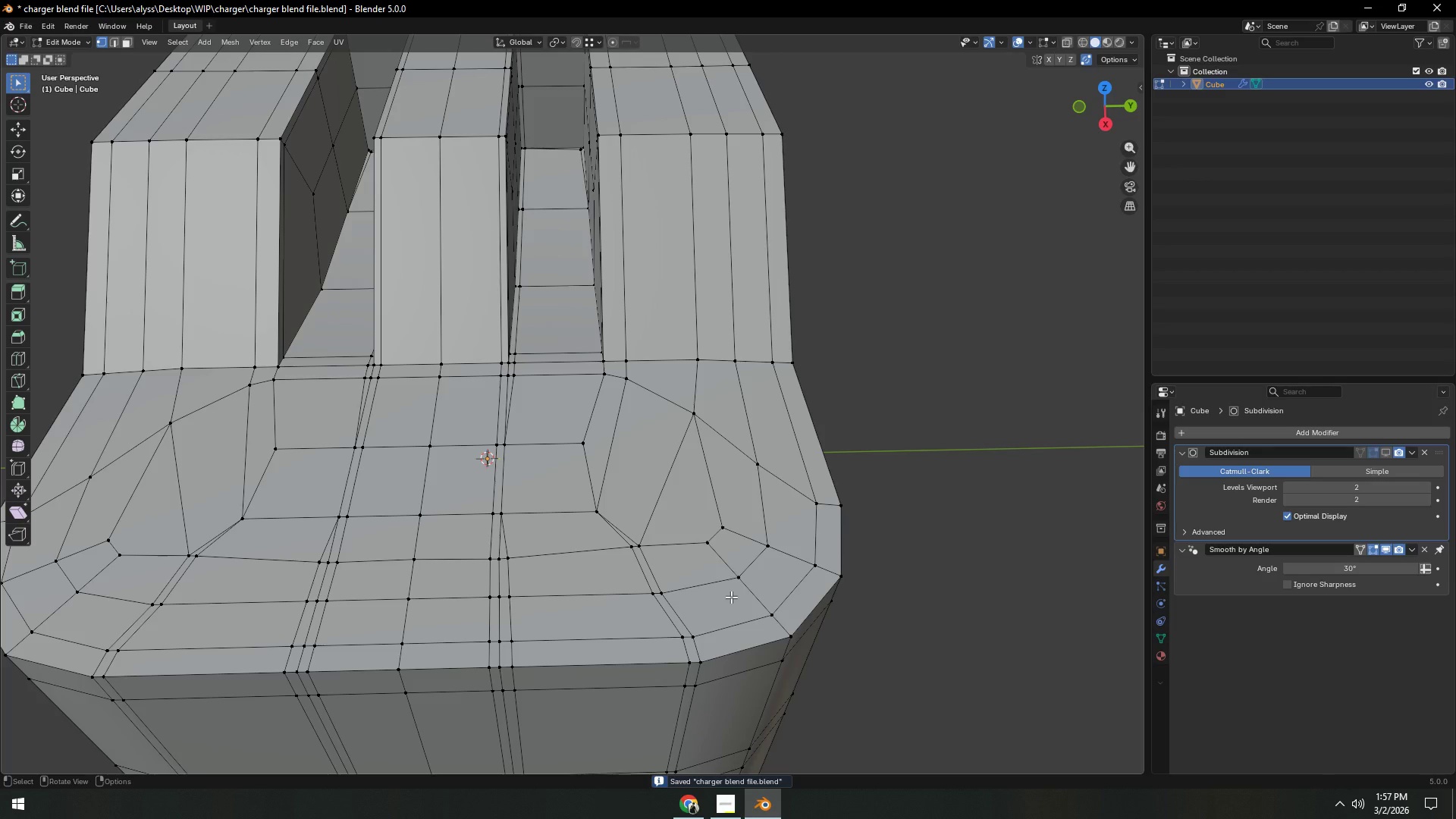 
key(Control+Z)
 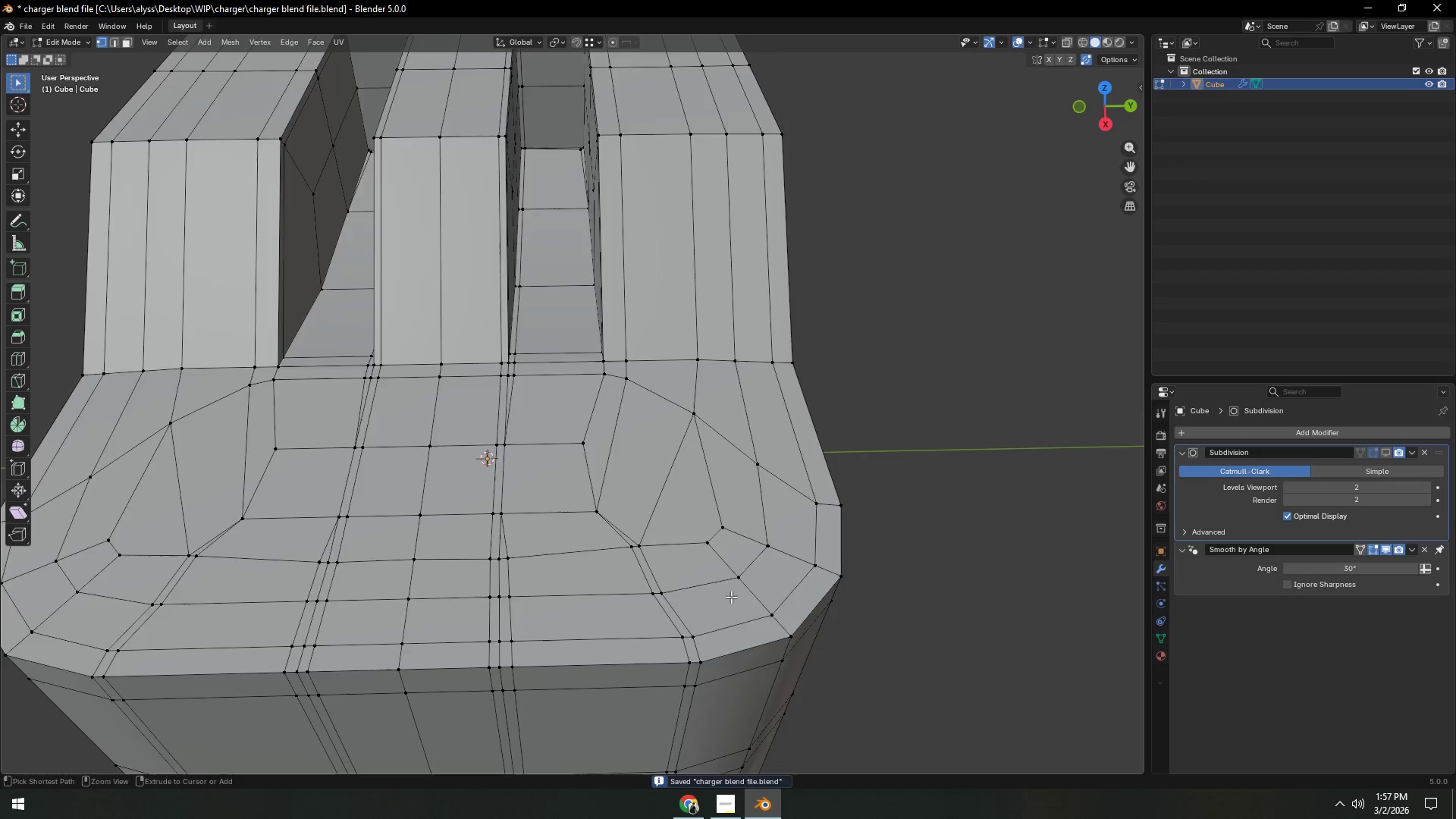 
key(Control+Z)
 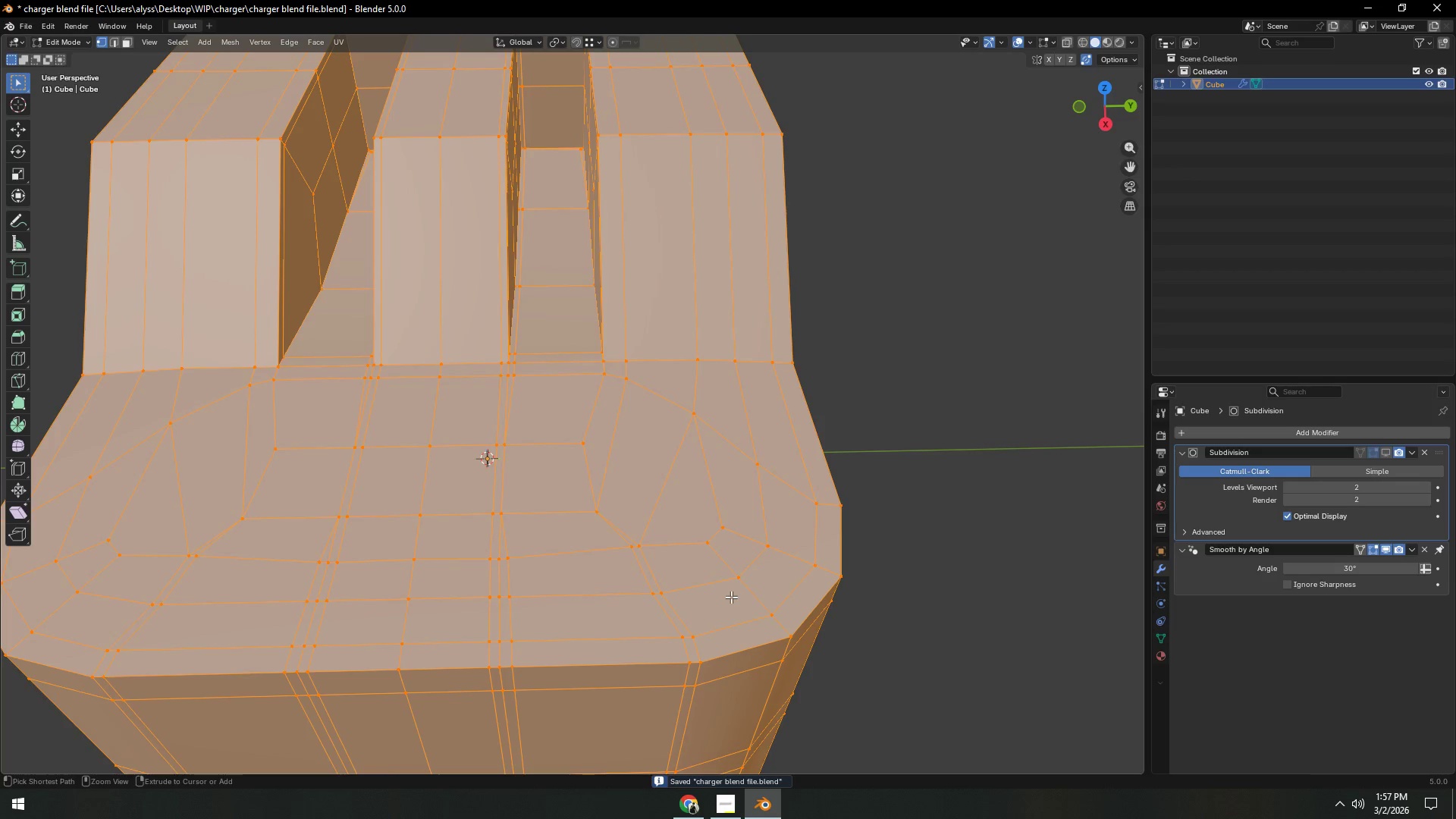 
key(Control+Z)
 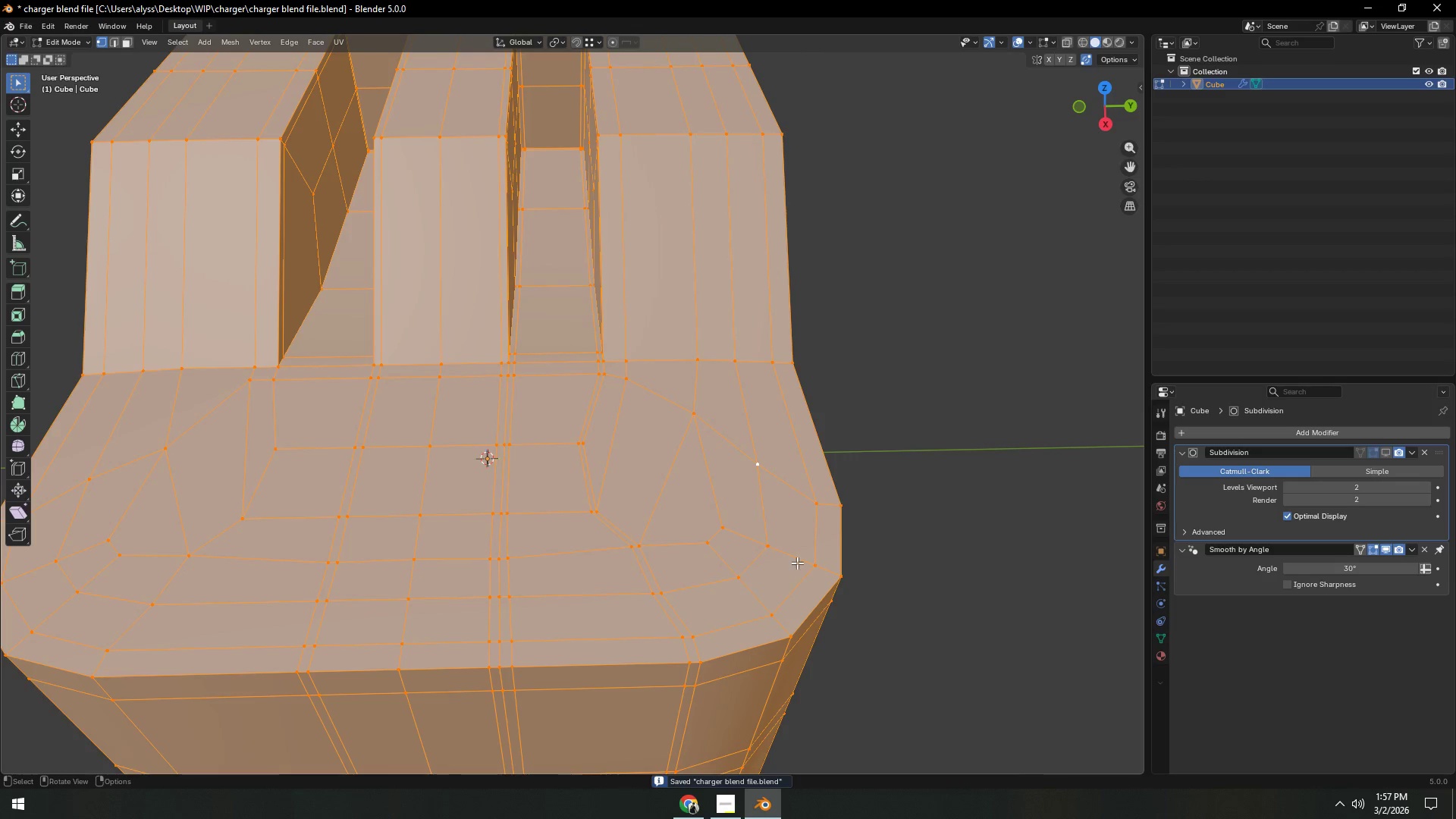 
left_click([923, 498])
 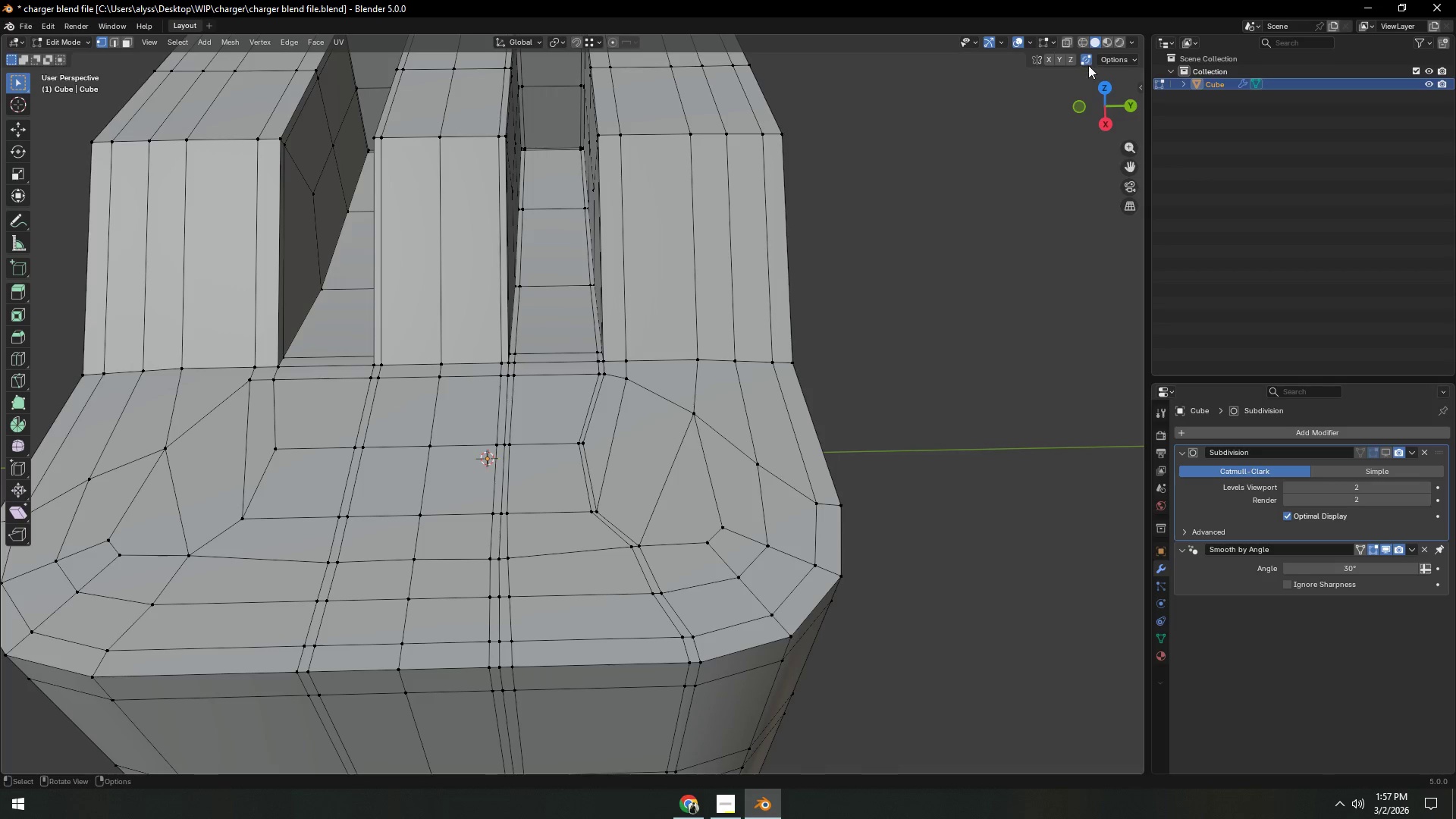 
left_click([1088, 62])
 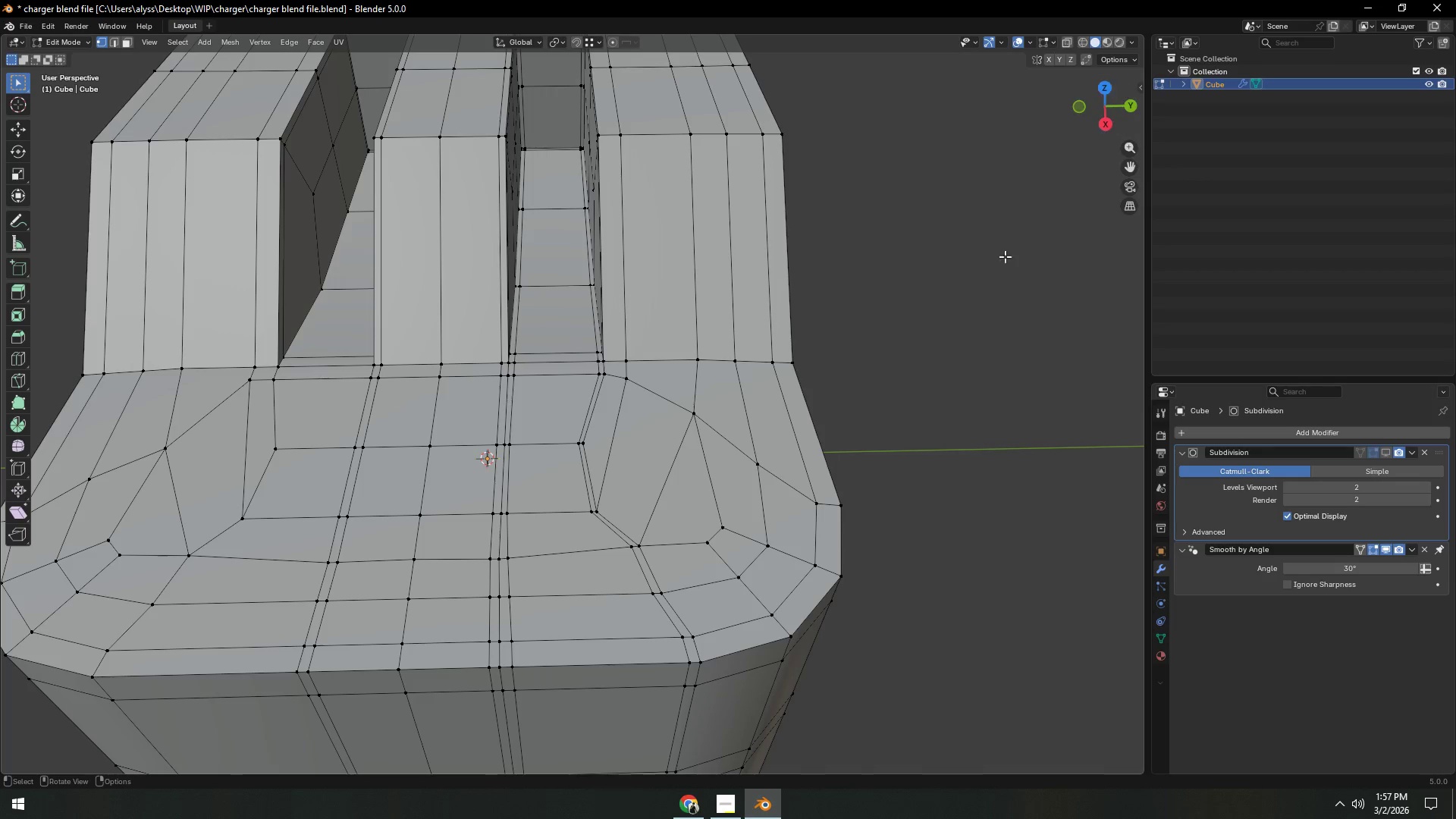 
scroll: coordinate [902, 442], scroll_direction: down, amount: 3.0
 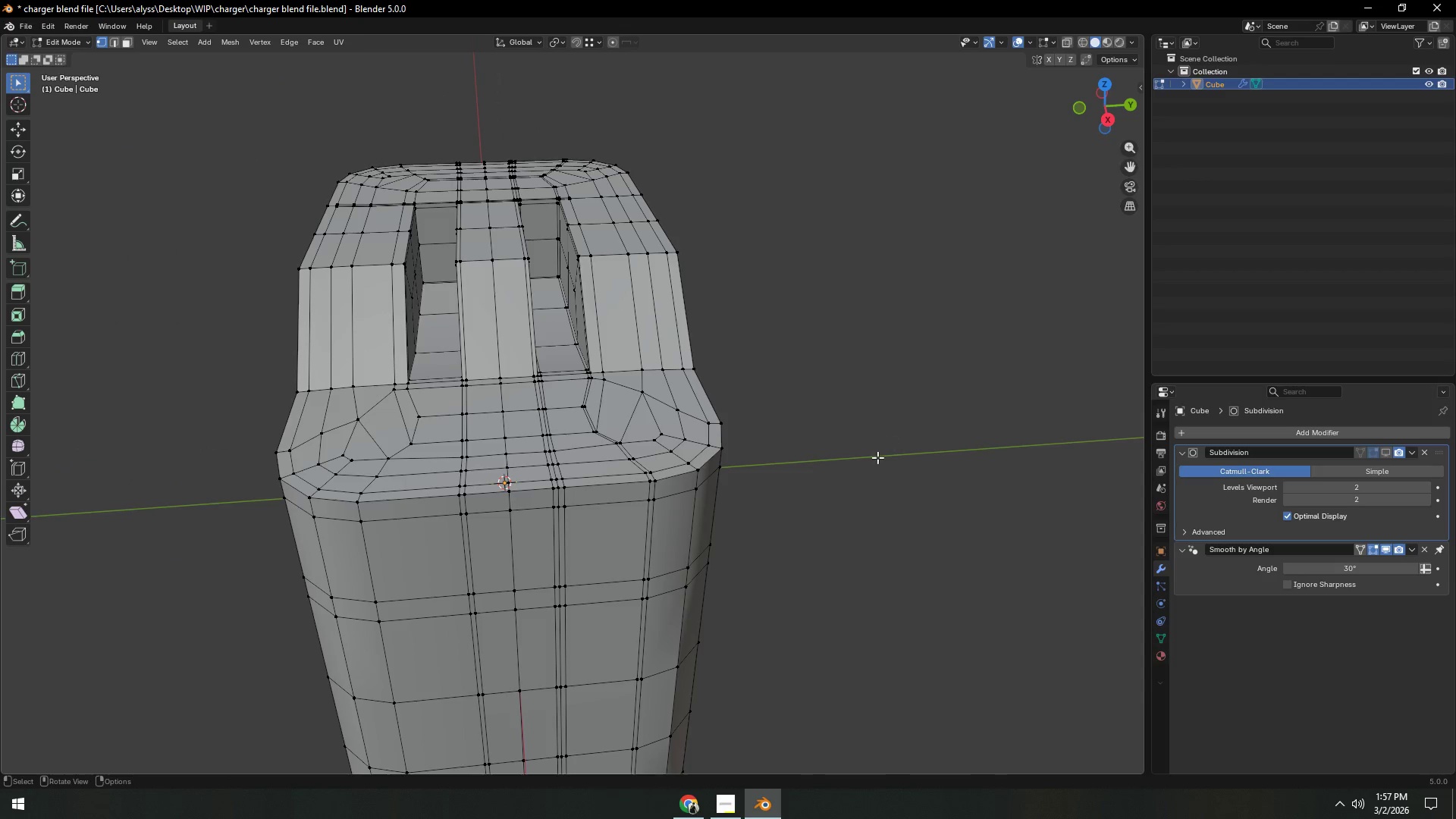 
key(A)
 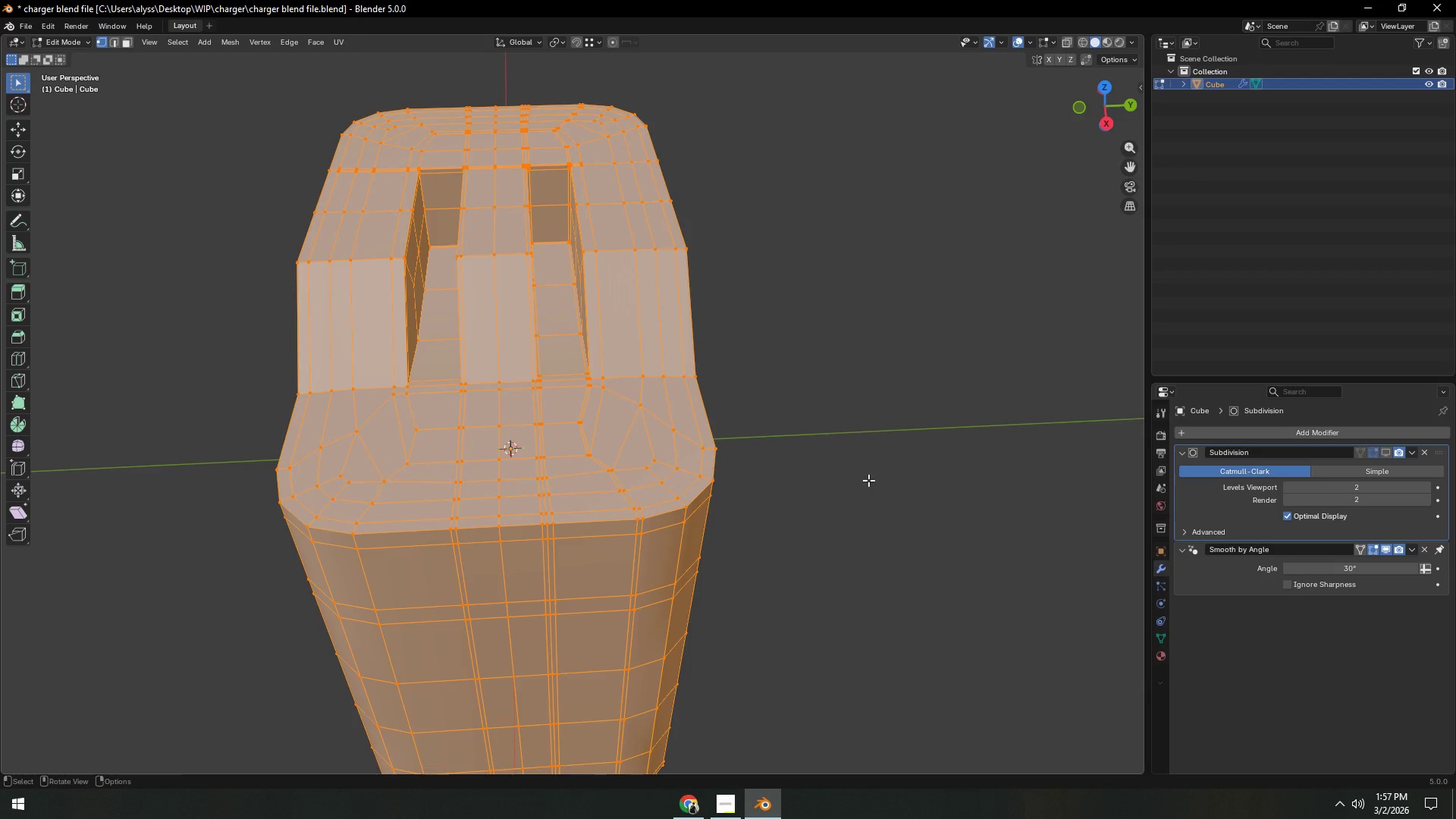 
key(F3)
 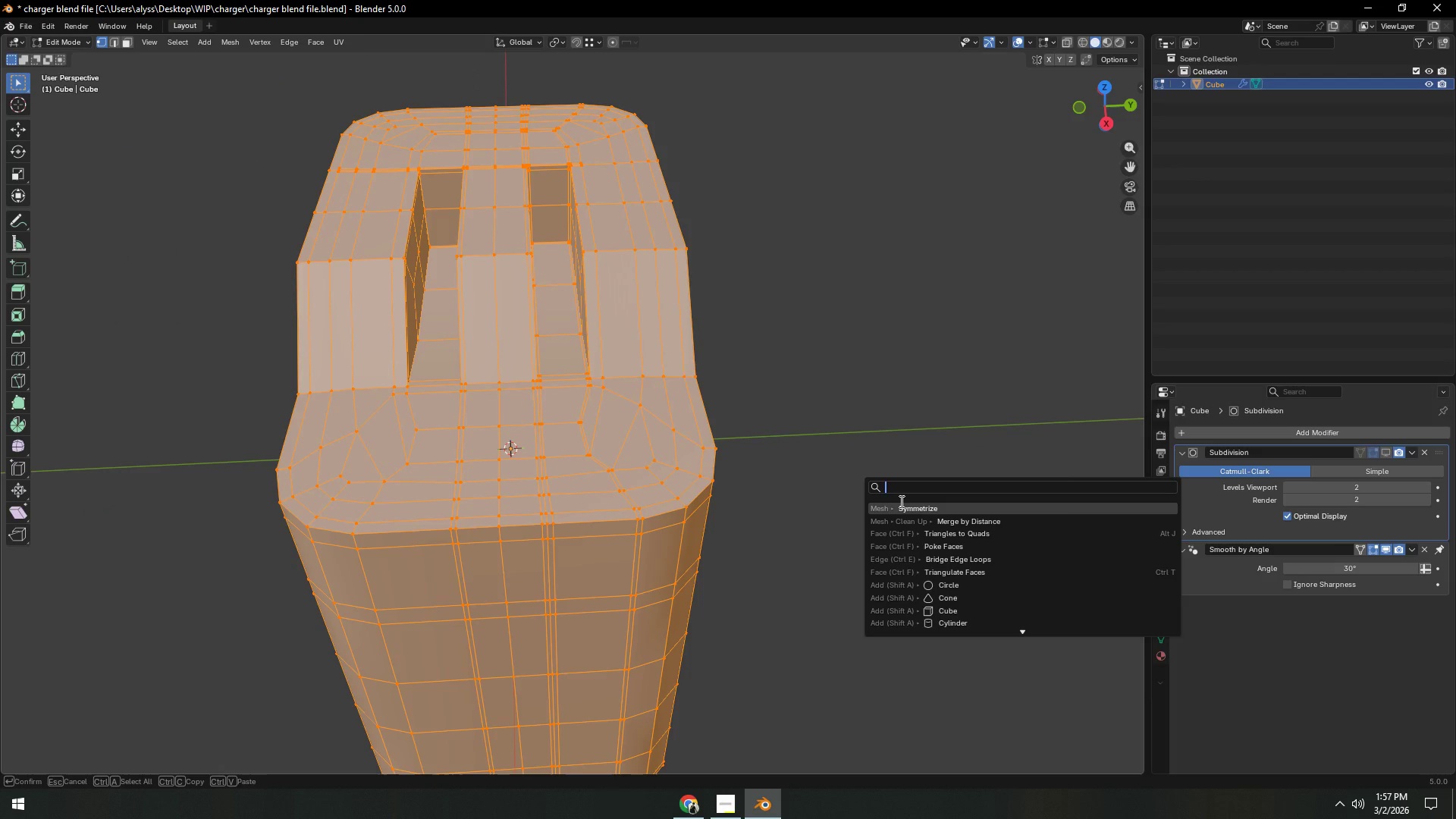 
left_click([900, 501])
 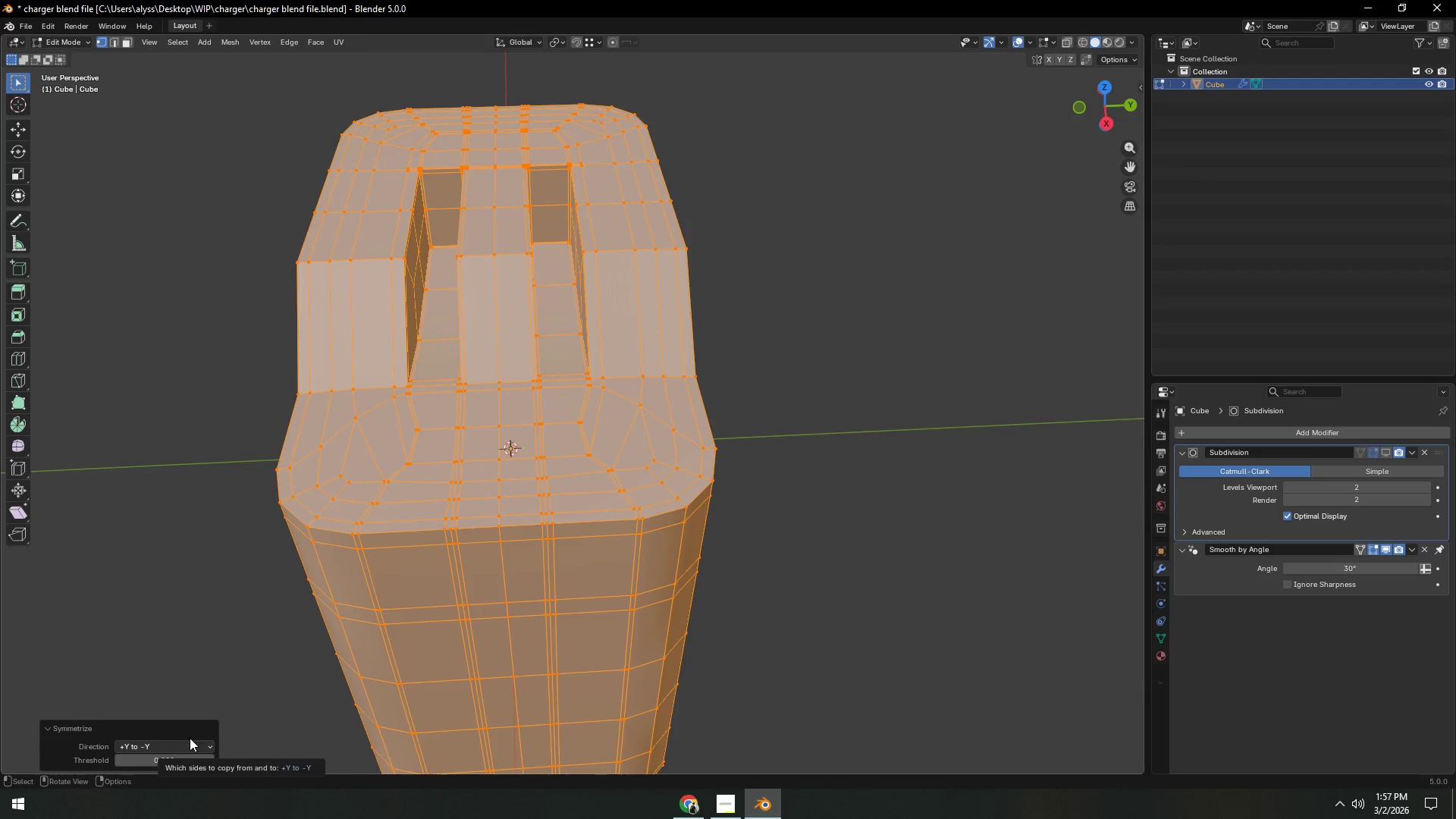 
left_click([835, 467])
 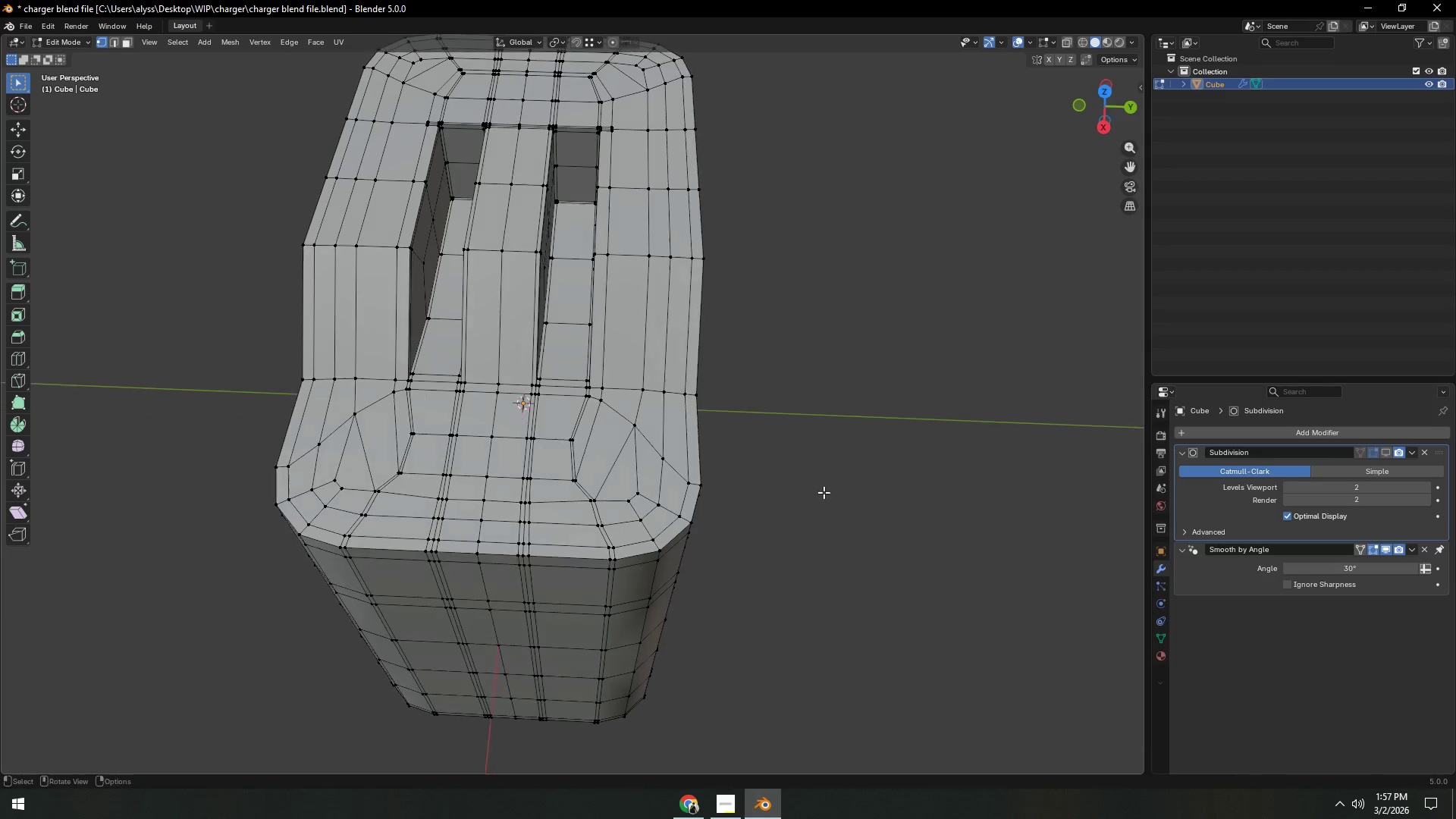 
left_click([833, 488])
 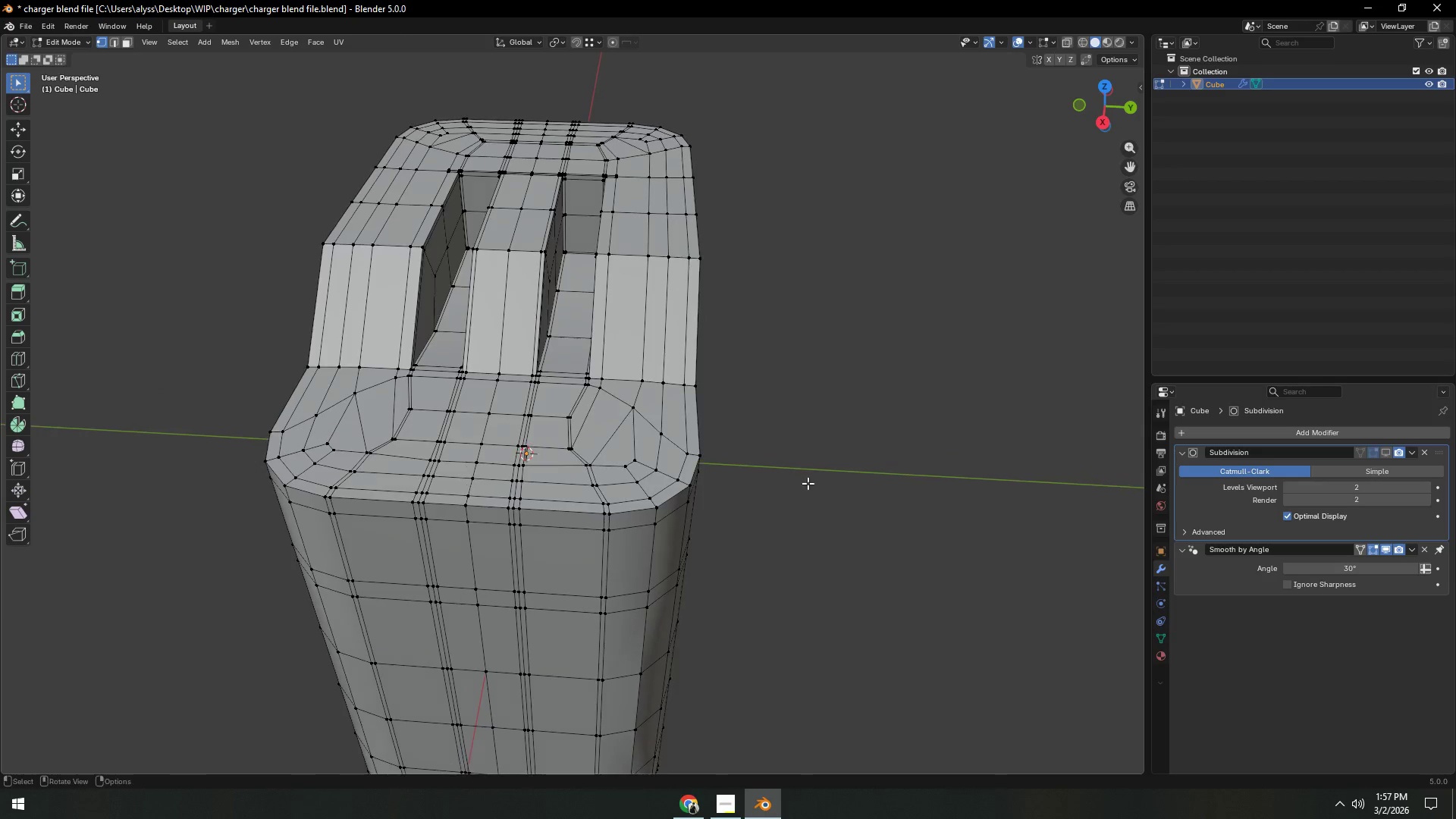 
type(12)
 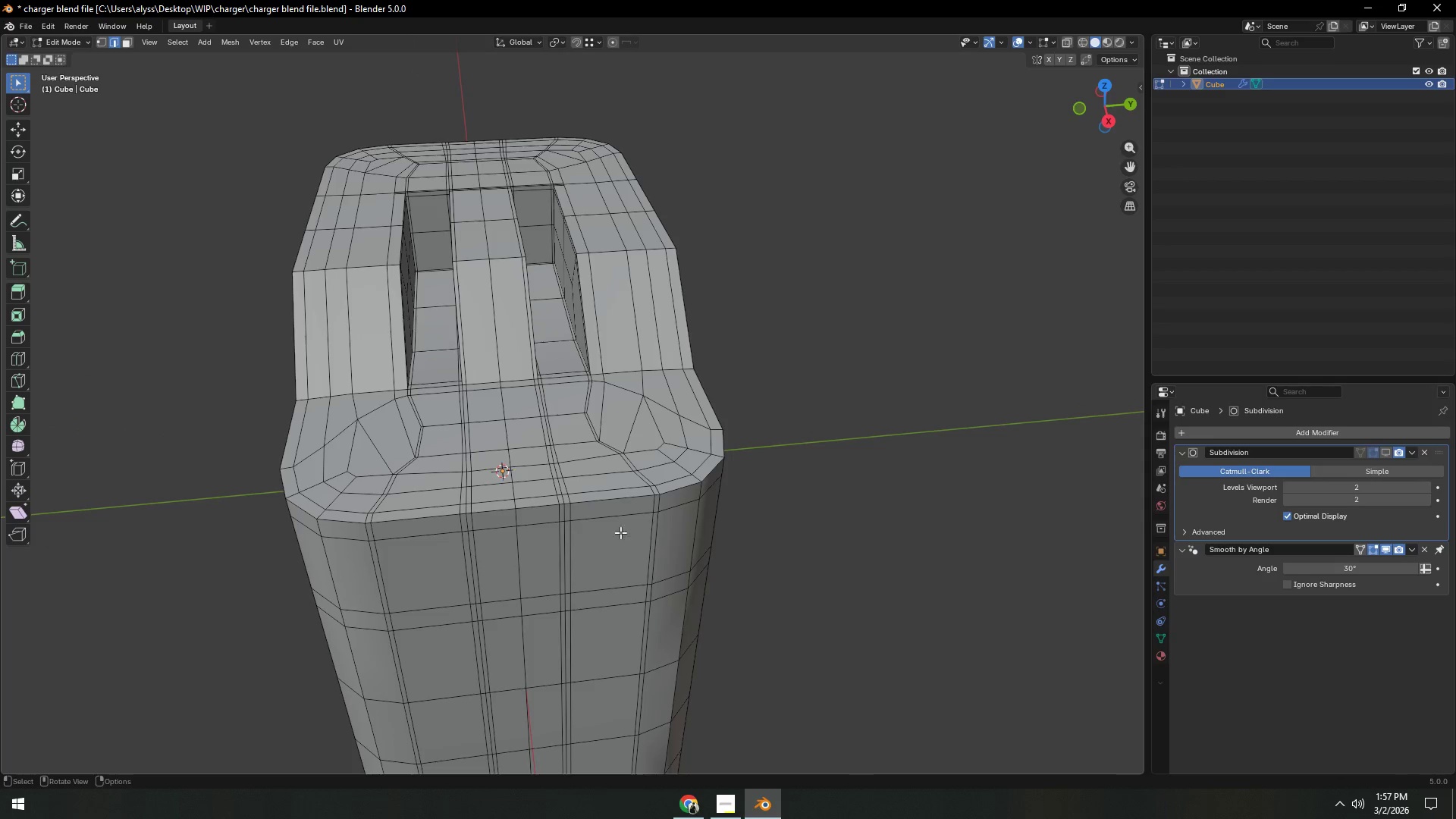 
scroll: coordinate [591, 543], scroll_direction: down, amount: 3.0
 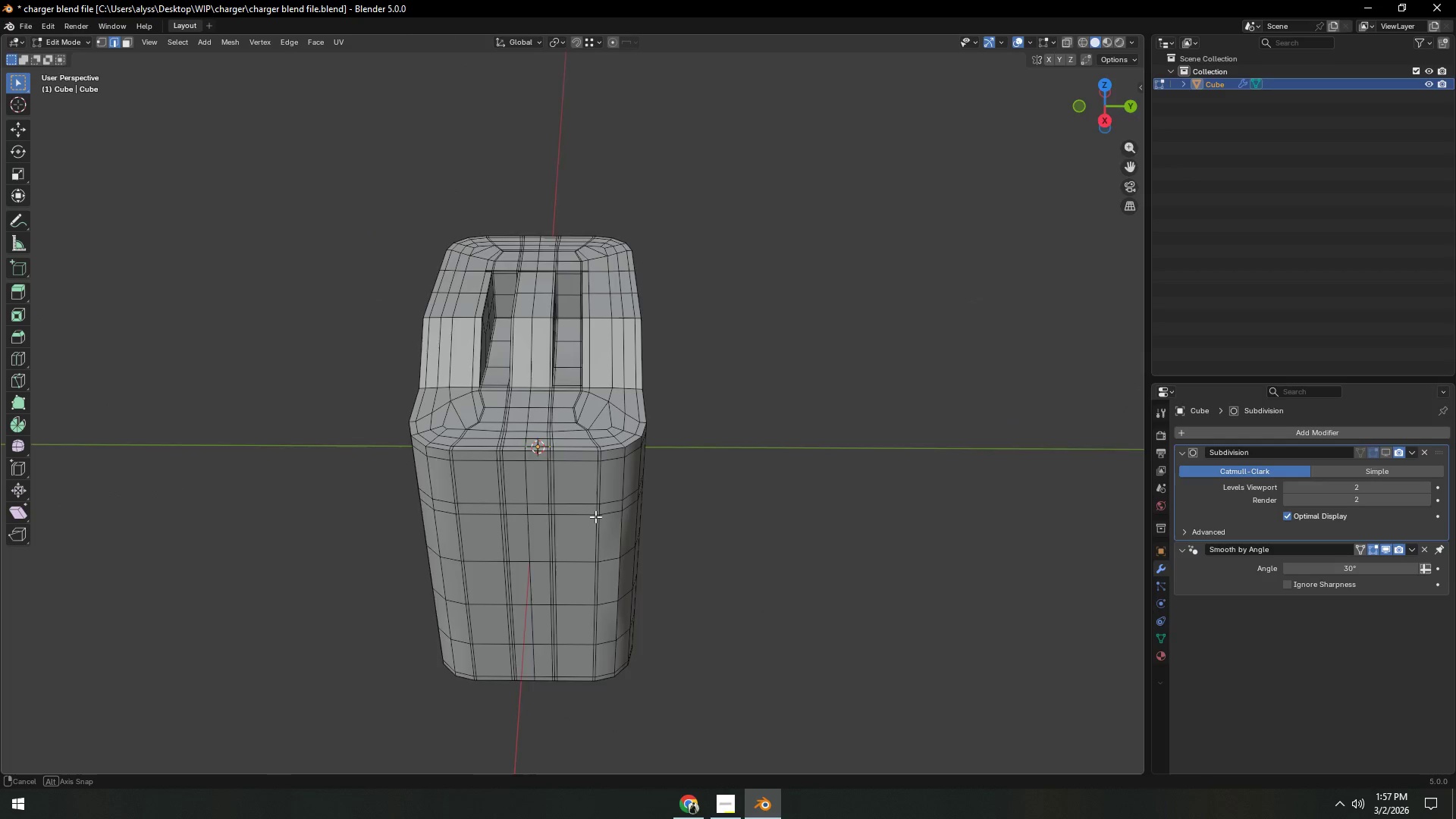 
scroll: coordinate [596, 512], scroll_direction: up, amount: 6.0
 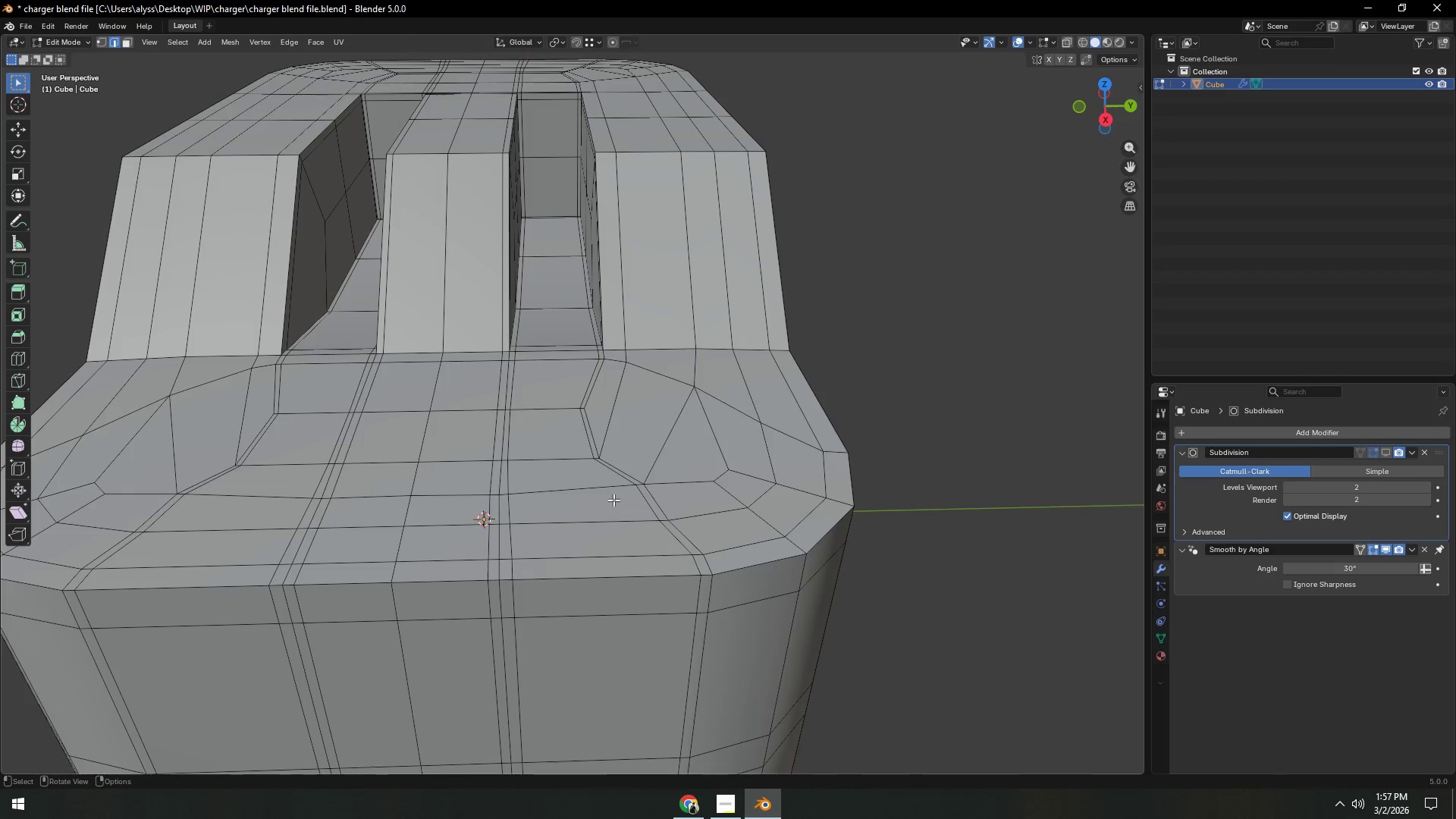 
hold_key(key=AltLeft, duration=1.53)
left_click([614, 476])
 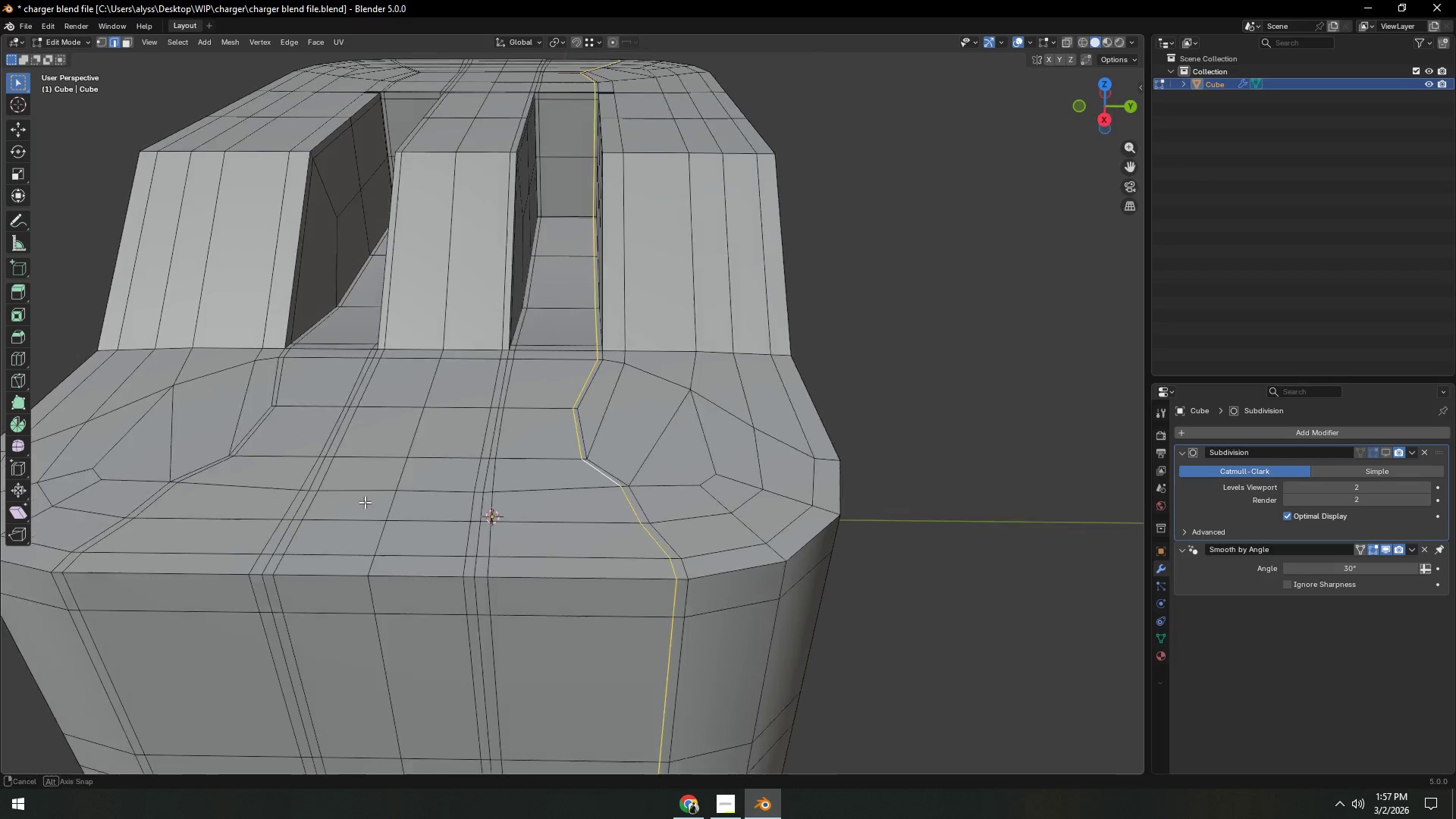 
hold_key(key=ShiftLeft, duration=0.89)
hold_key(key=AltLeft, duration=0.66)
left_click([455, 510])
 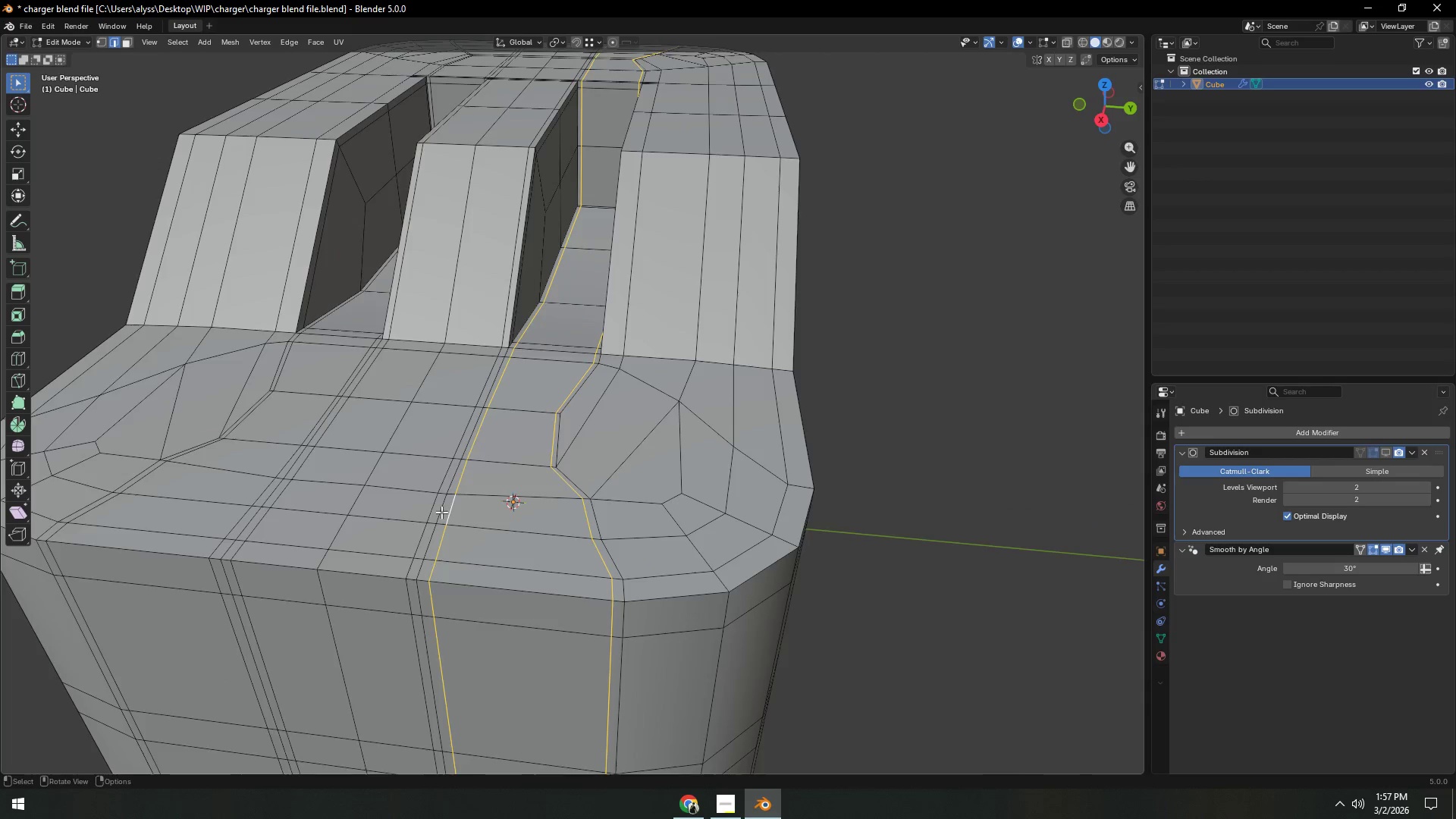 
hold_key(key=ShiftLeft, duration=1.17)
hold_key(key=AltLeft, duration=0.94)
left_click([535, 497])
 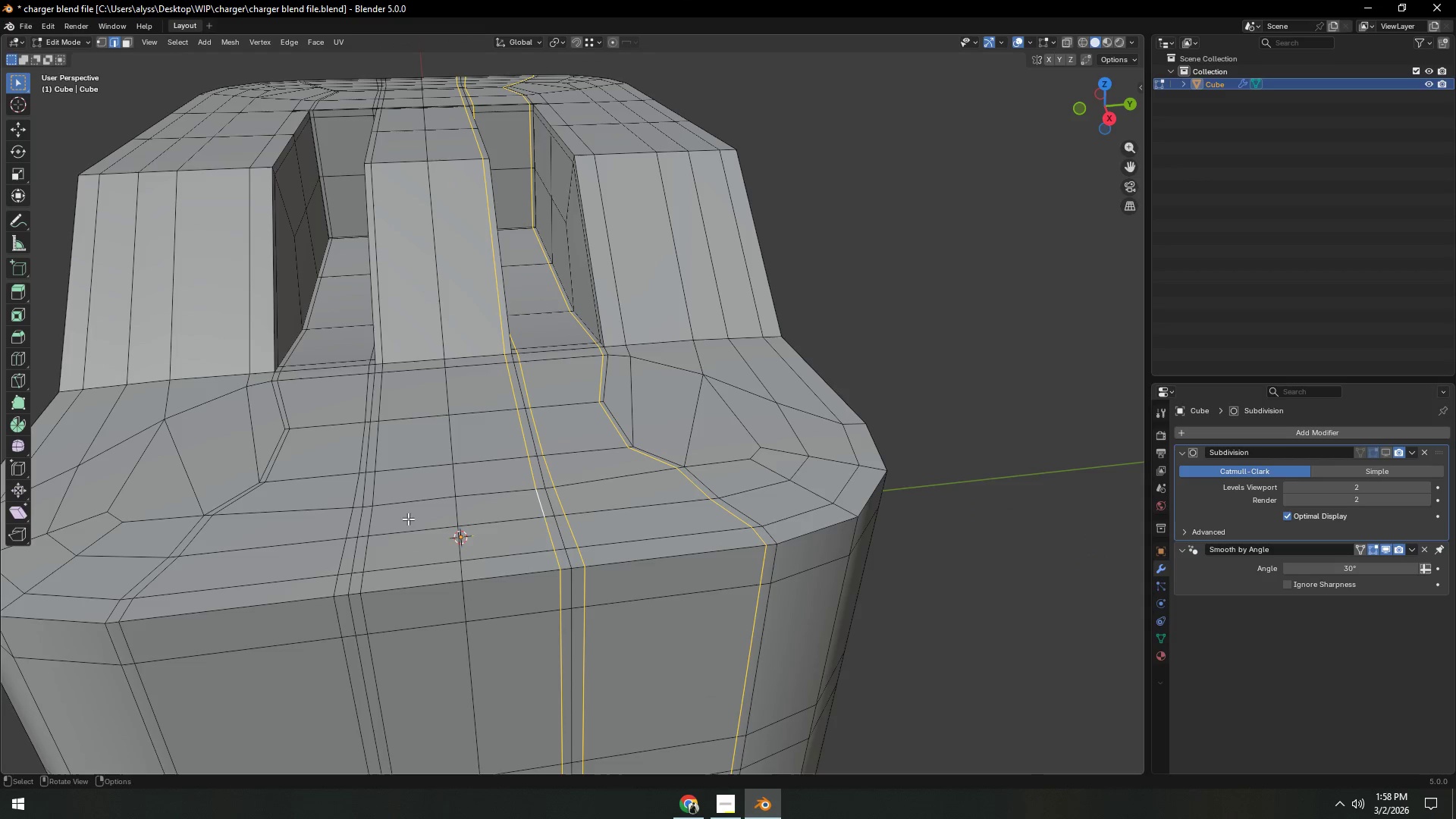 
hold_key(key=ShiftLeft, duration=1.31)
hold_key(key=AltLeft, duration=1.09)
left_click([372, 519])
 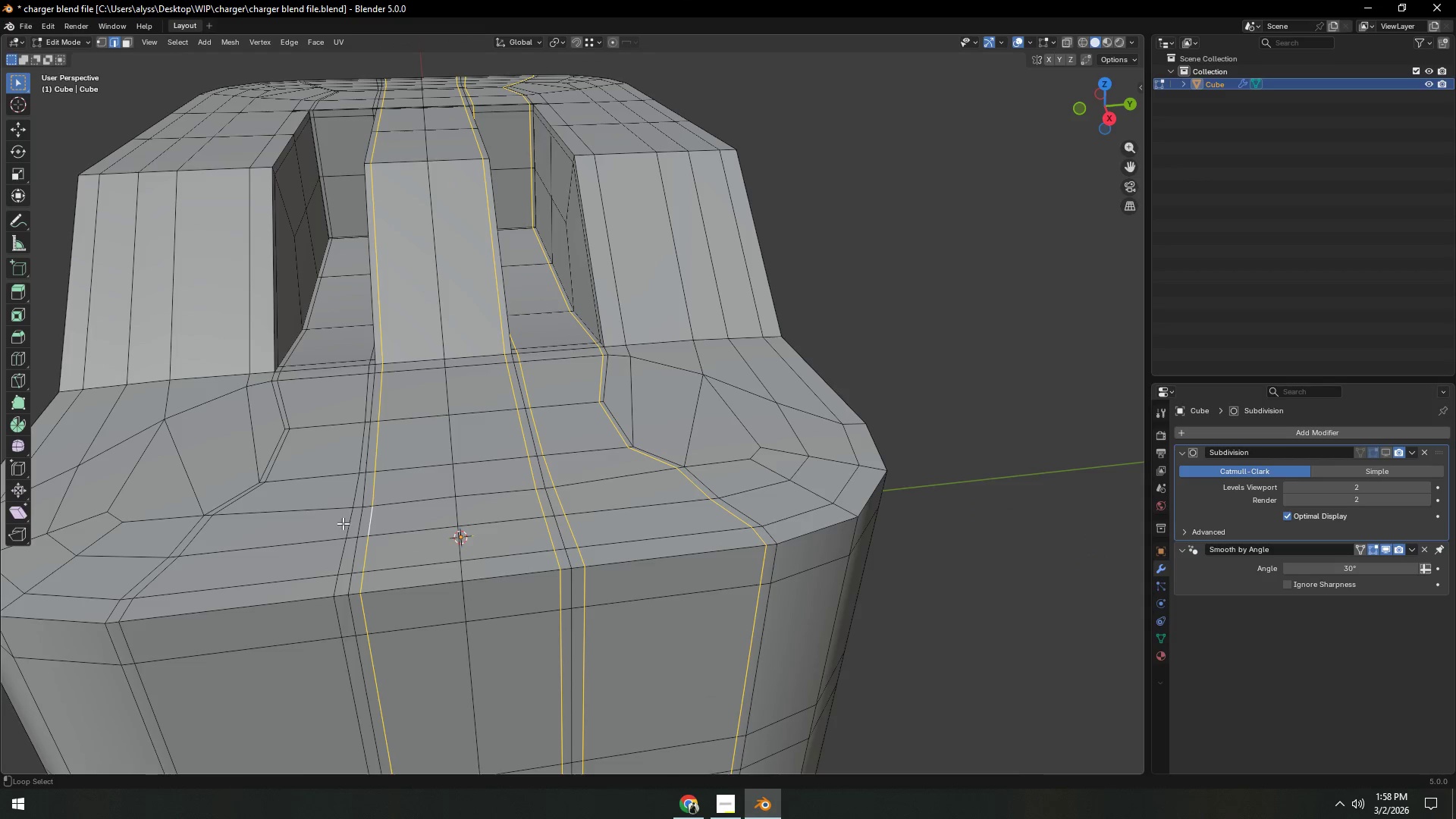 
double_click([342, 523])
 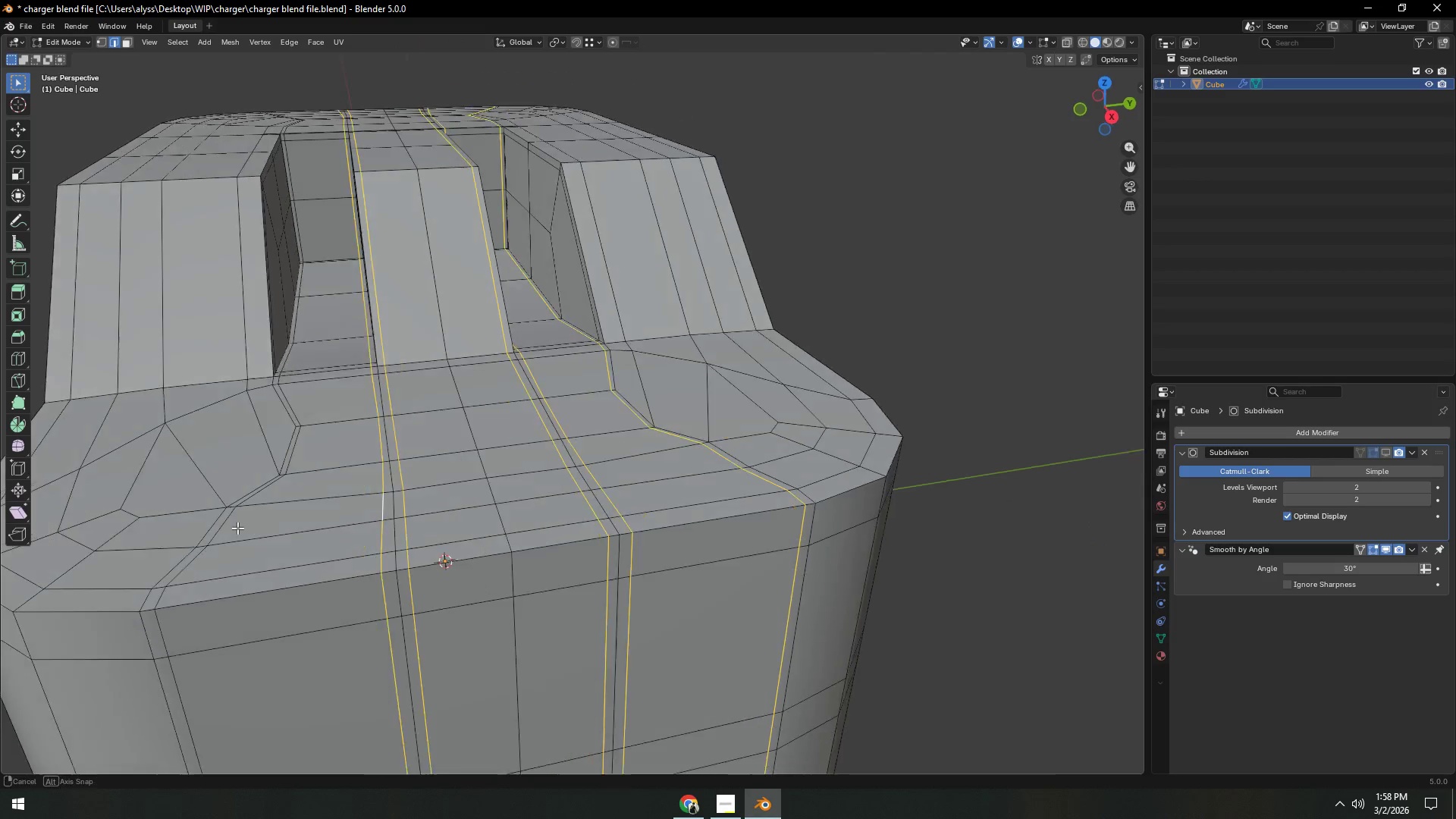 
hold_key(key=ShiftLeft, duration=0.86)
hold_key(key=AltLeft, duration=0.62)
left_click([234, 532])
 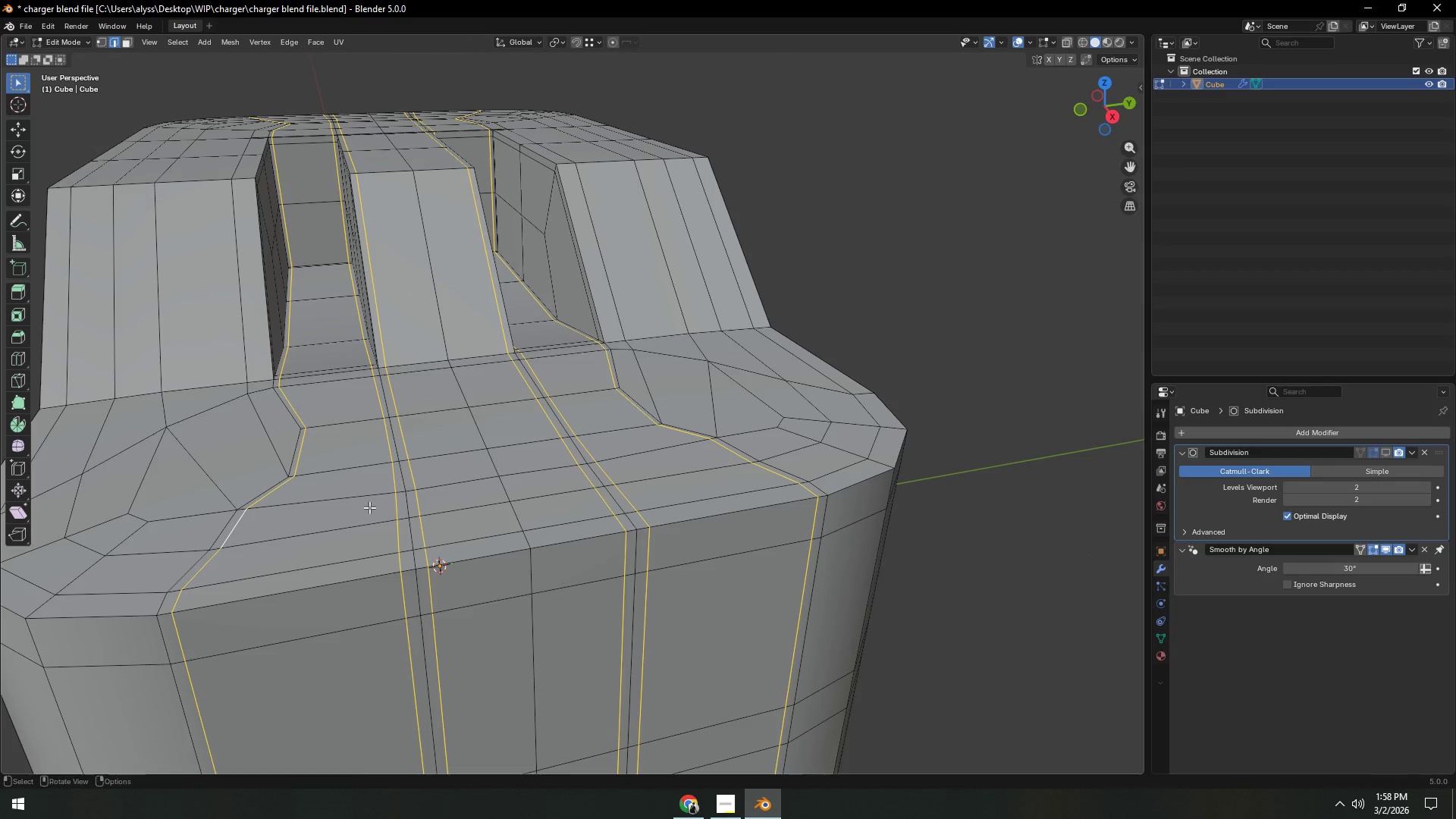 
scroll: coordinate [485, 493], scroll_direction: down, amount: 2.0
 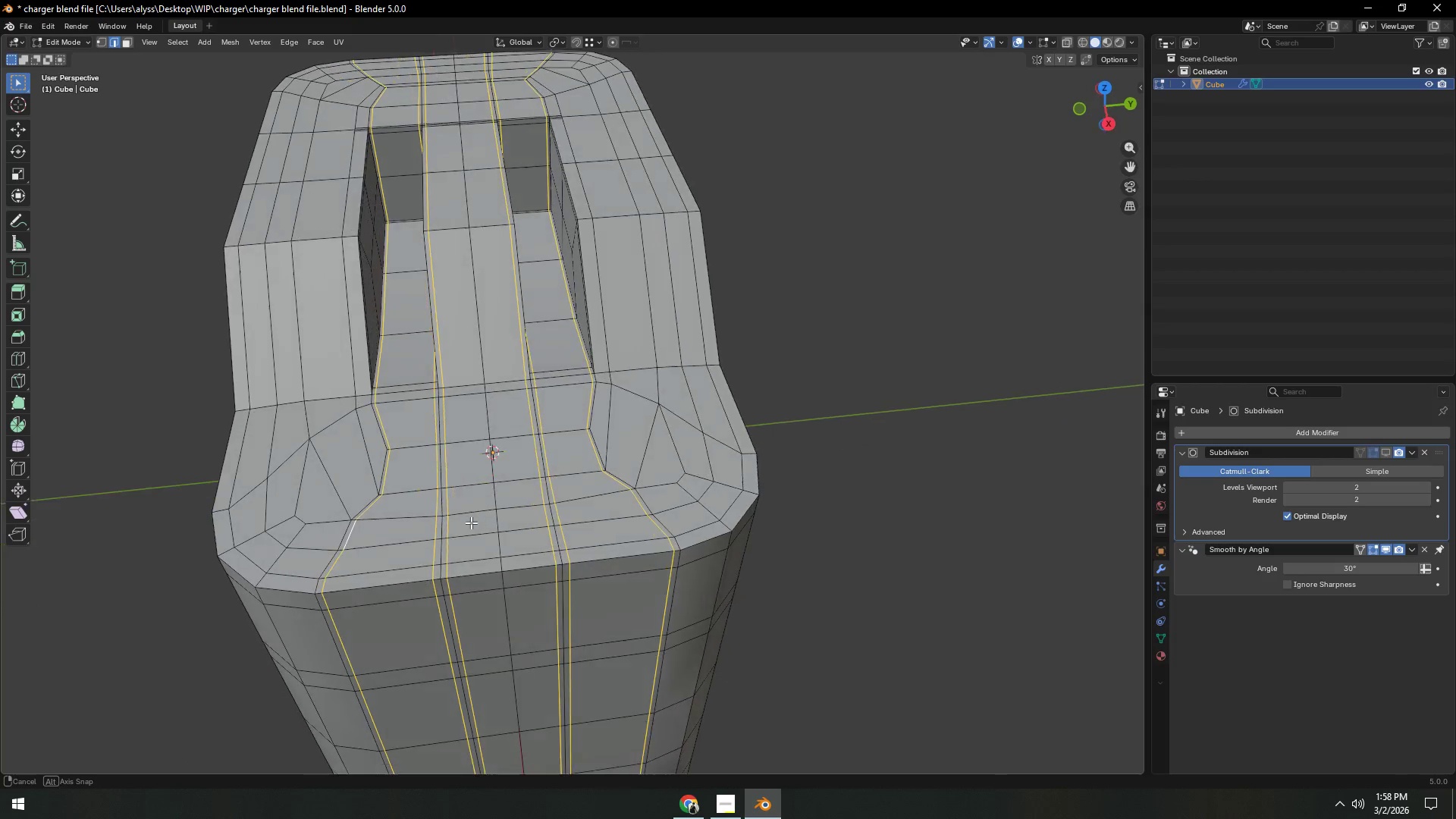 
hold_key(key=ShiftLeft, duration=0.31)
 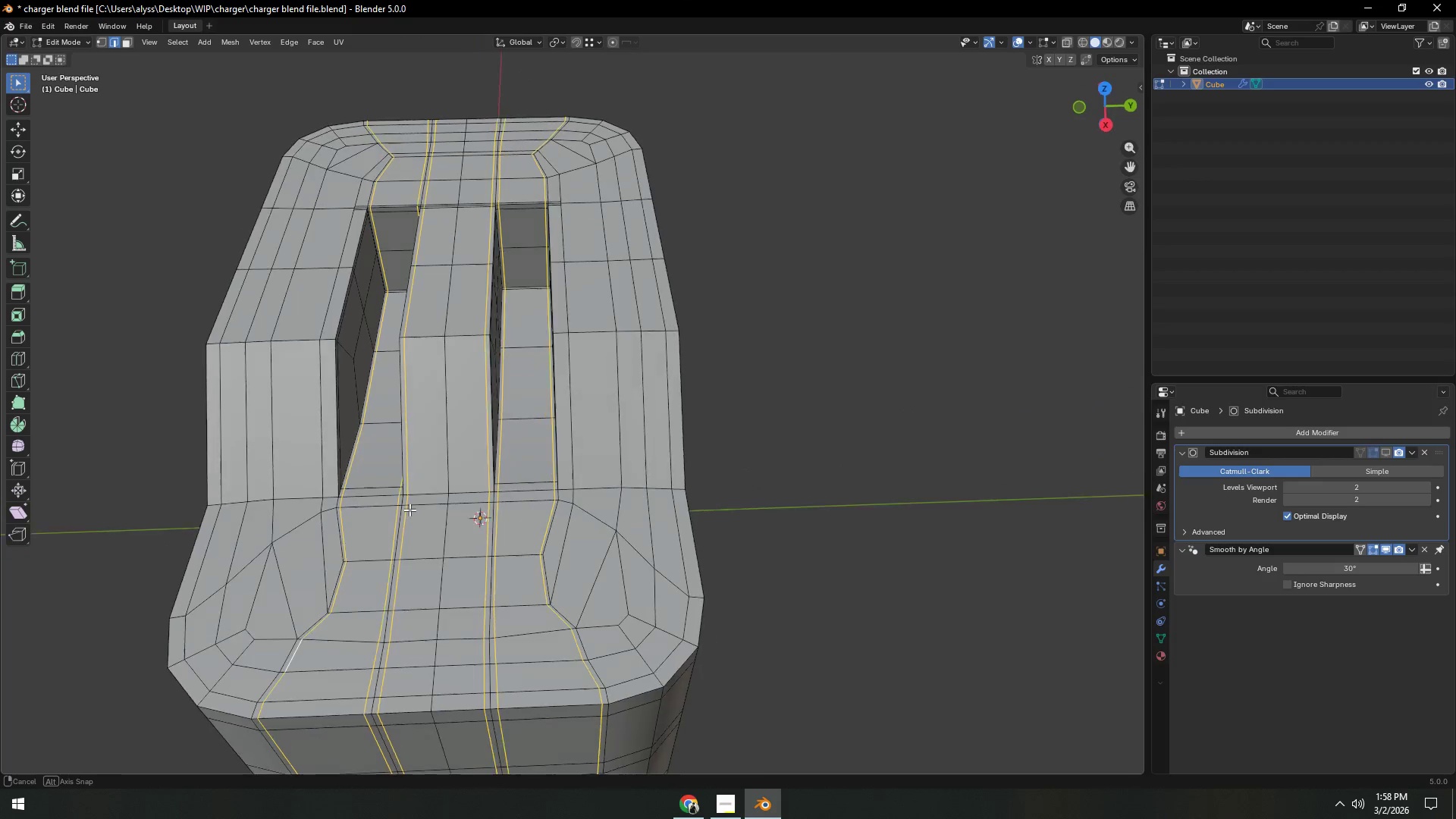 
scroll: coordinate [409, 510], scroll_direction: up, amount: 1.0
 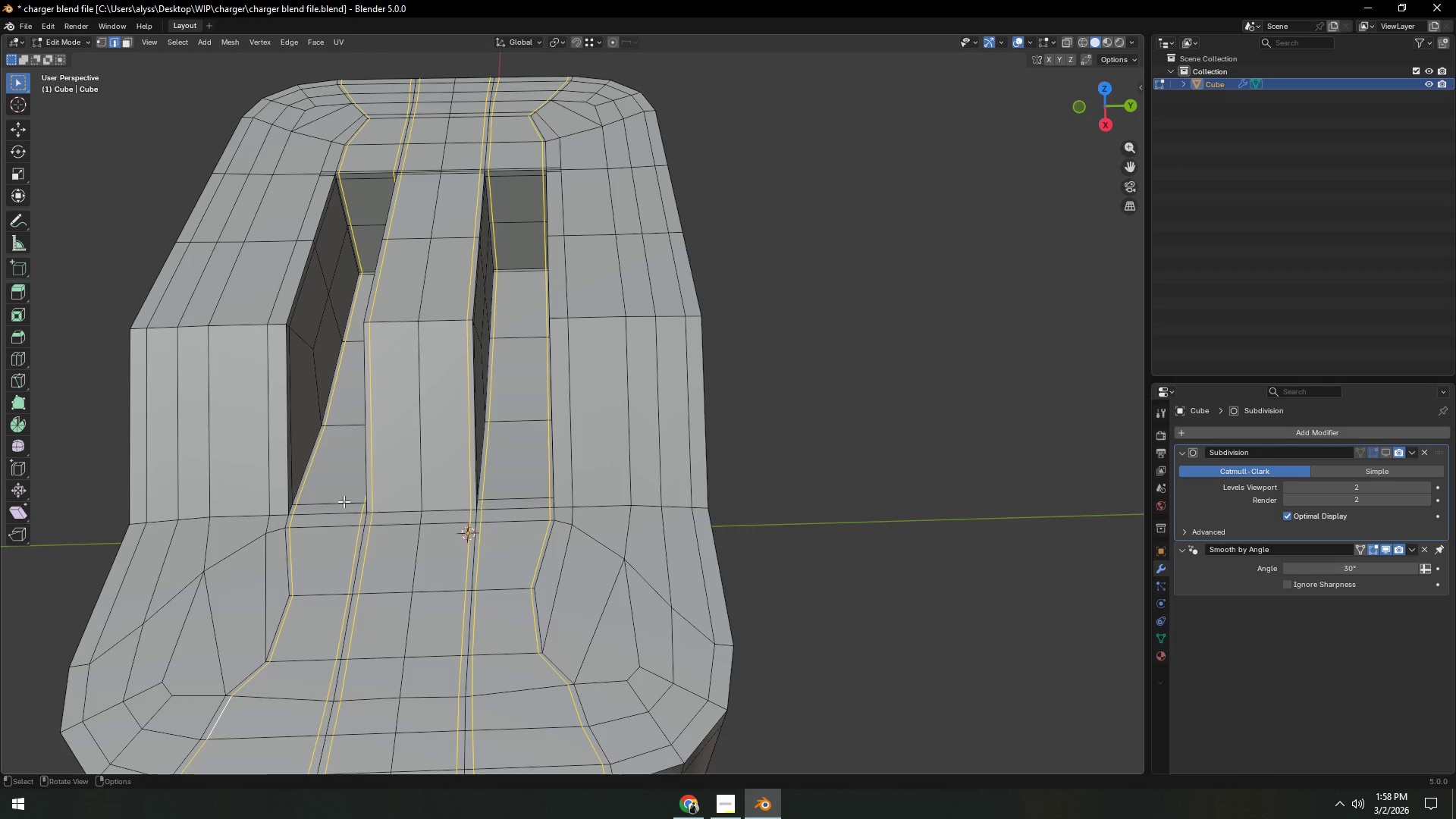 
key(C)
 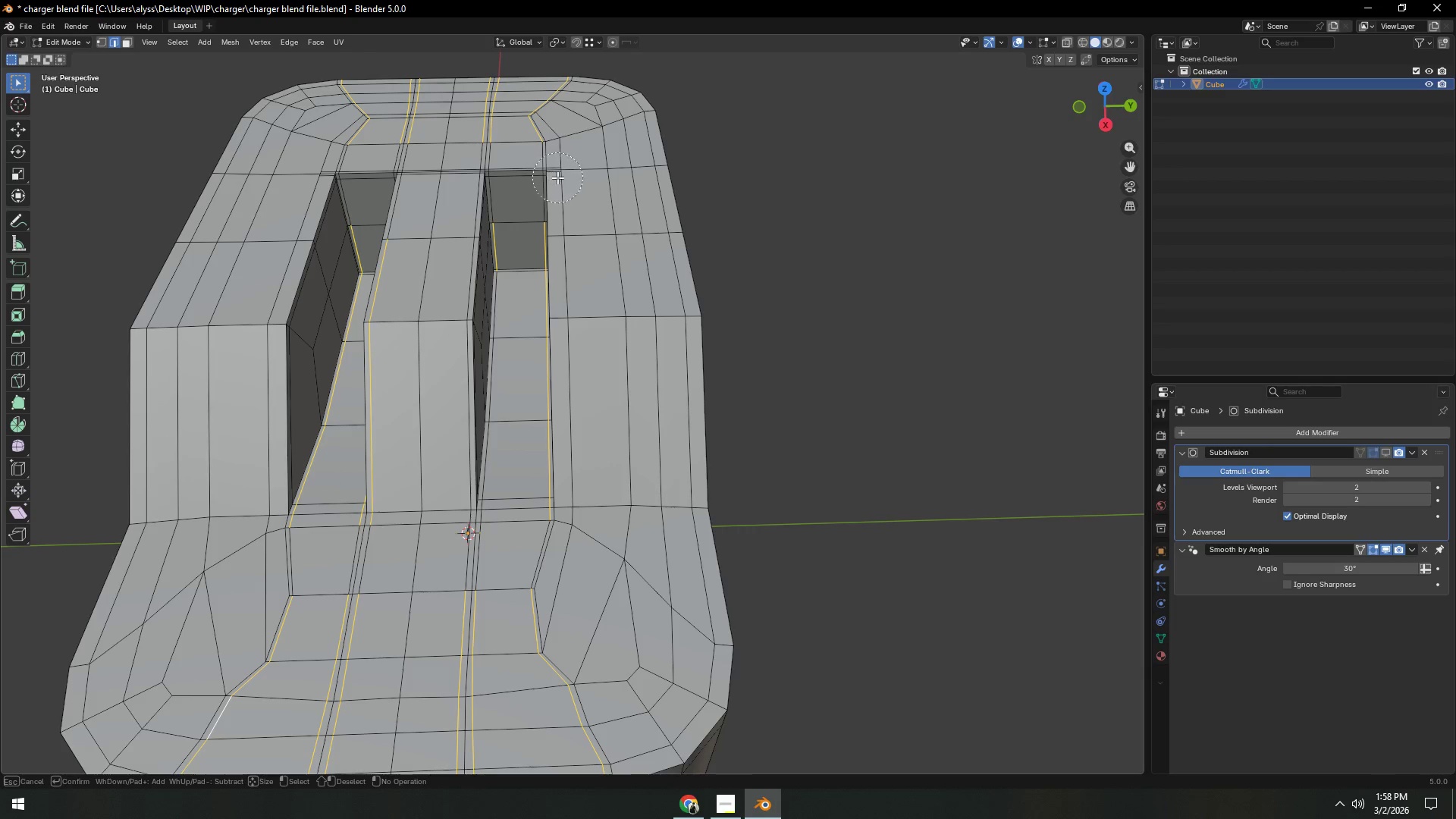 
wait(11.69)
 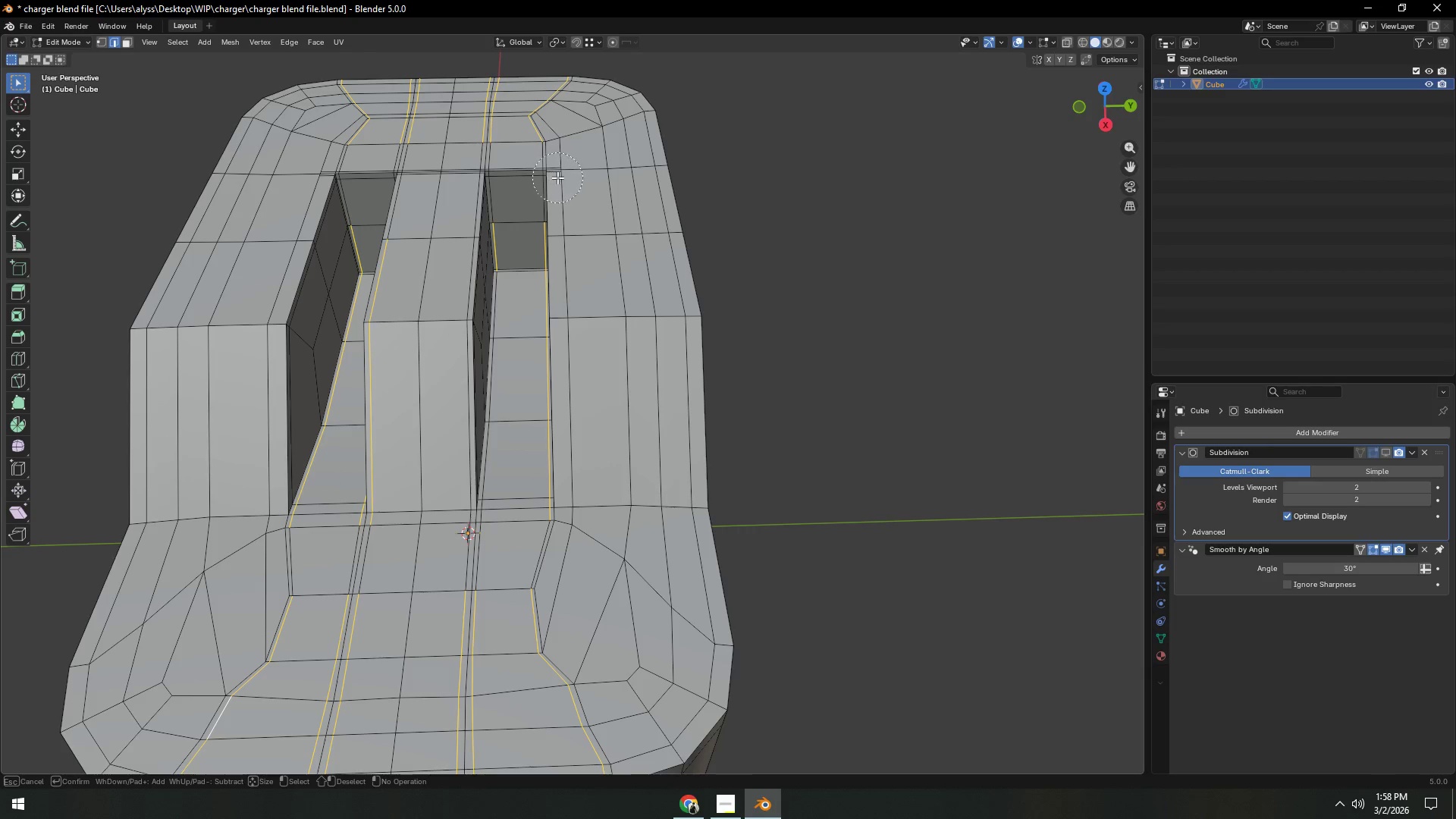 
key(C)
 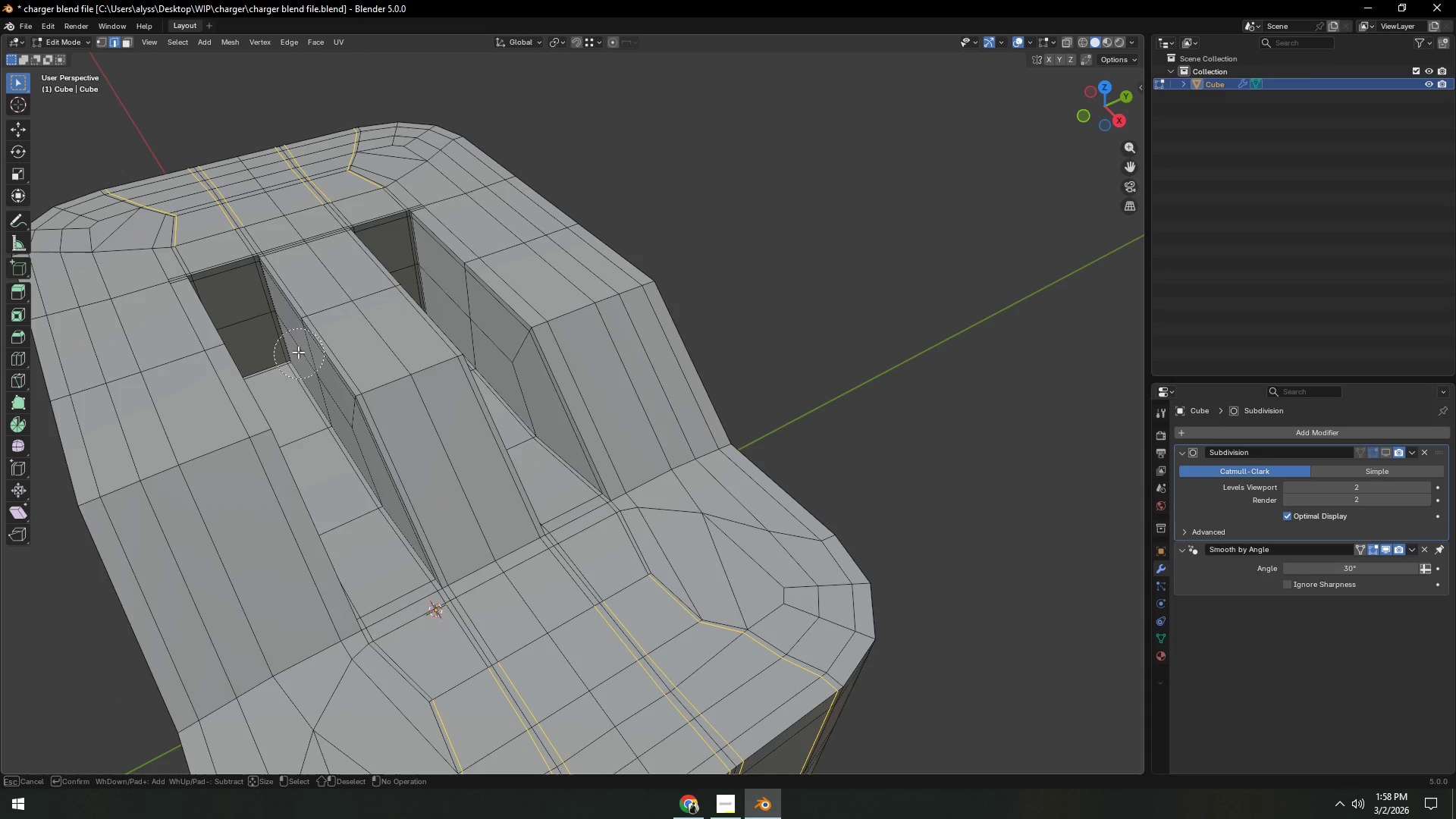 
right_click([278, 333])
 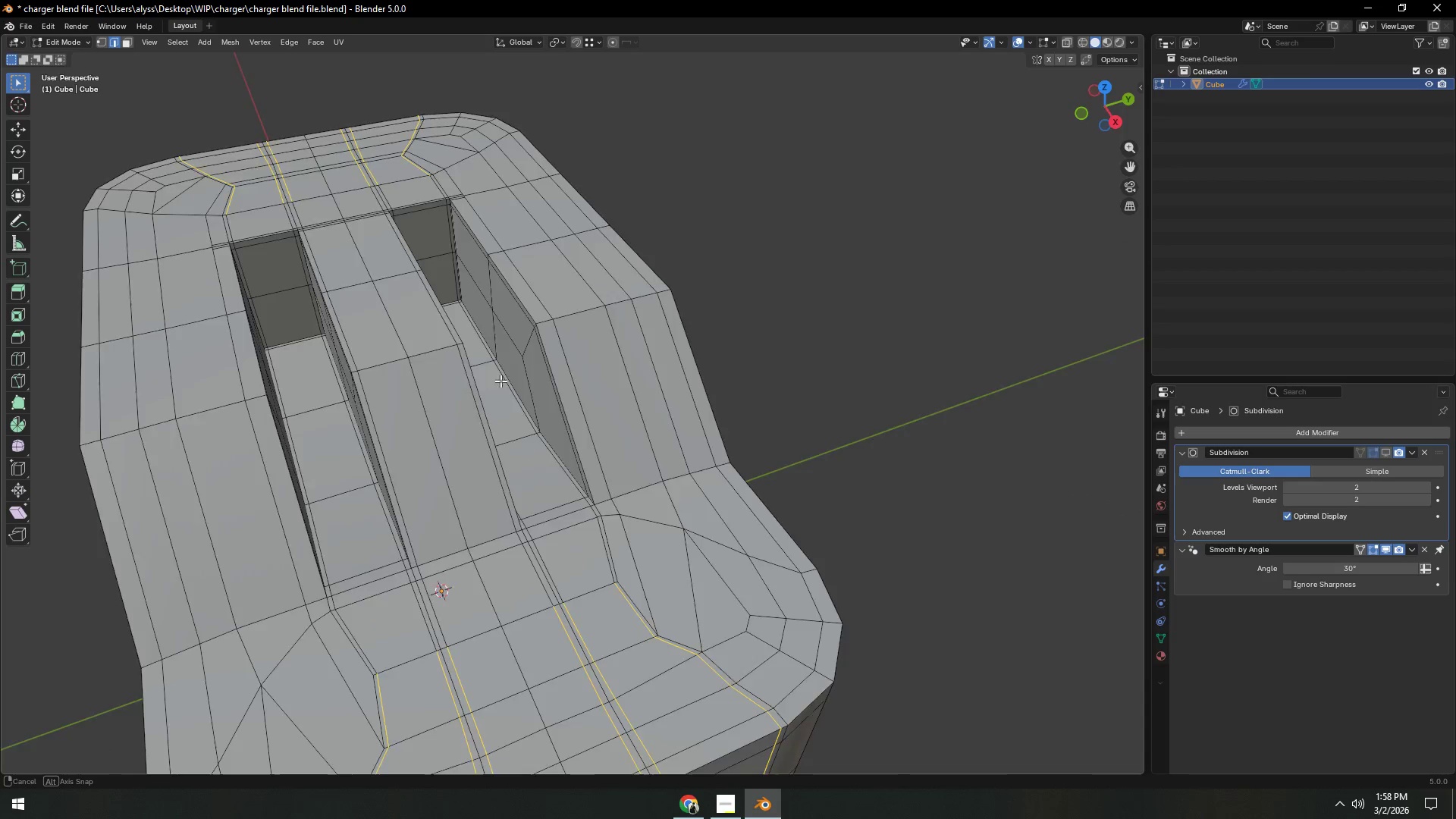 
middle_click([278, 333])
 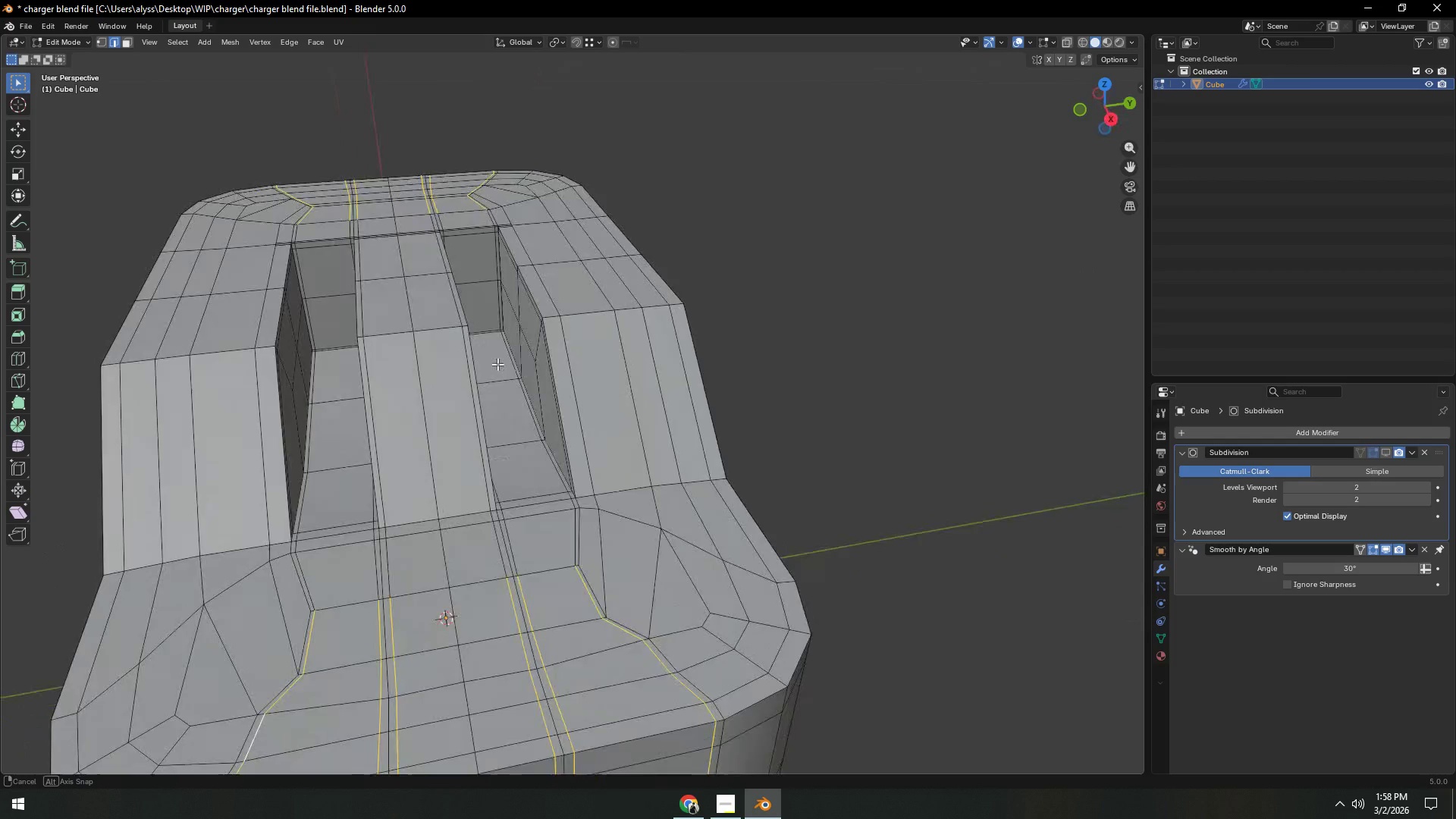 
key(Control+X)
 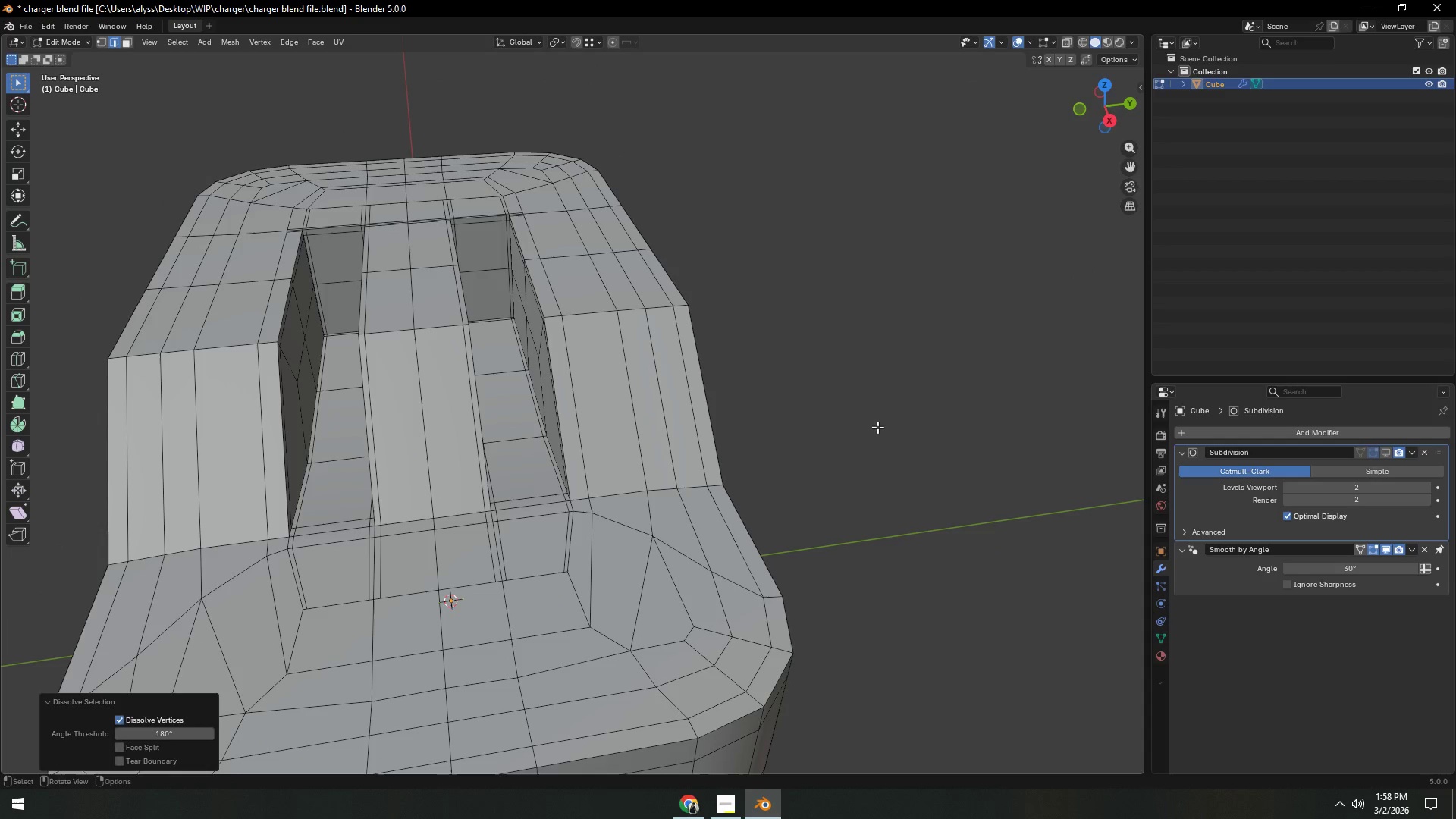 
left_click([877, 427])
 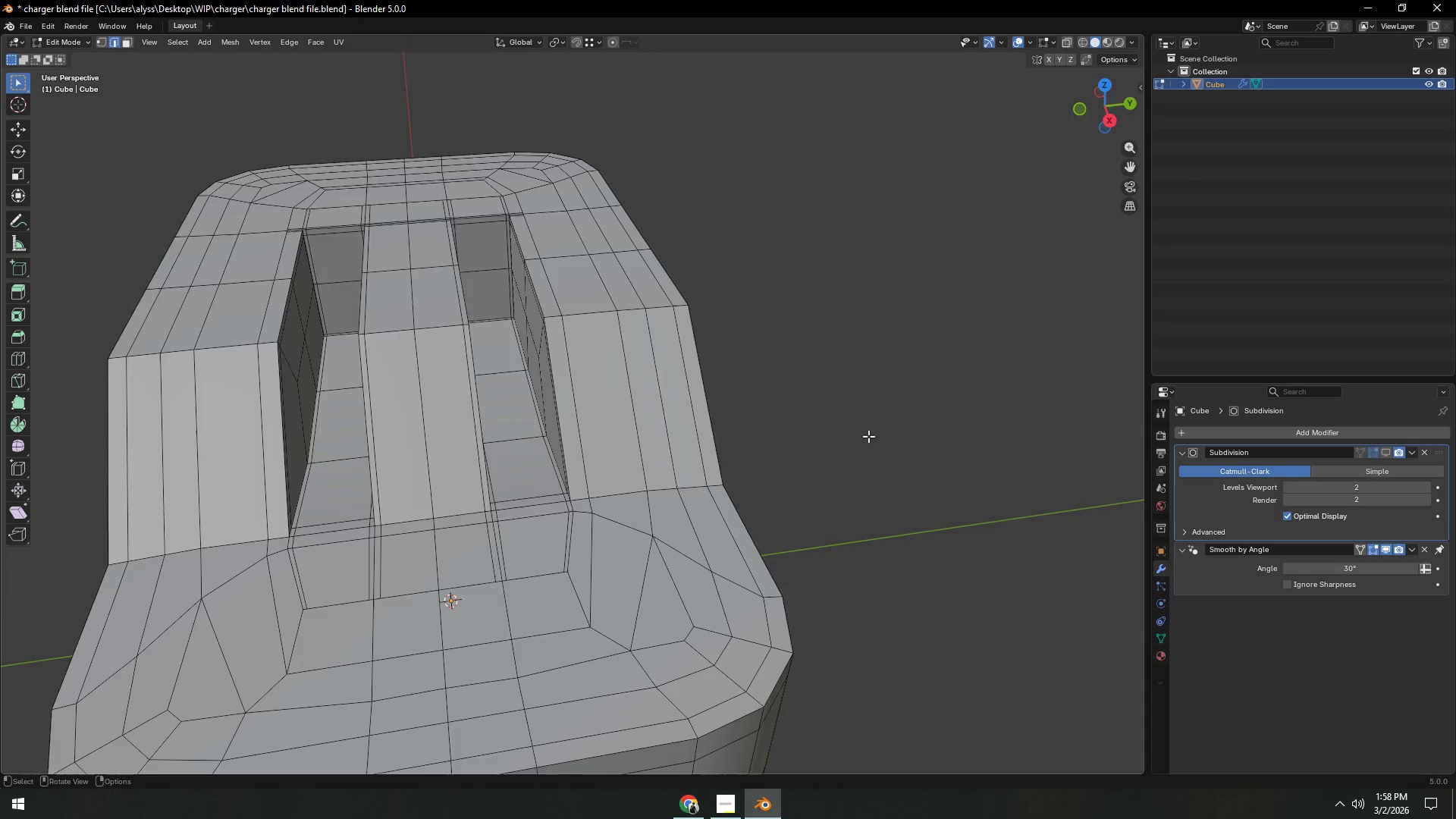 
scroll: coordinate [767, 397], scroll_direction: down, amount: 7.0
 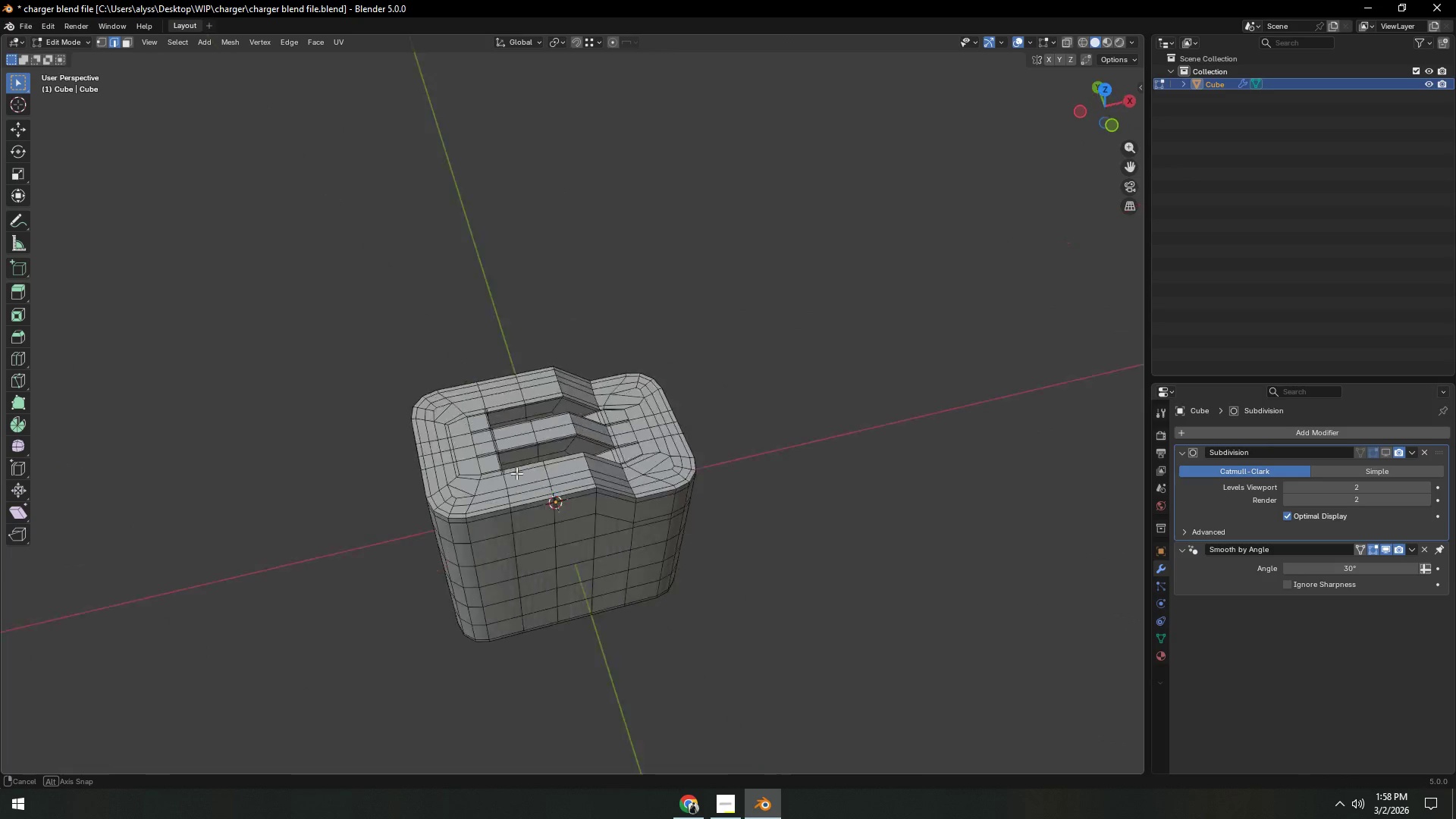 
key(Control+S)
 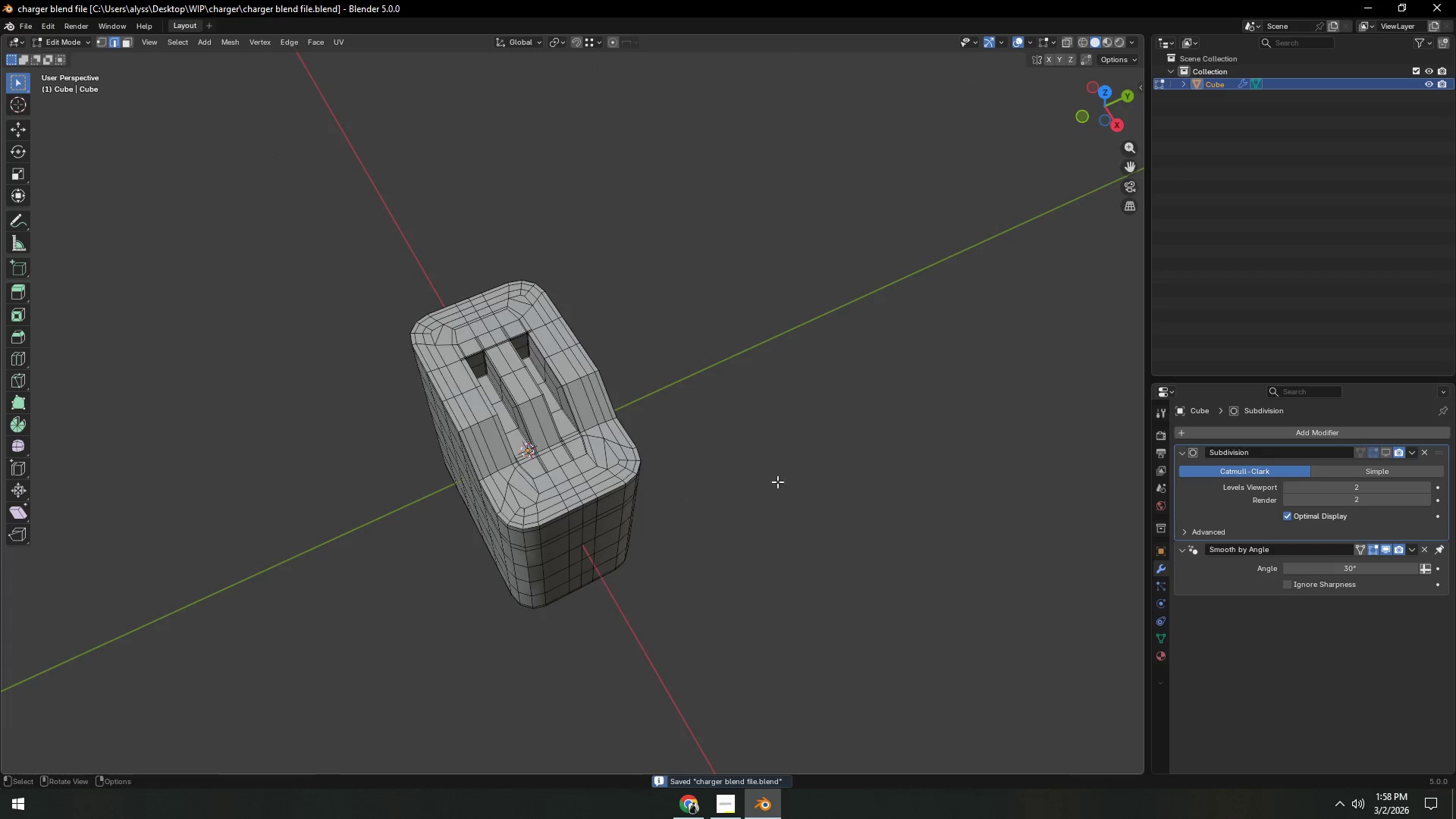 
scroll: coordinate [654, 499], scroll_direction: up, amount: 9.0
 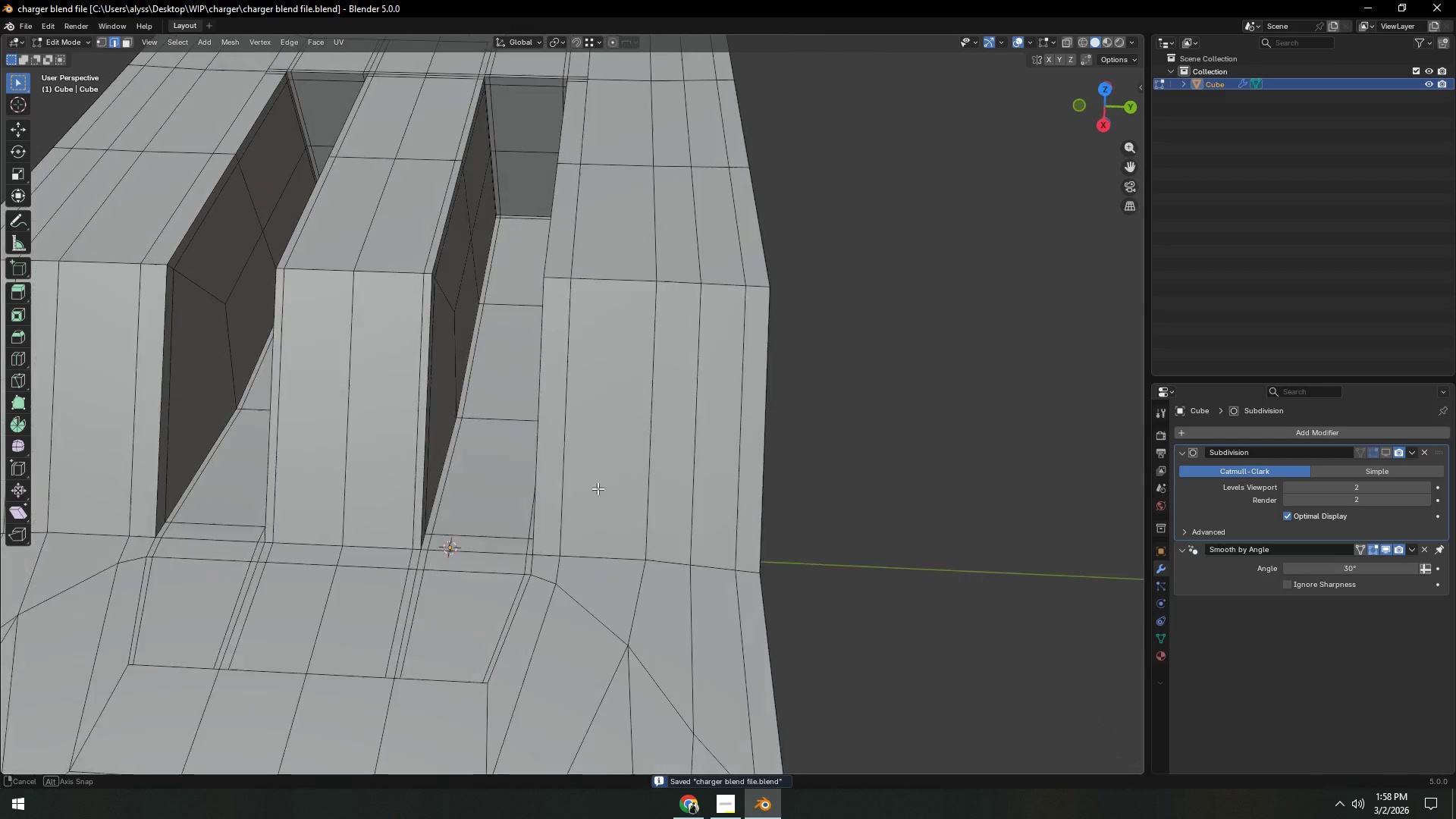 
hold_key(key=ShiftLeft, duration=0.45)
 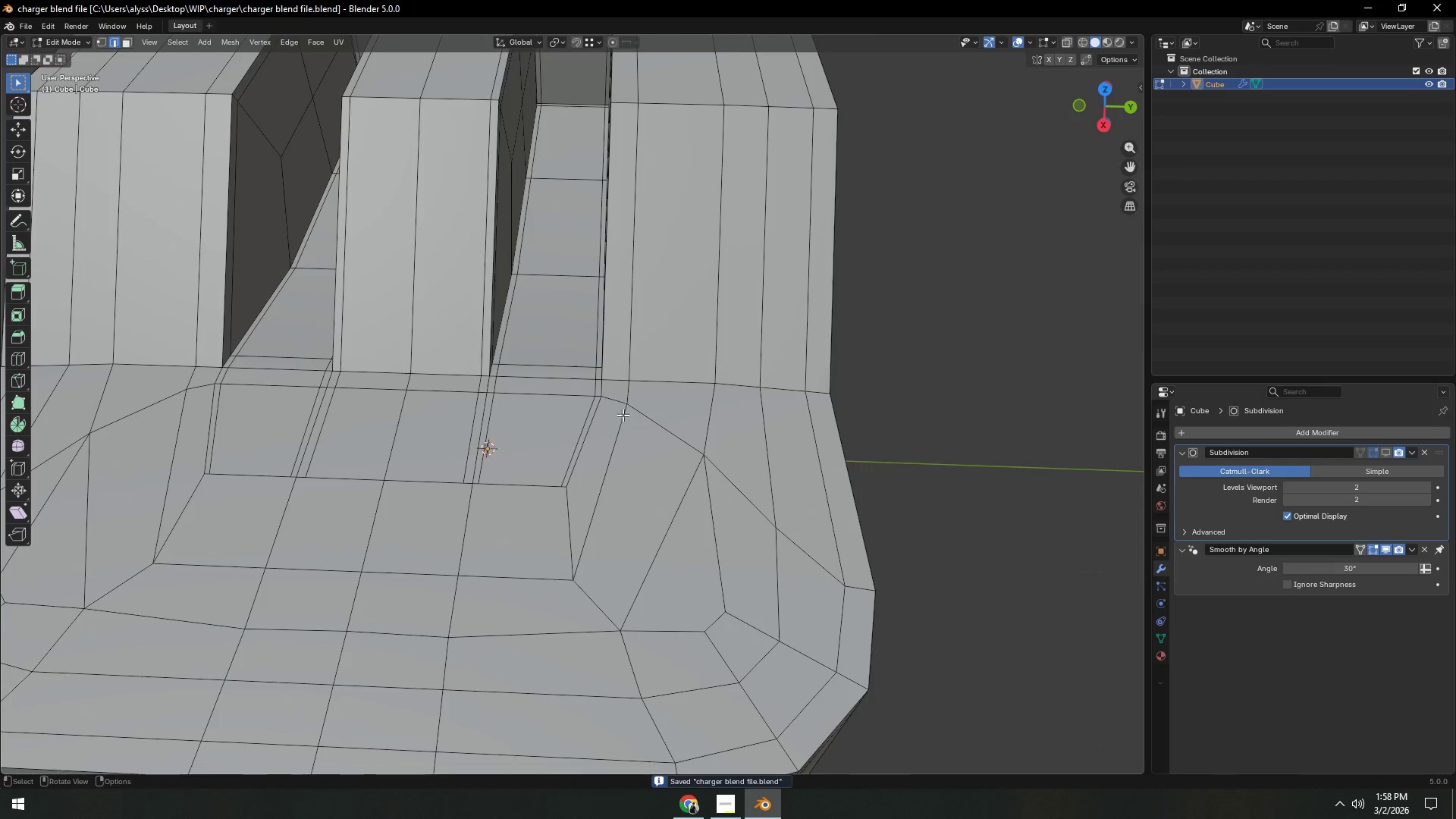 
key(Shift+ShiftLeft)
 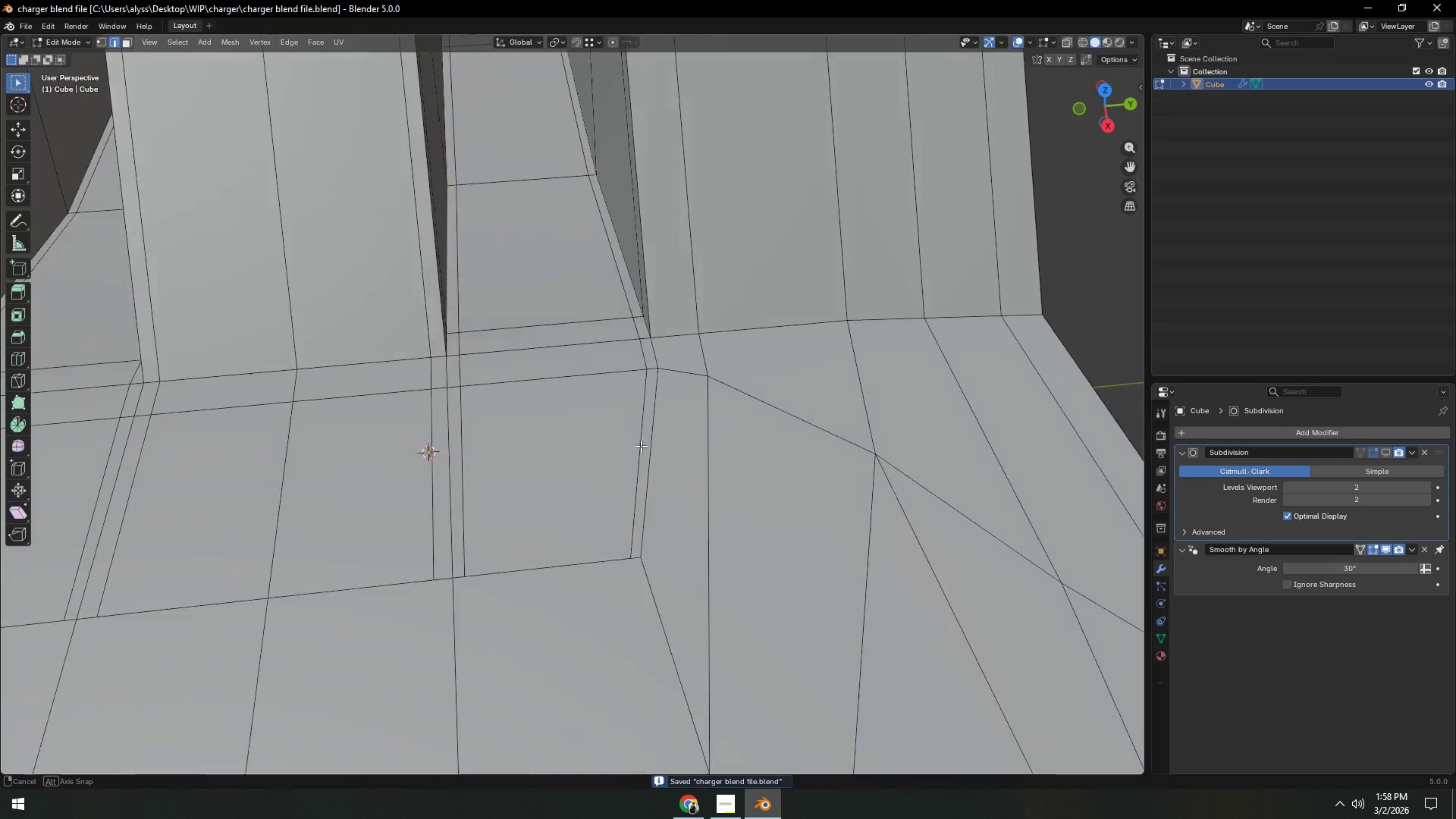 
scroll: coordinate [622, 435], scroll_direction: up, amount: 3.0
 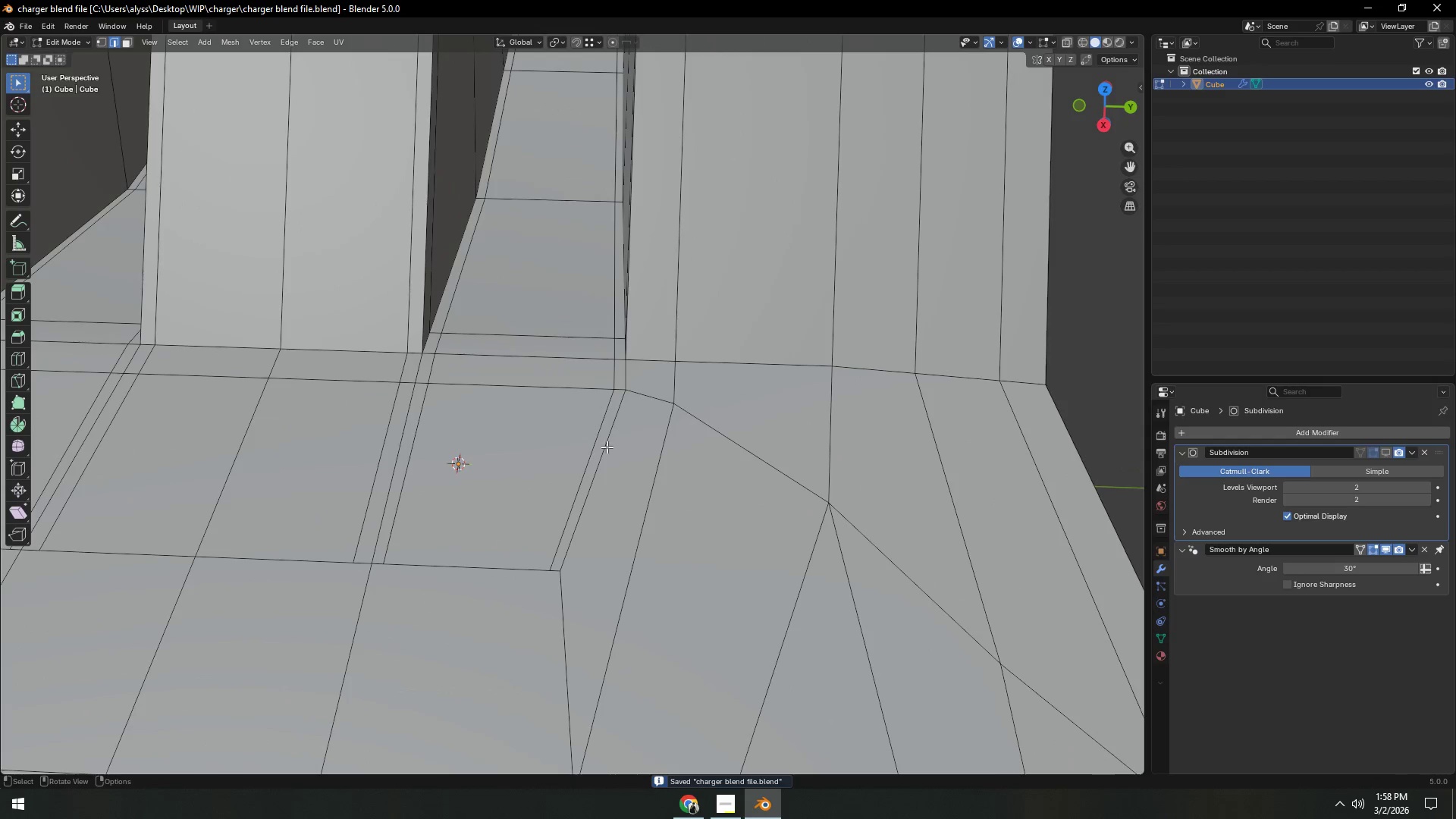 
hold_key(key=ShiftLeft, duration=0.33)
 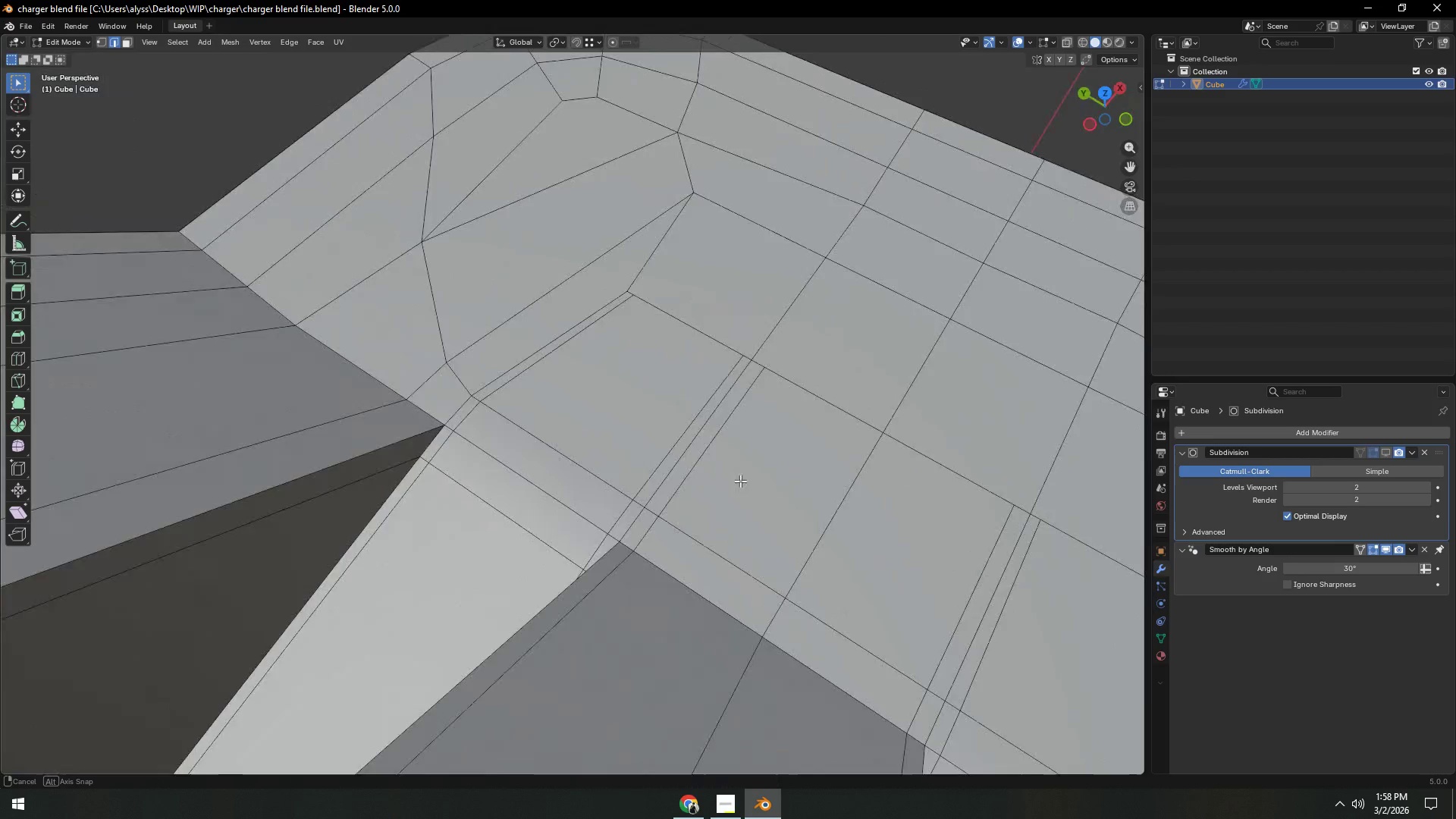 
hold_key(key=ShiftLeft, duration=0.31)
 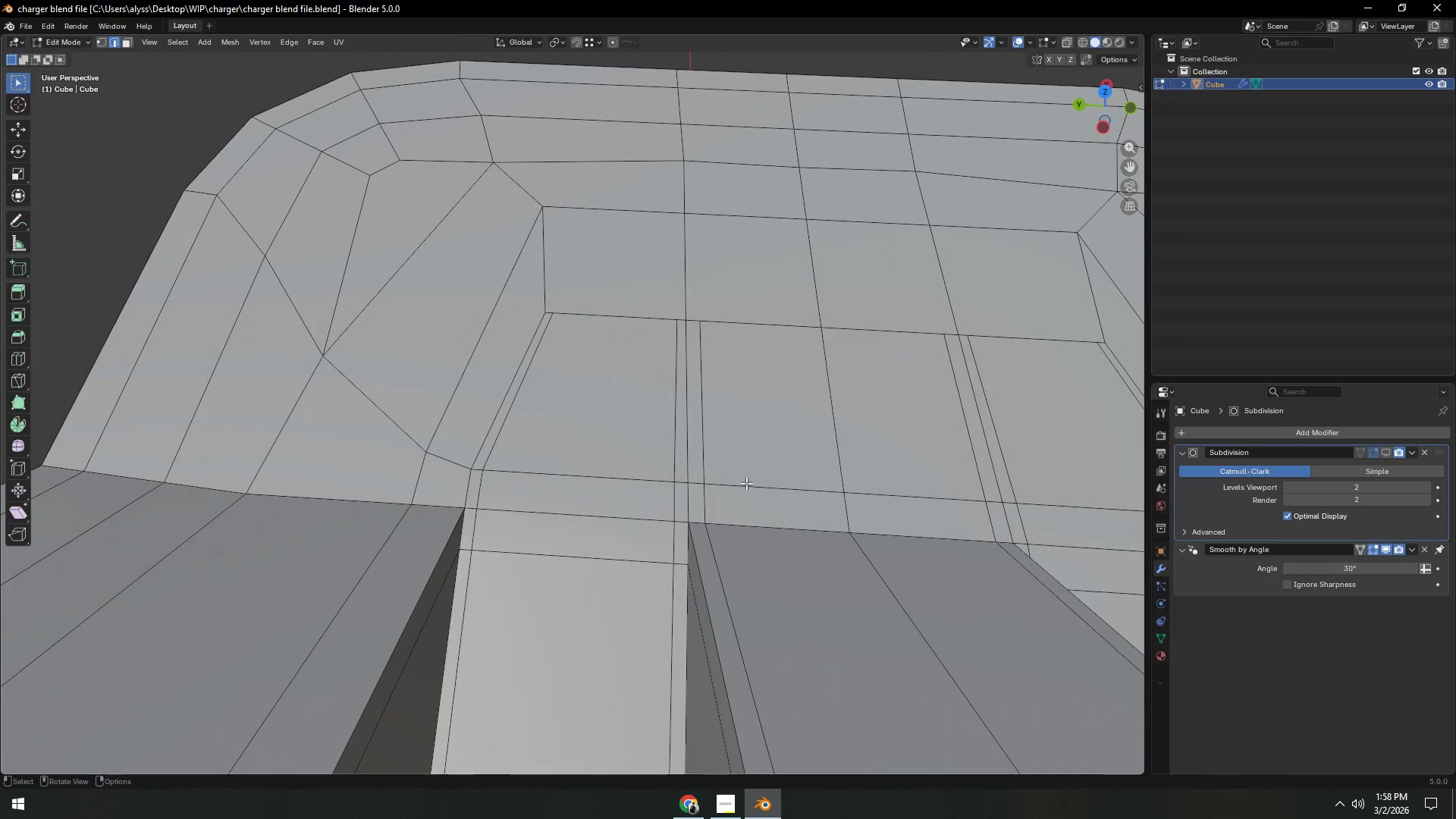 
scroll: coordinate [749, 482], scroll_direction: up, amount: 2.0
 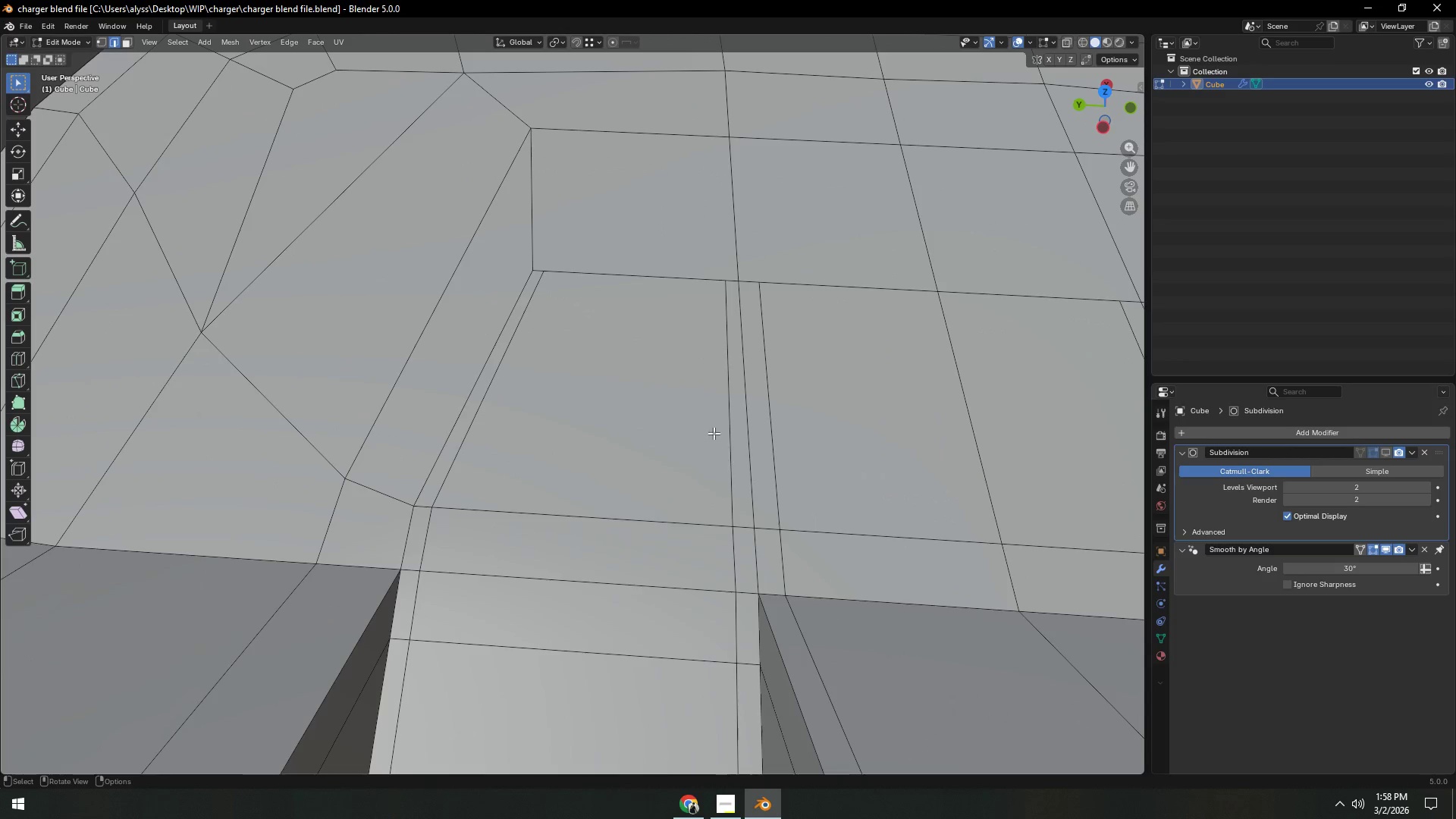 
hold_key(key=ShiftLeft, duration=0.36)
 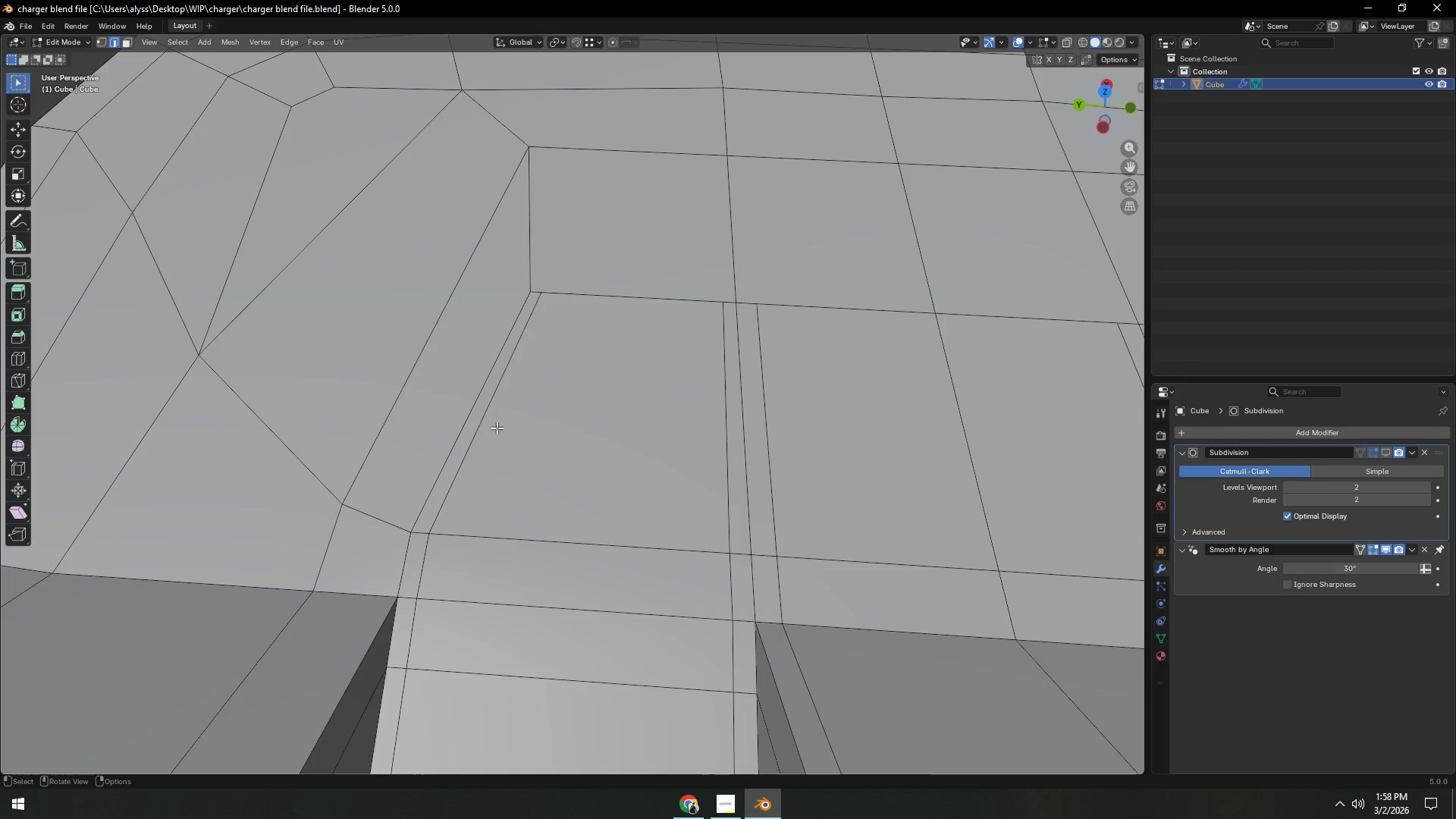 
hold_key(key=ShiftLeft, duration=0.53)
left_click([719, 418])
 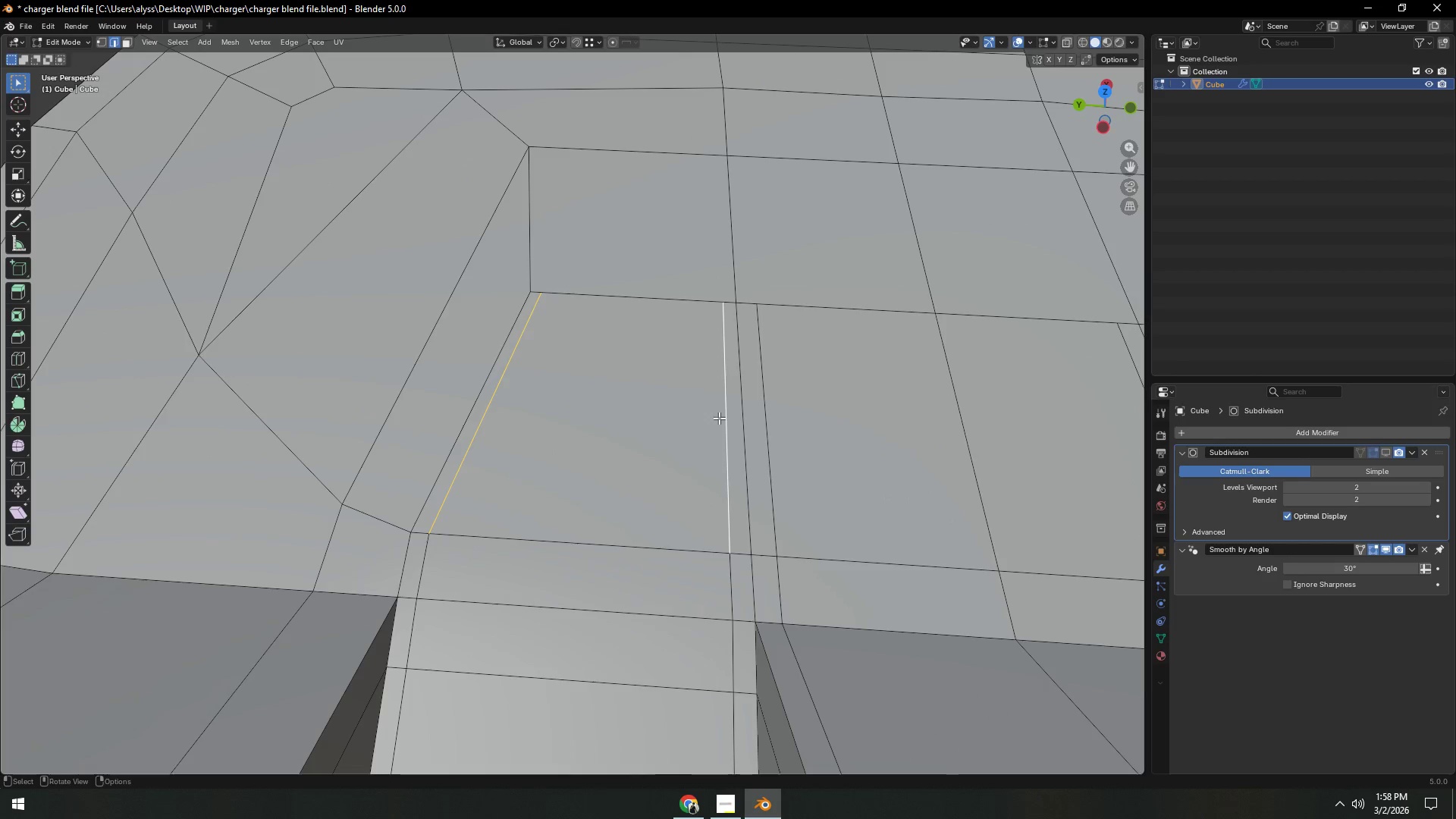 
key(Control+X)
 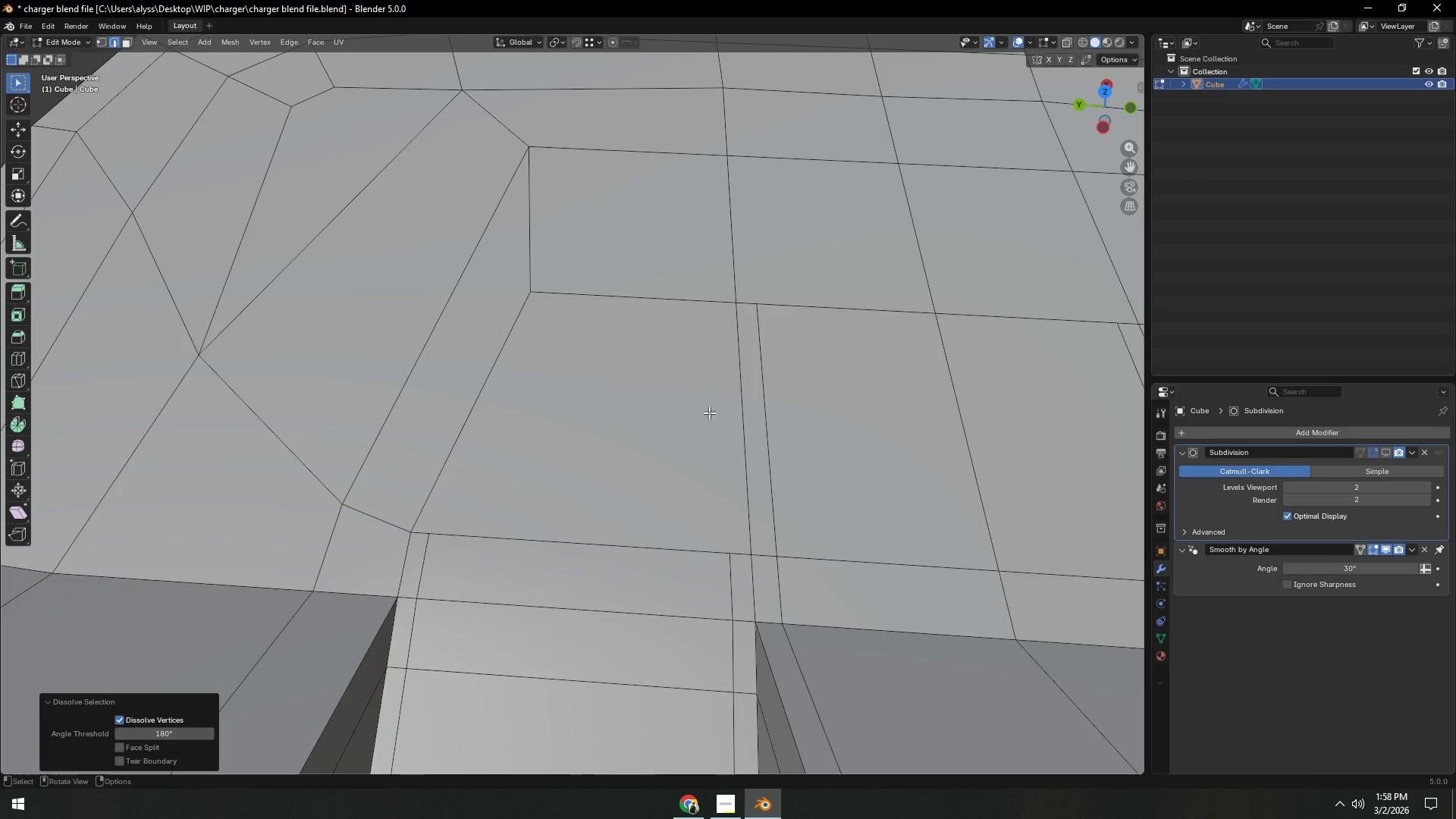 
key(2)
 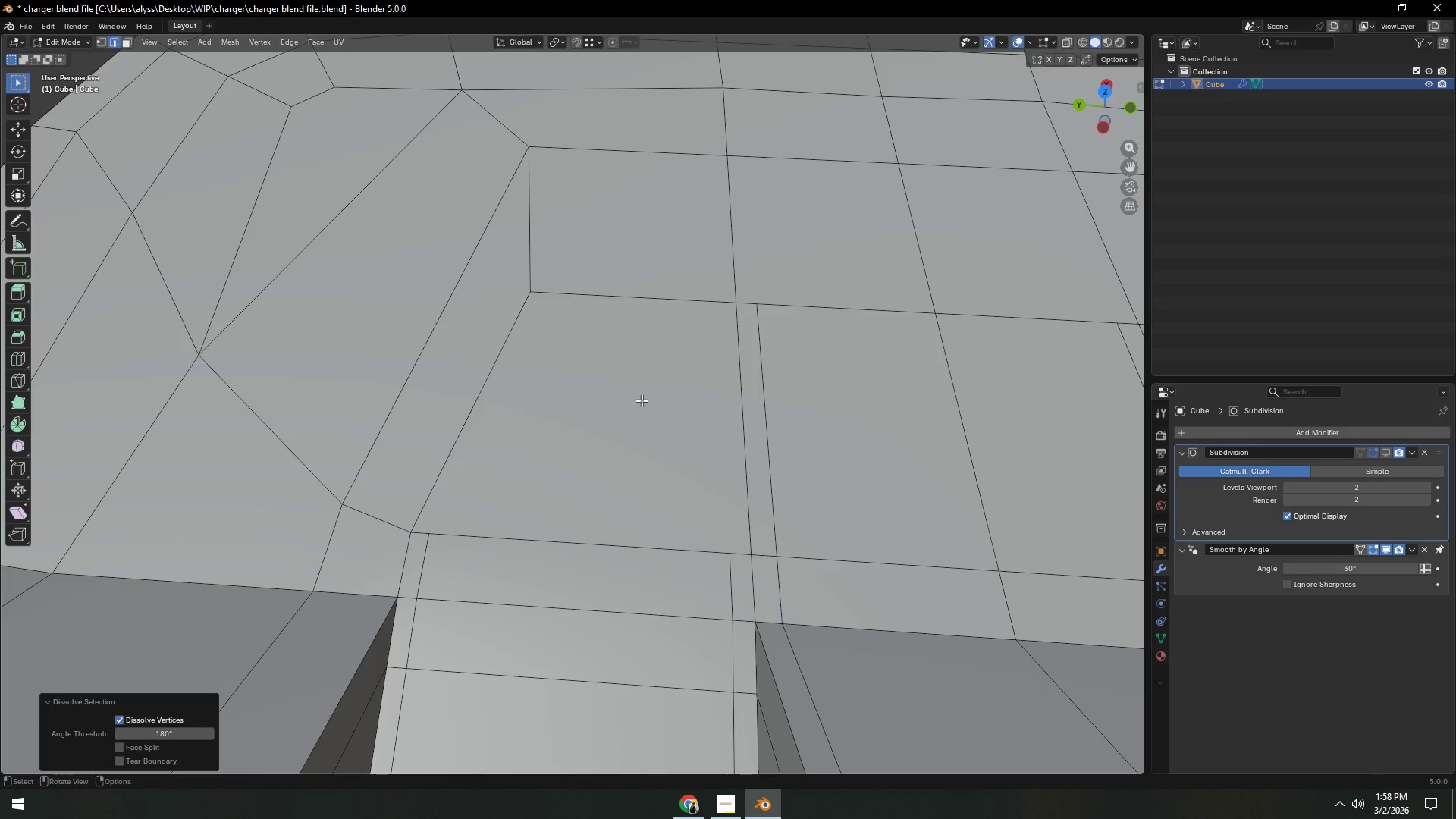 
left_click([642, 400])
 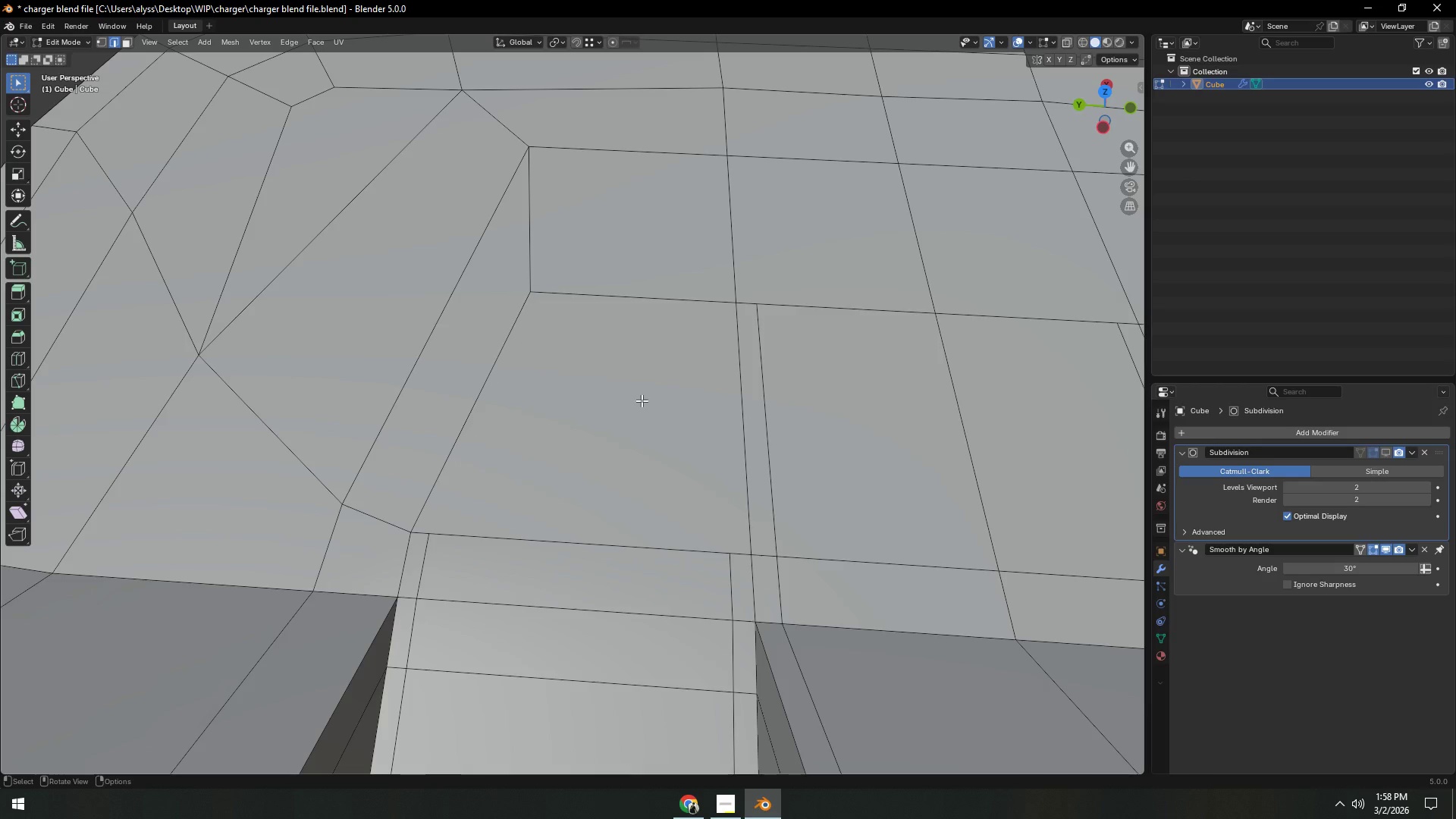 
key(3)
 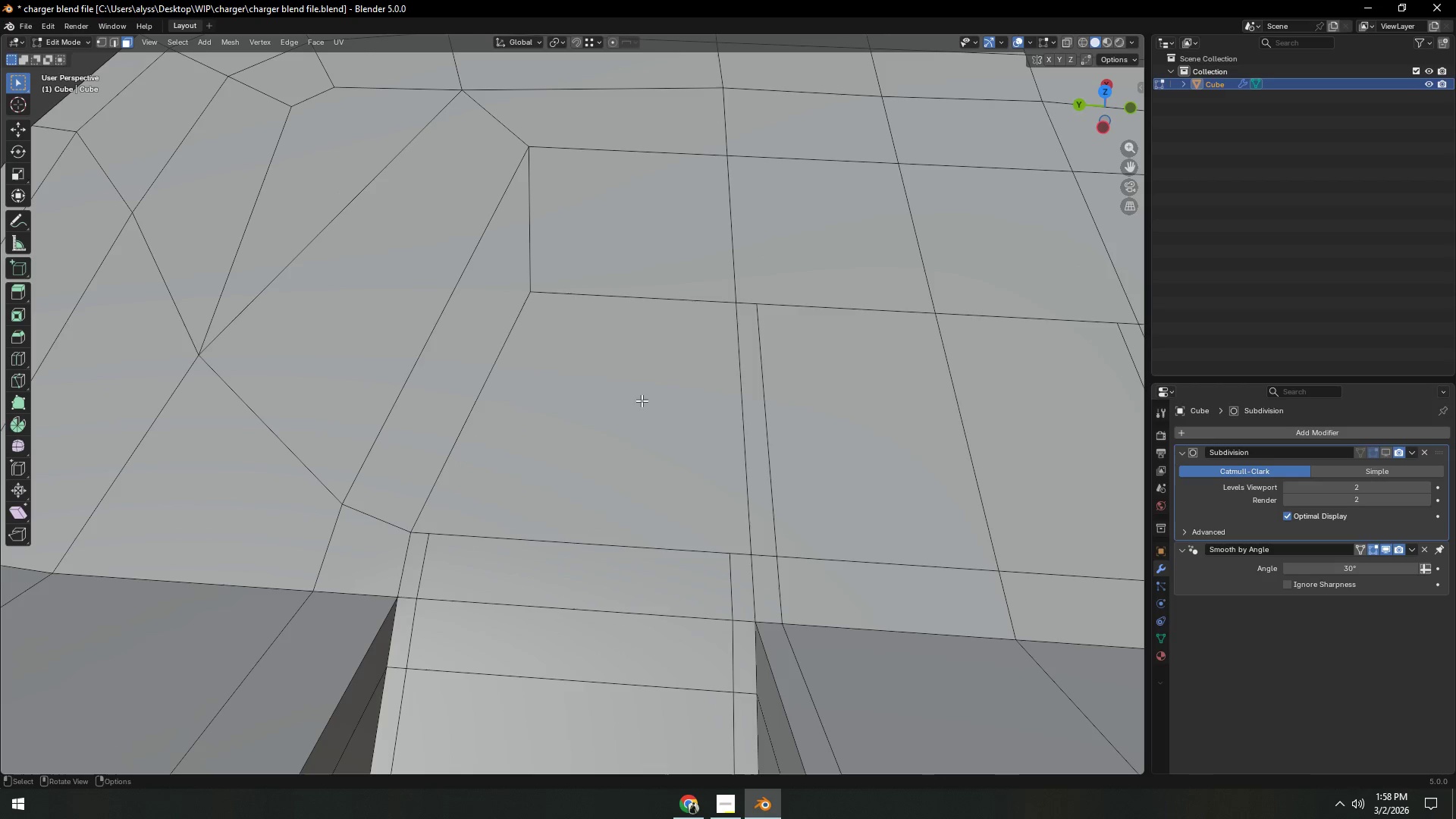 
double_click([642, 400])
 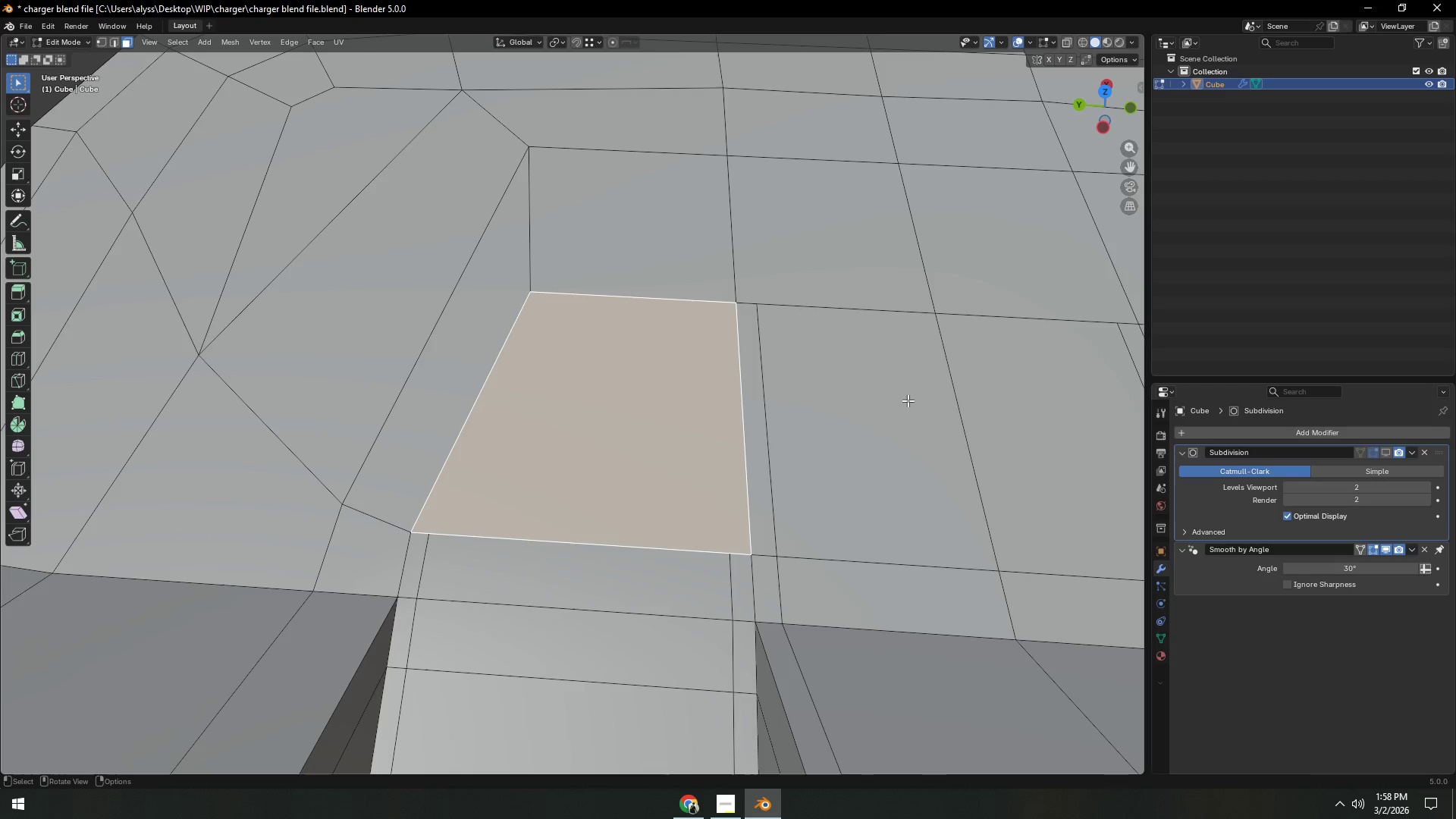 
key(I)
 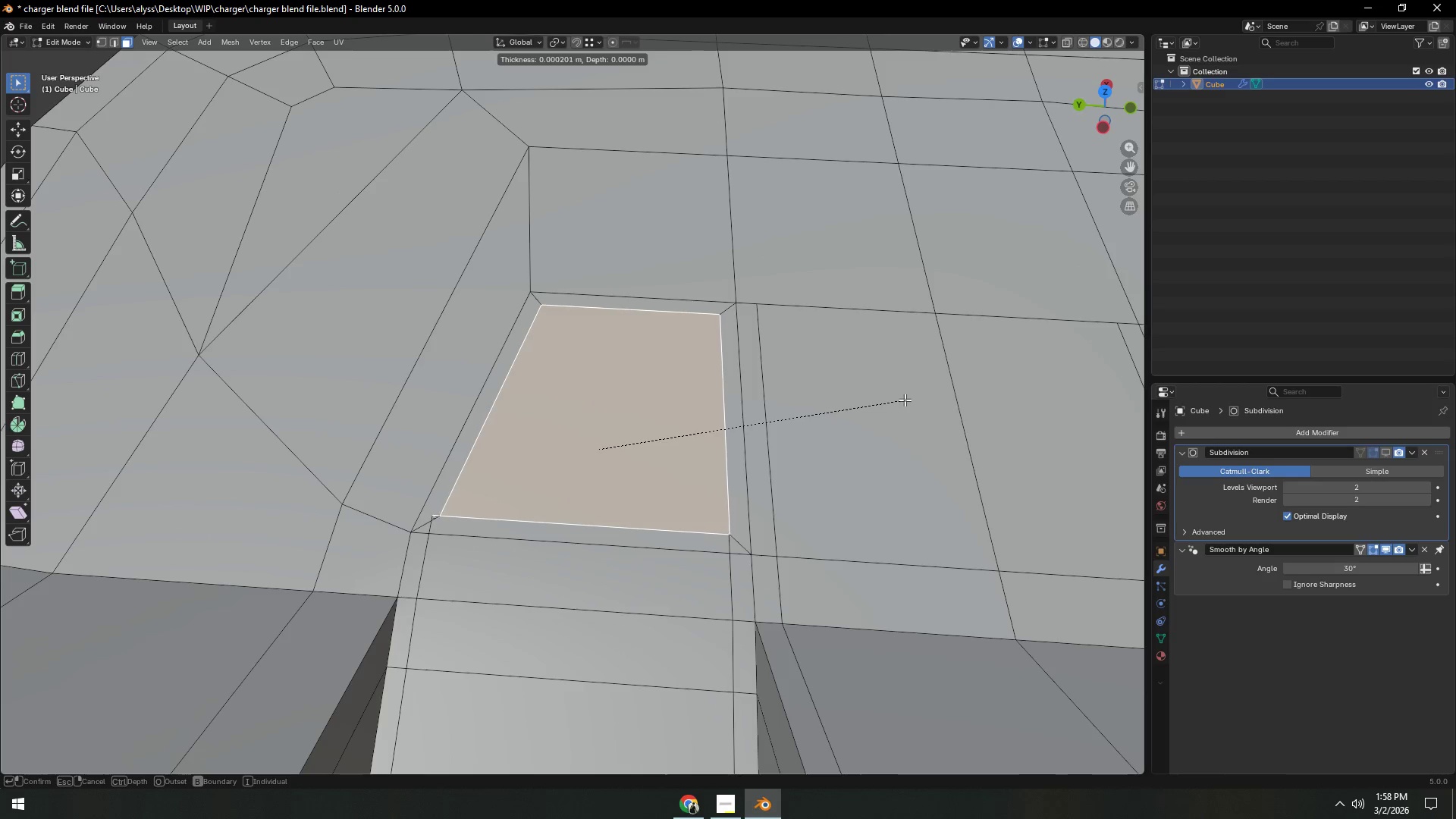 
key(C)
 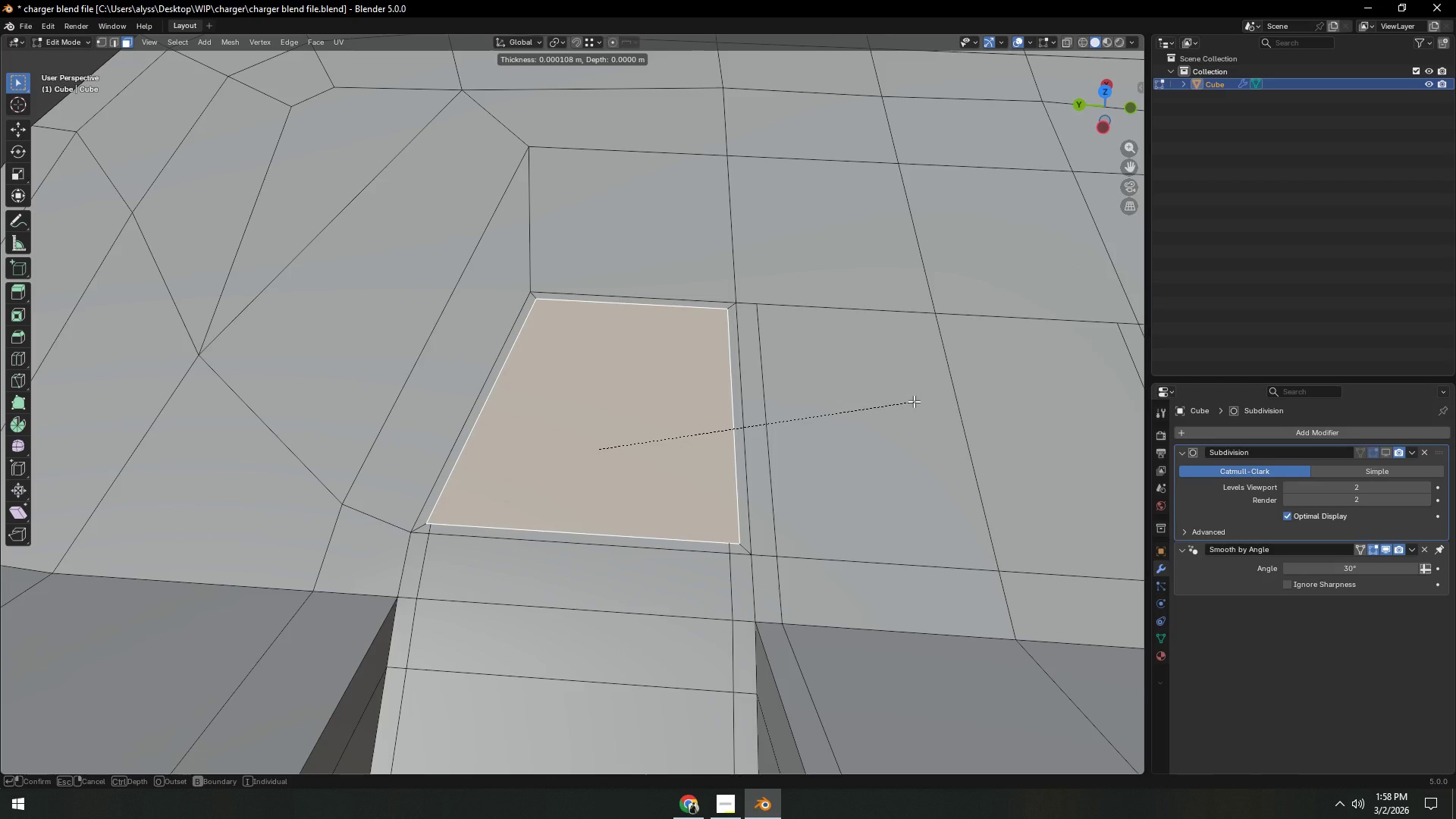 
left_click([914, 401])
 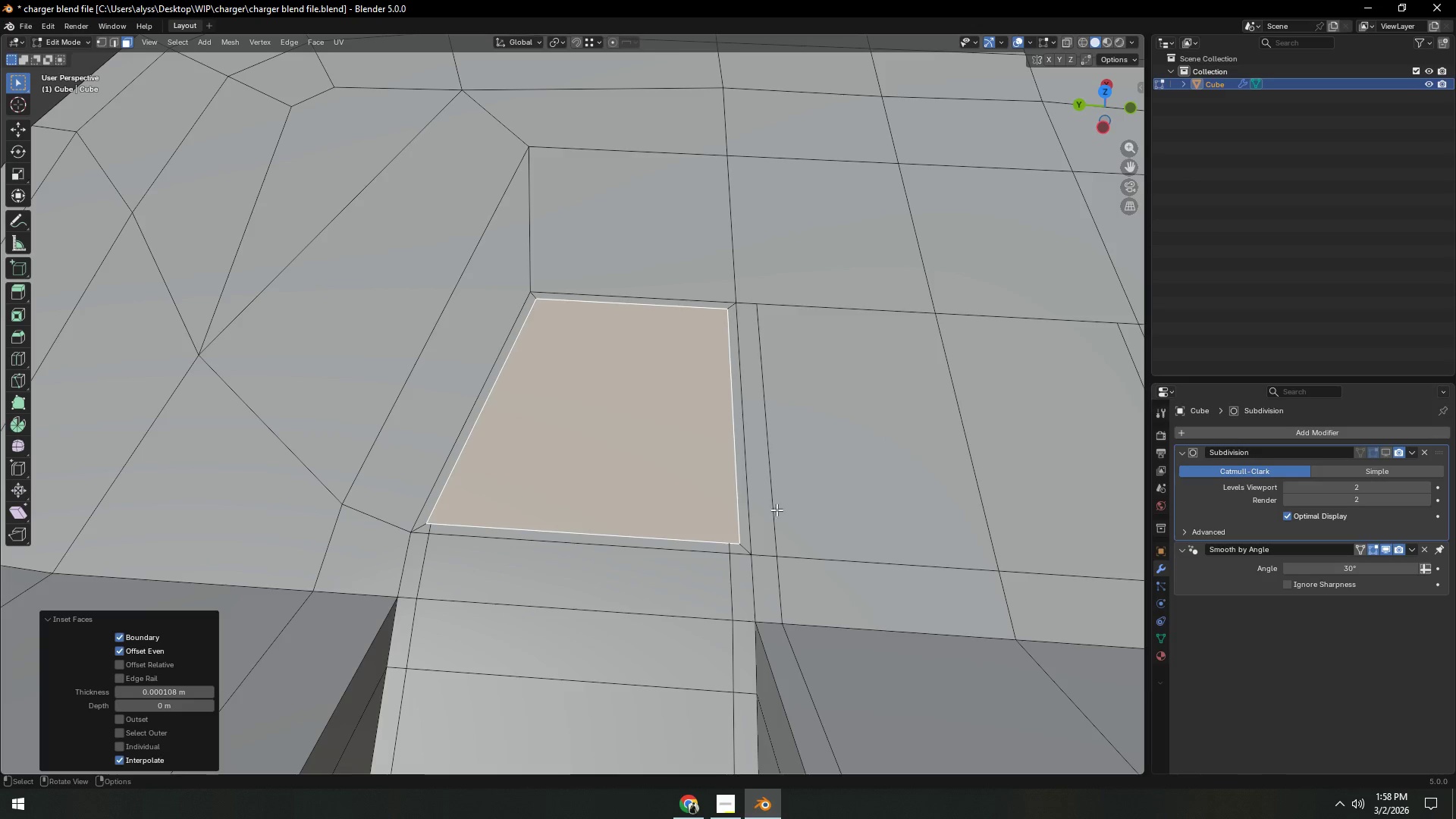 
key(1)
 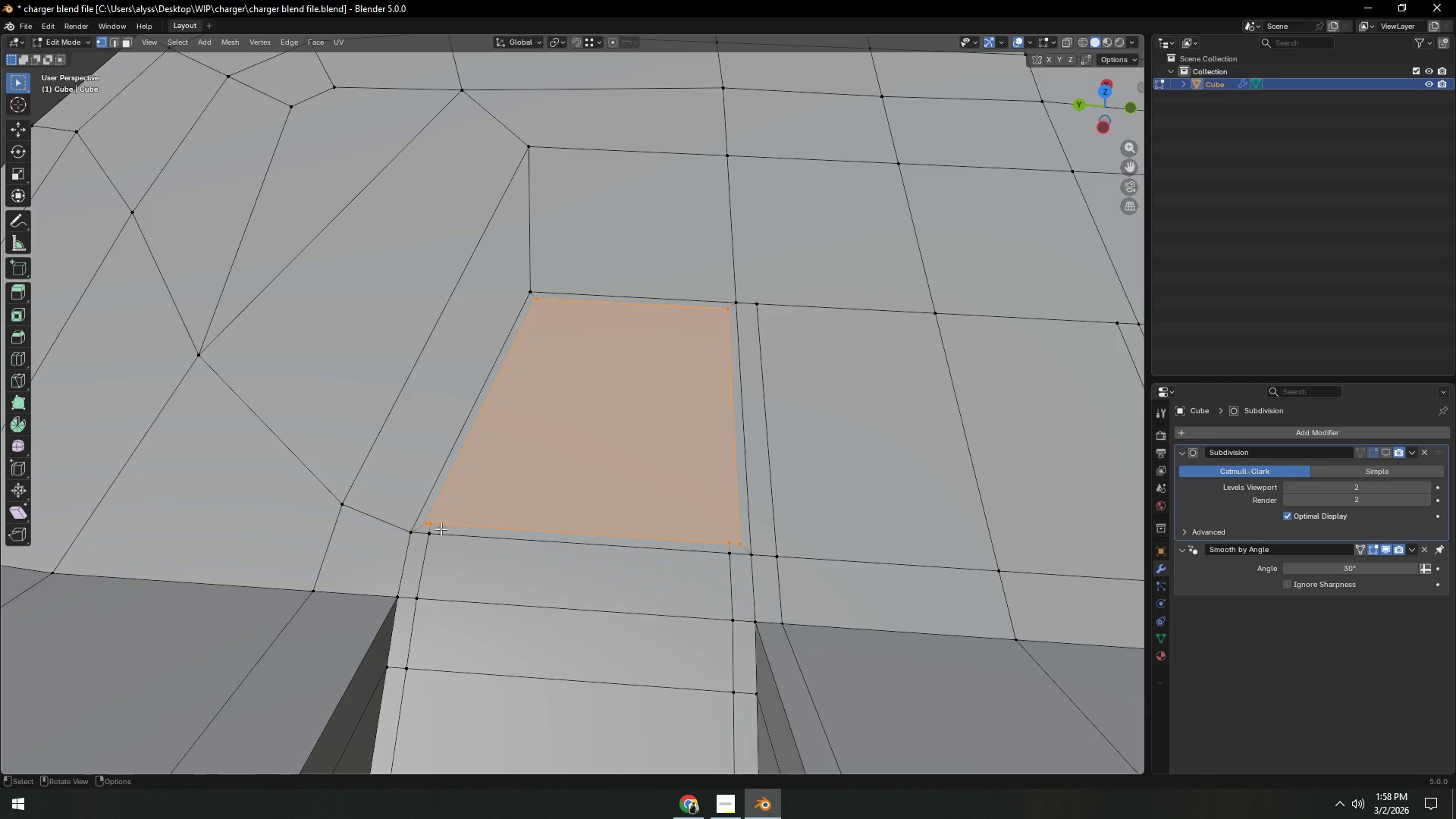 
left_click([433, 522])
 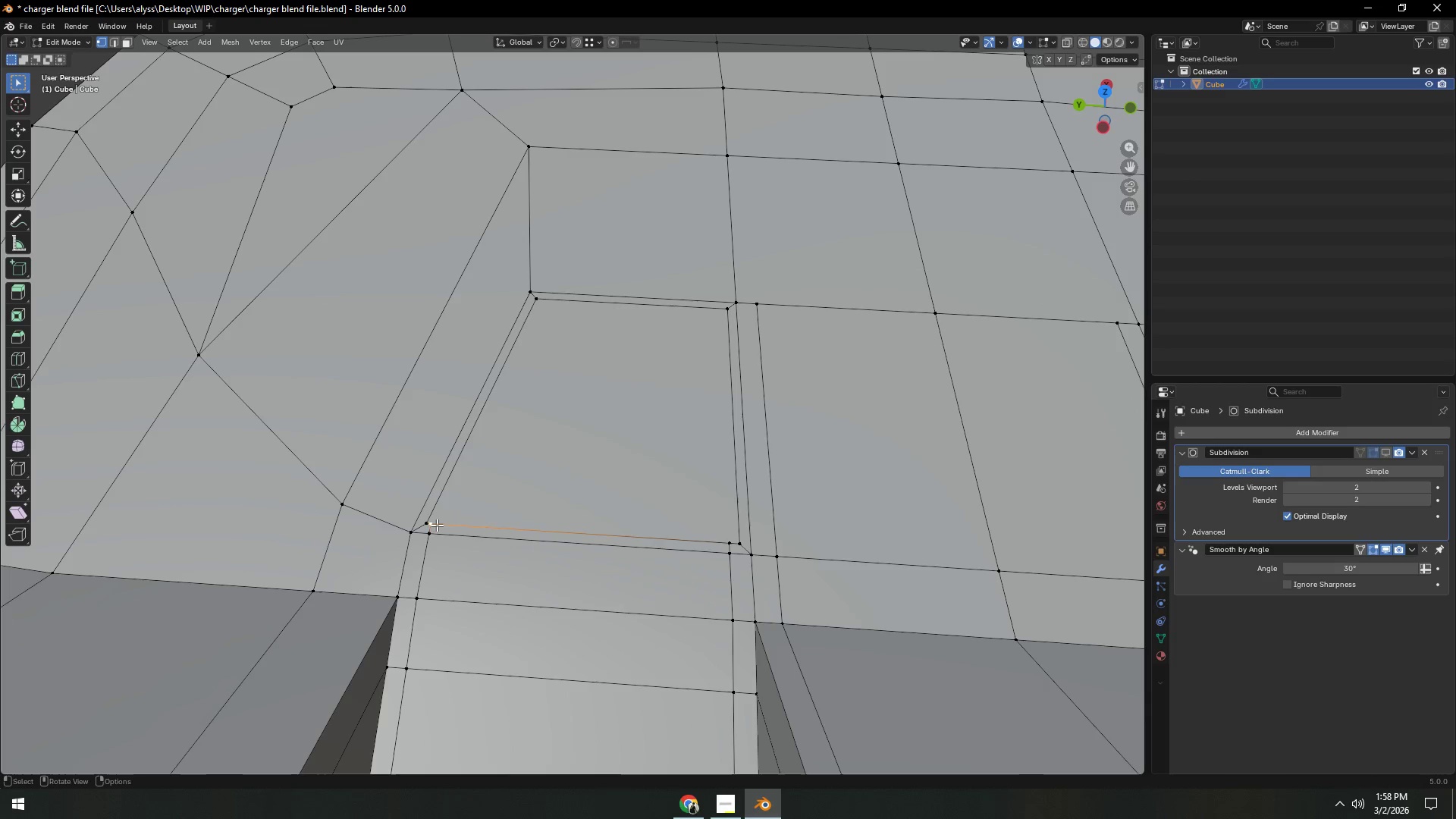 
left_click([429, 522])
 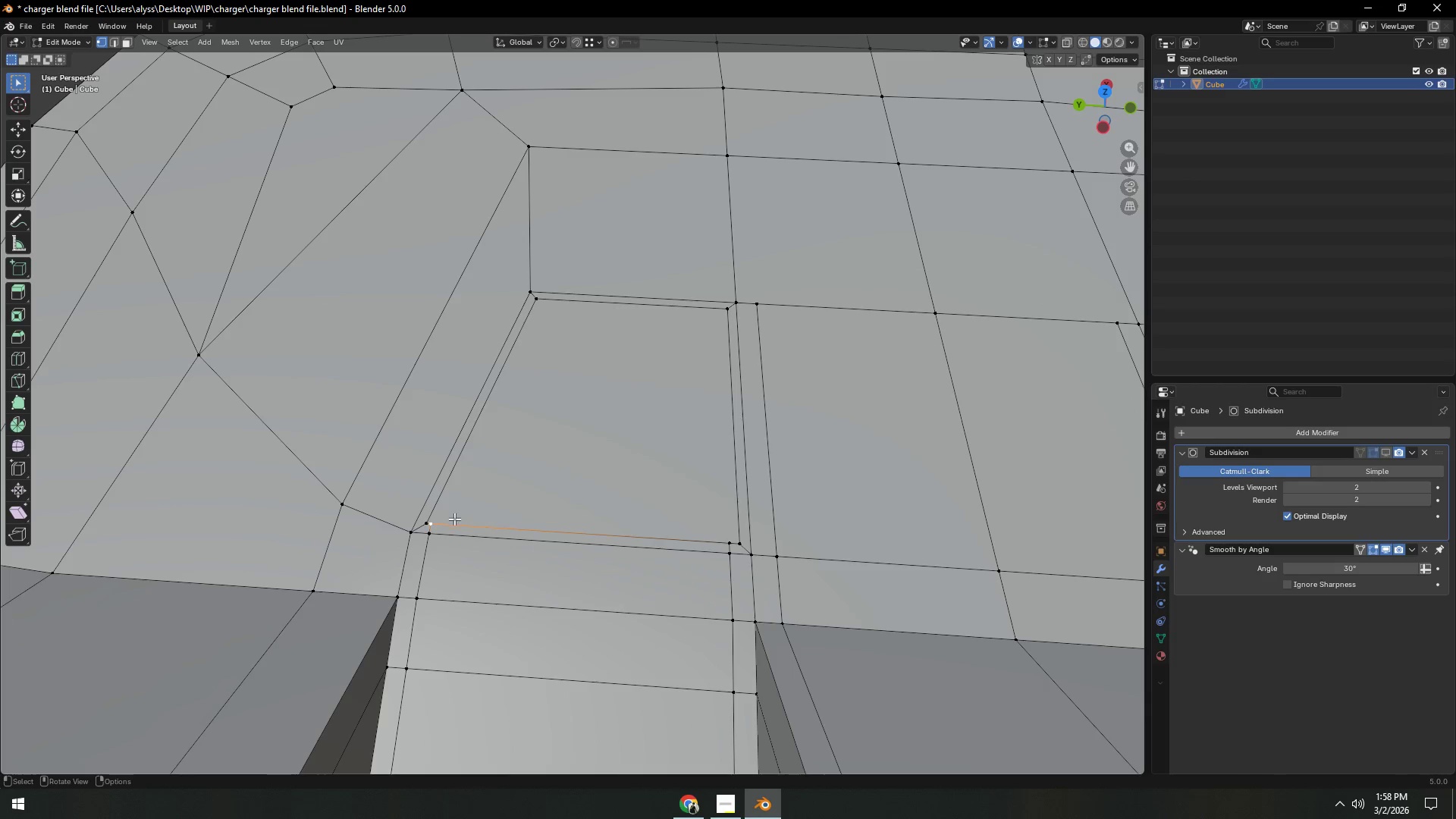 
type(gg)
 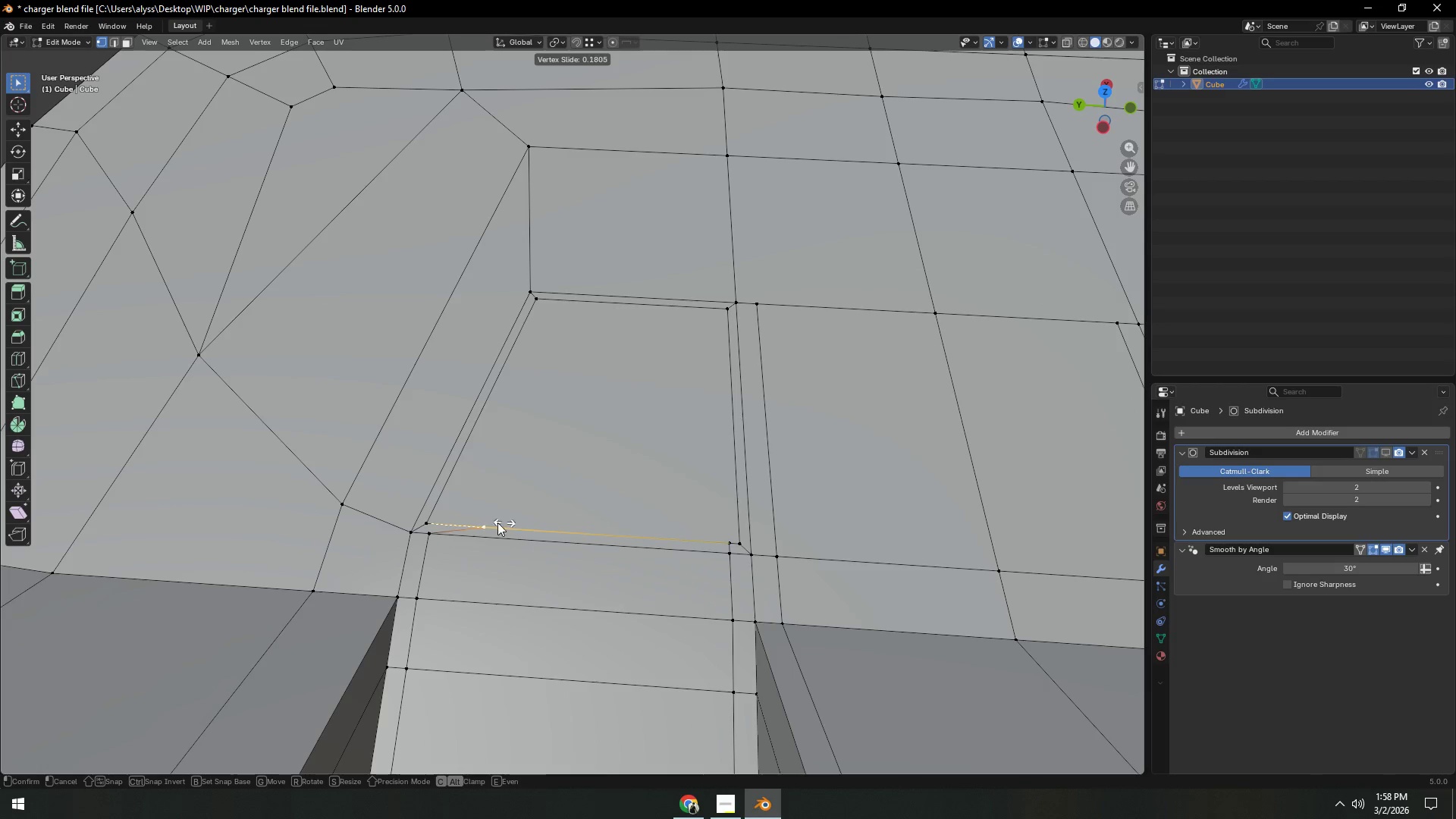 
right_click([475, 520])
 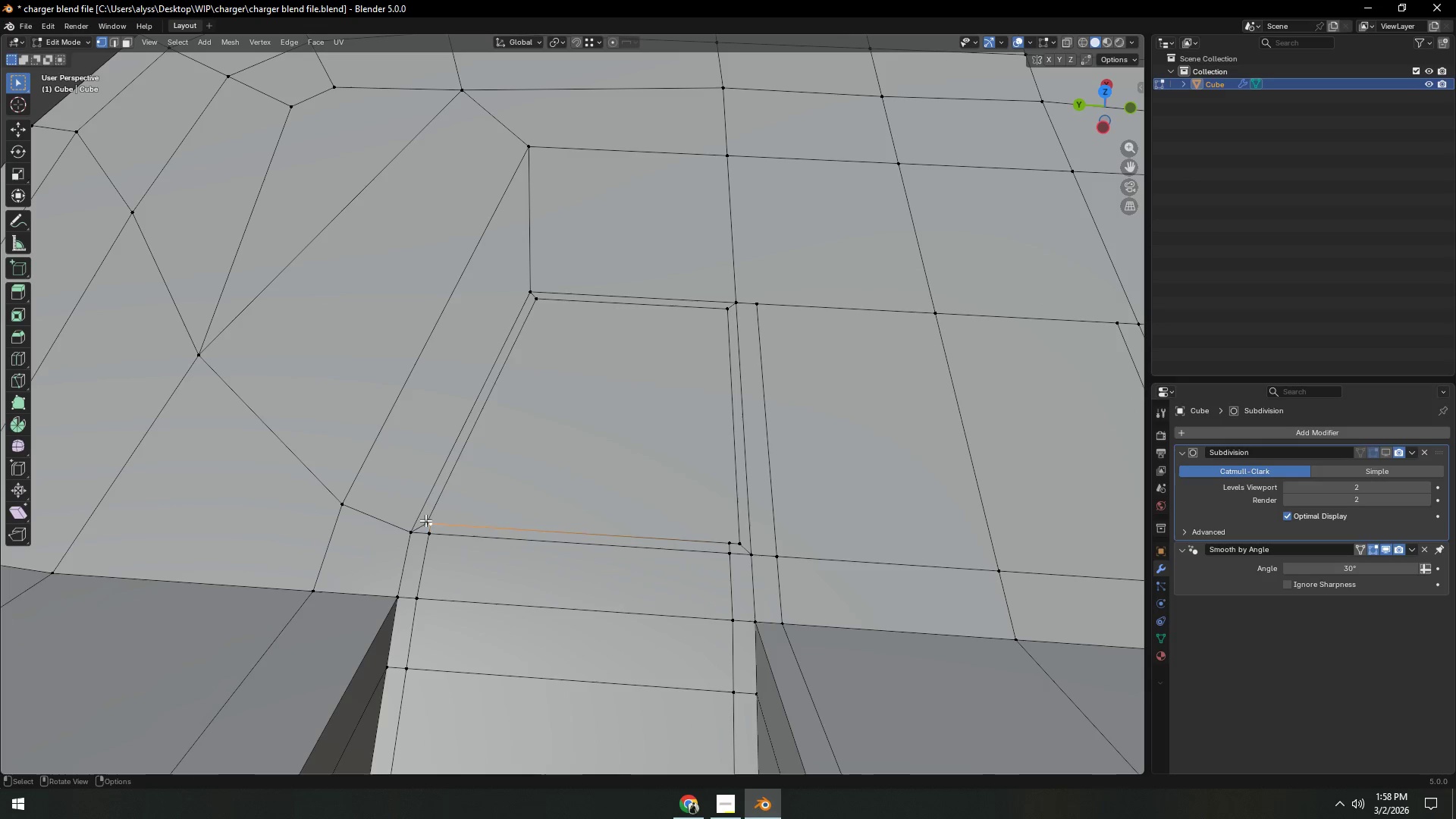 
left_click([423, 520])
 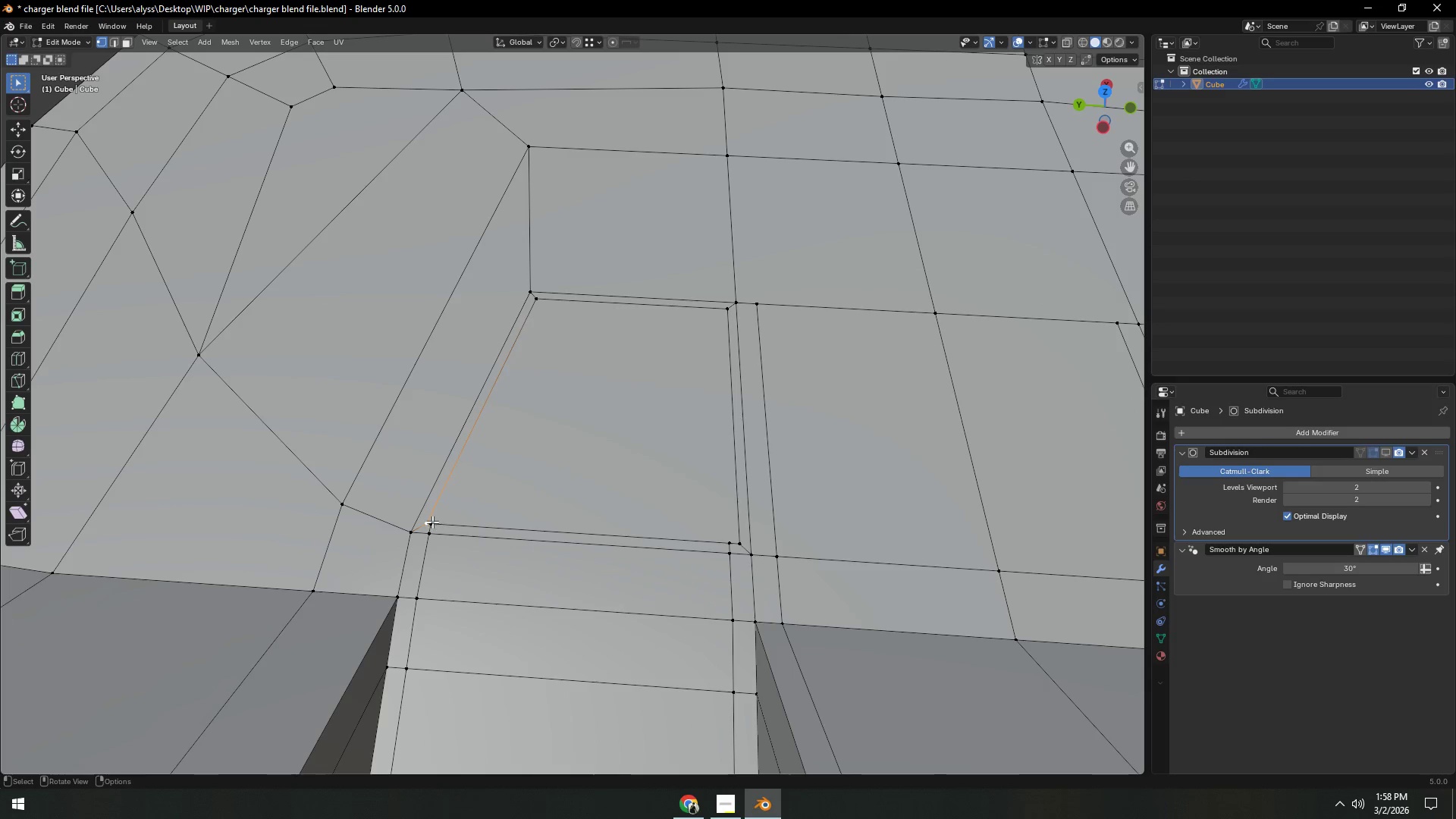 
hold_key(key=ShiftLeft, duration=0.45)
left_click([432, 524])
 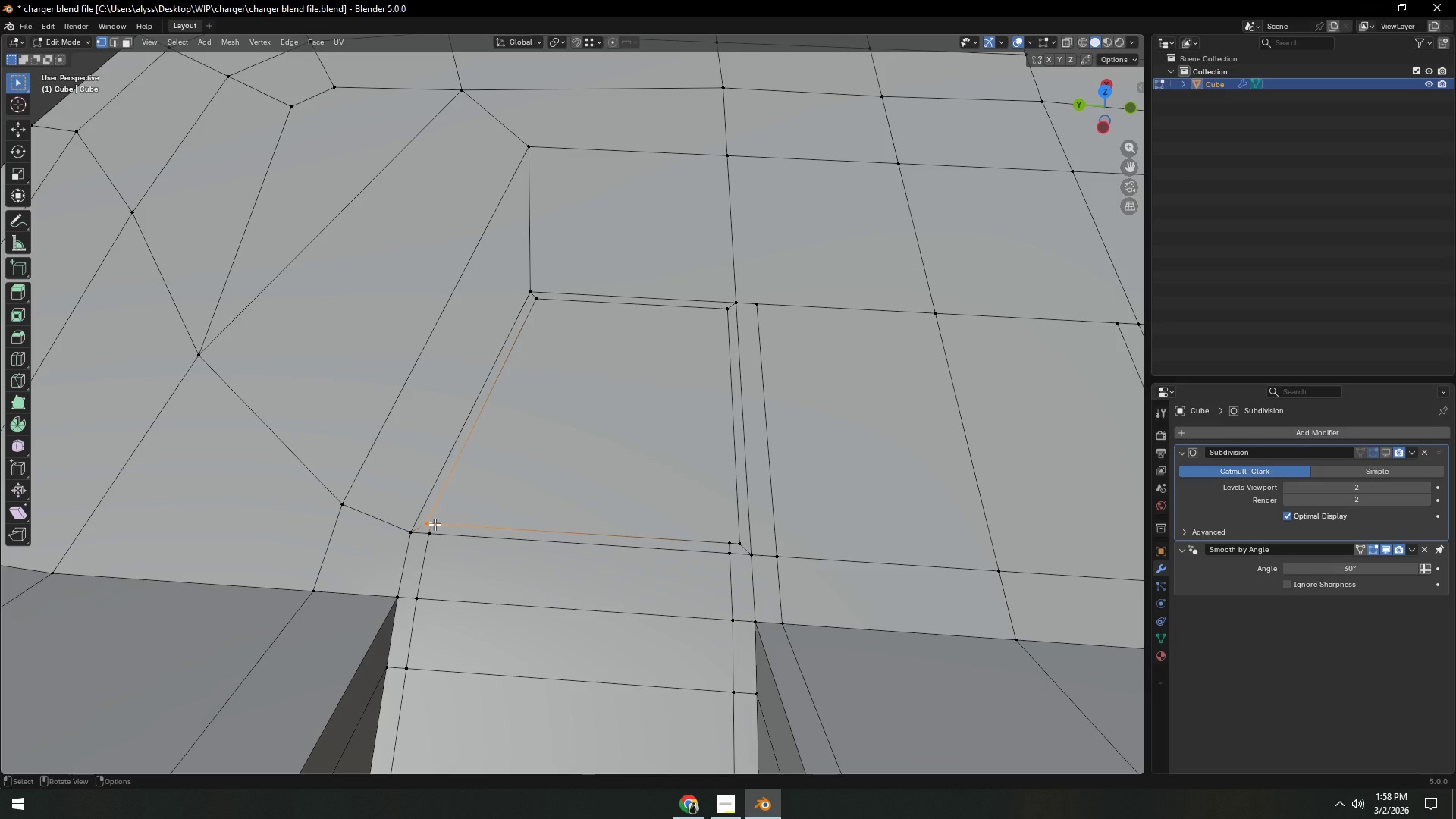 
key(M)
 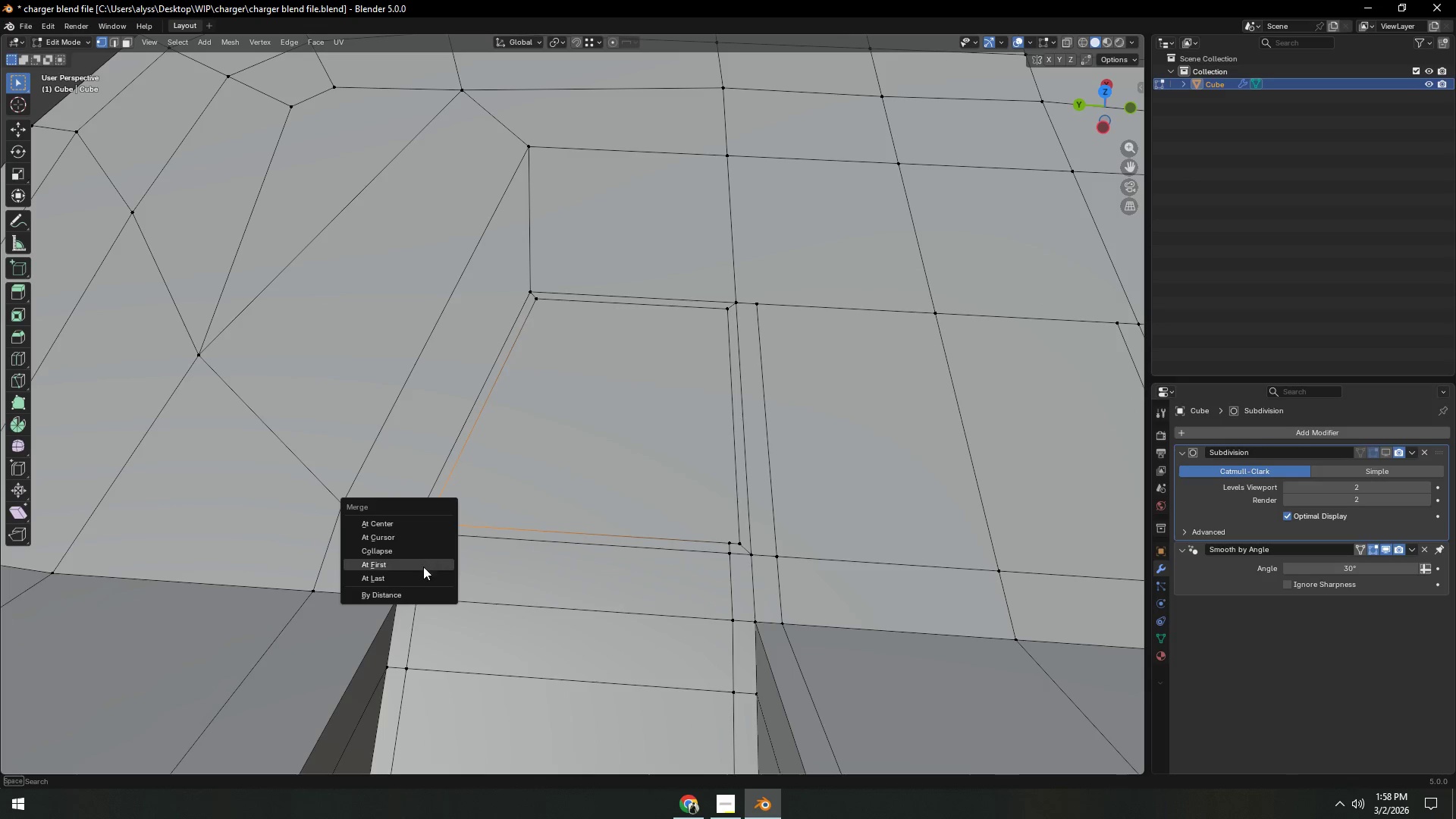 
left_click([416, 577])
 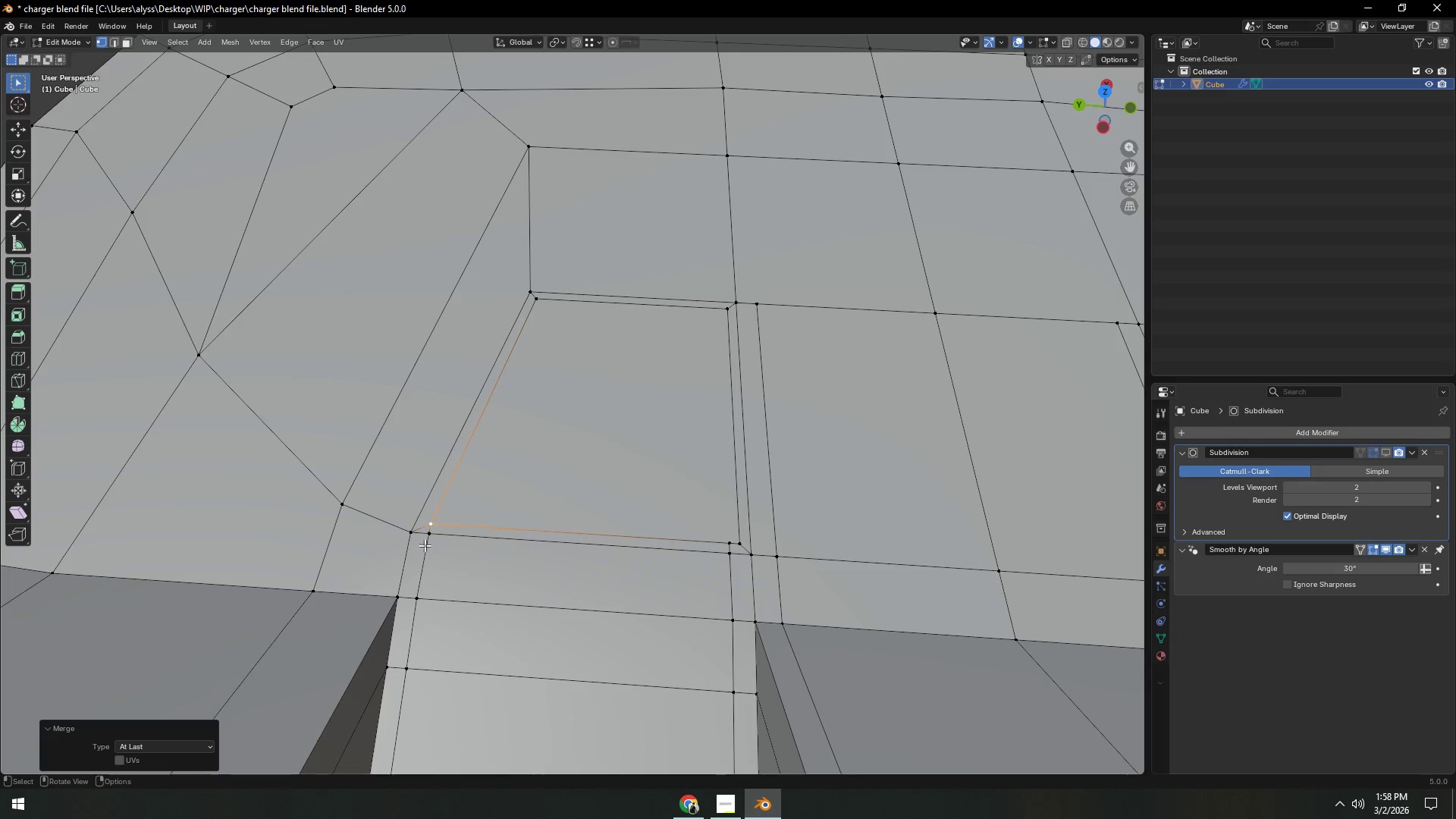 
key(2)
 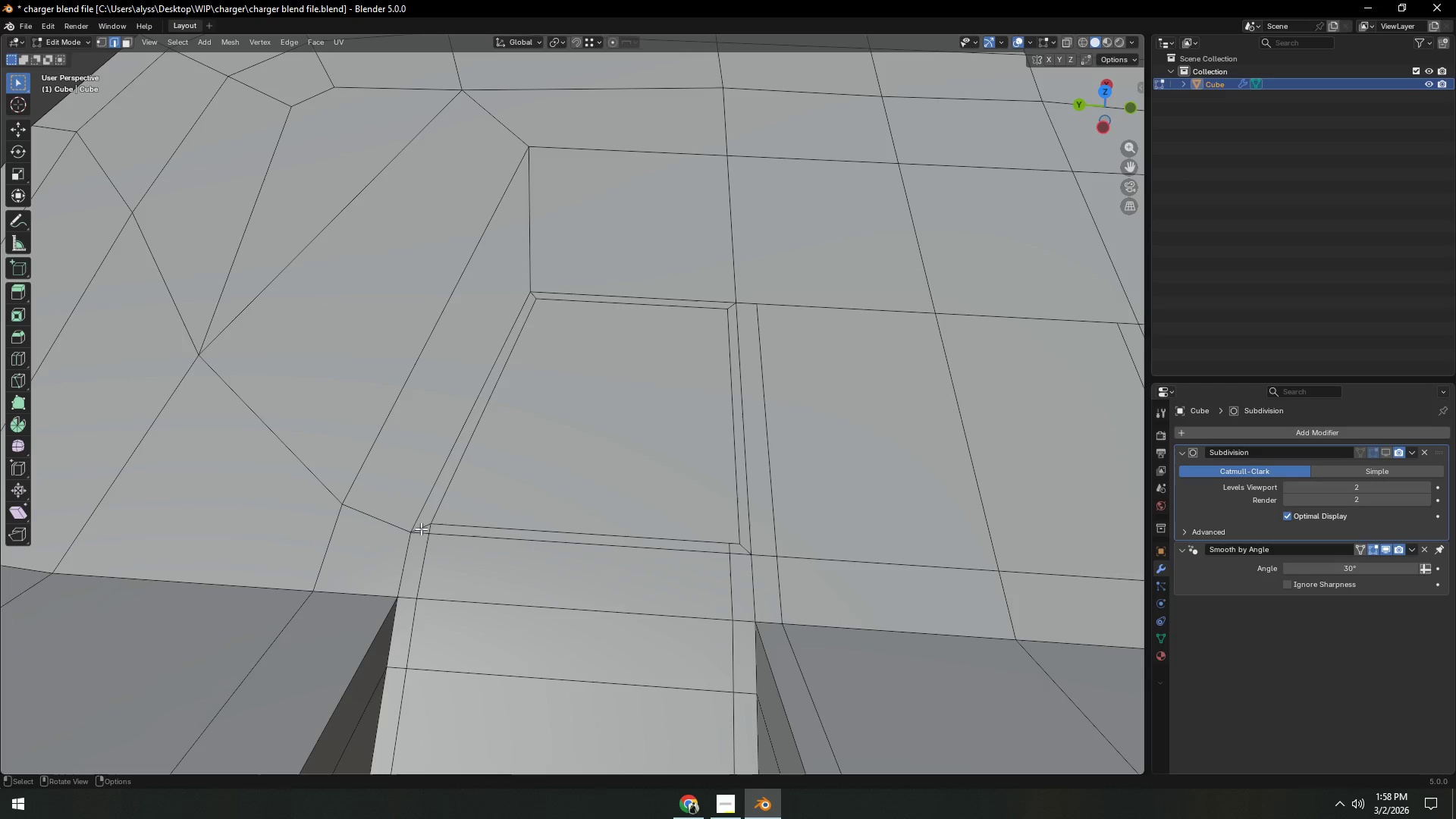 
left_click([421, 528])
 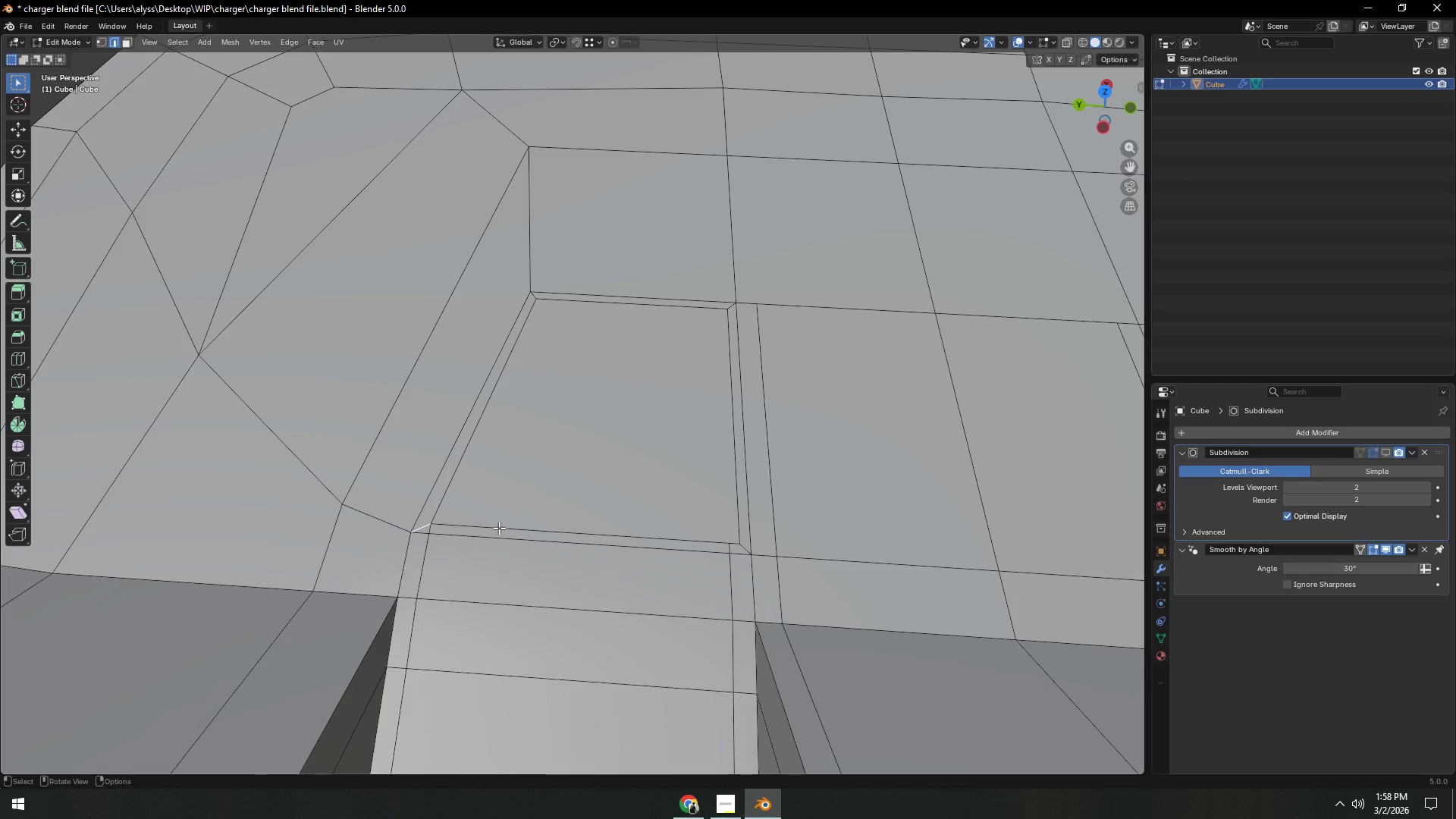 
key(Control+X)
 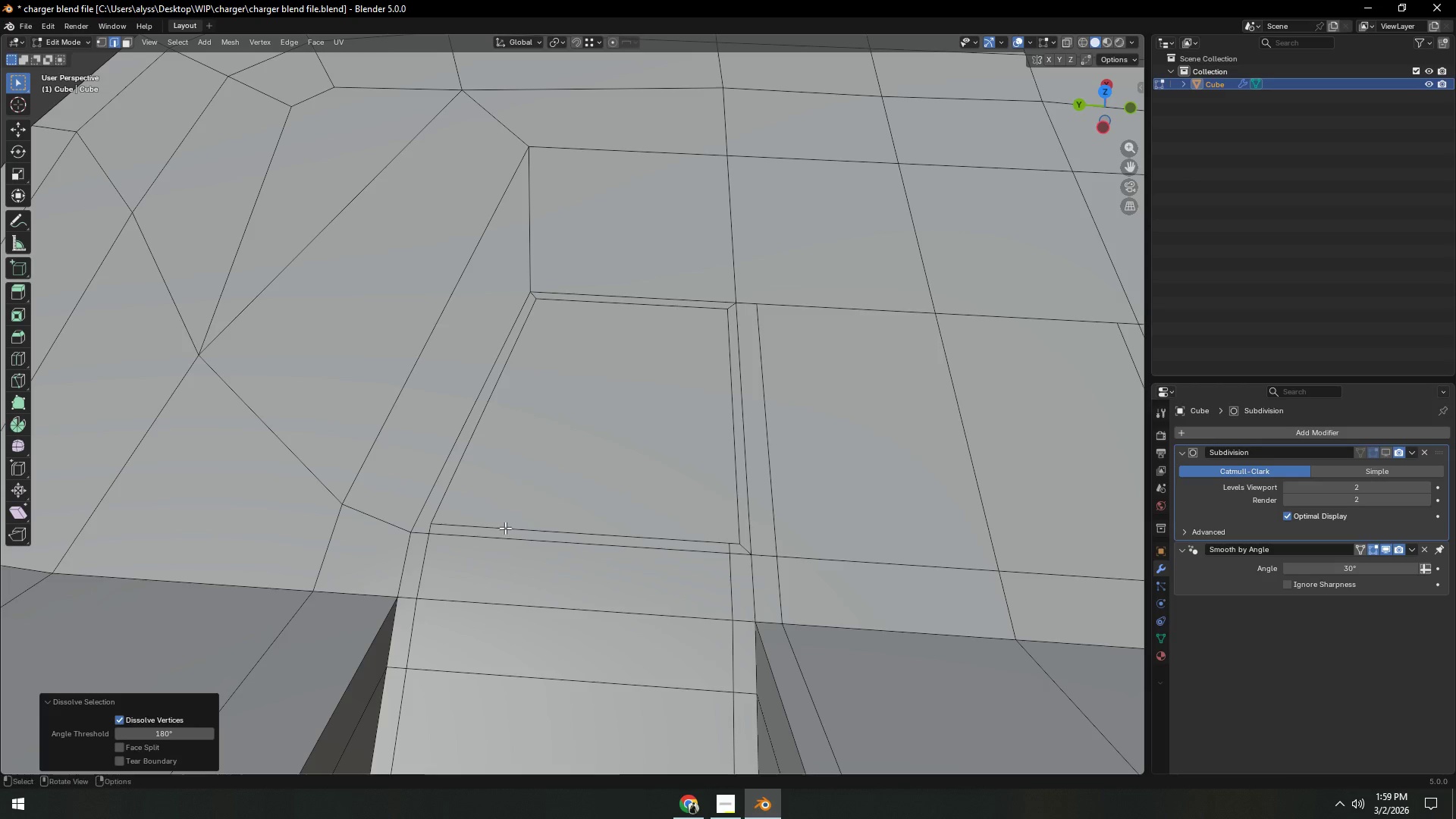 
left_click([513, 528])
 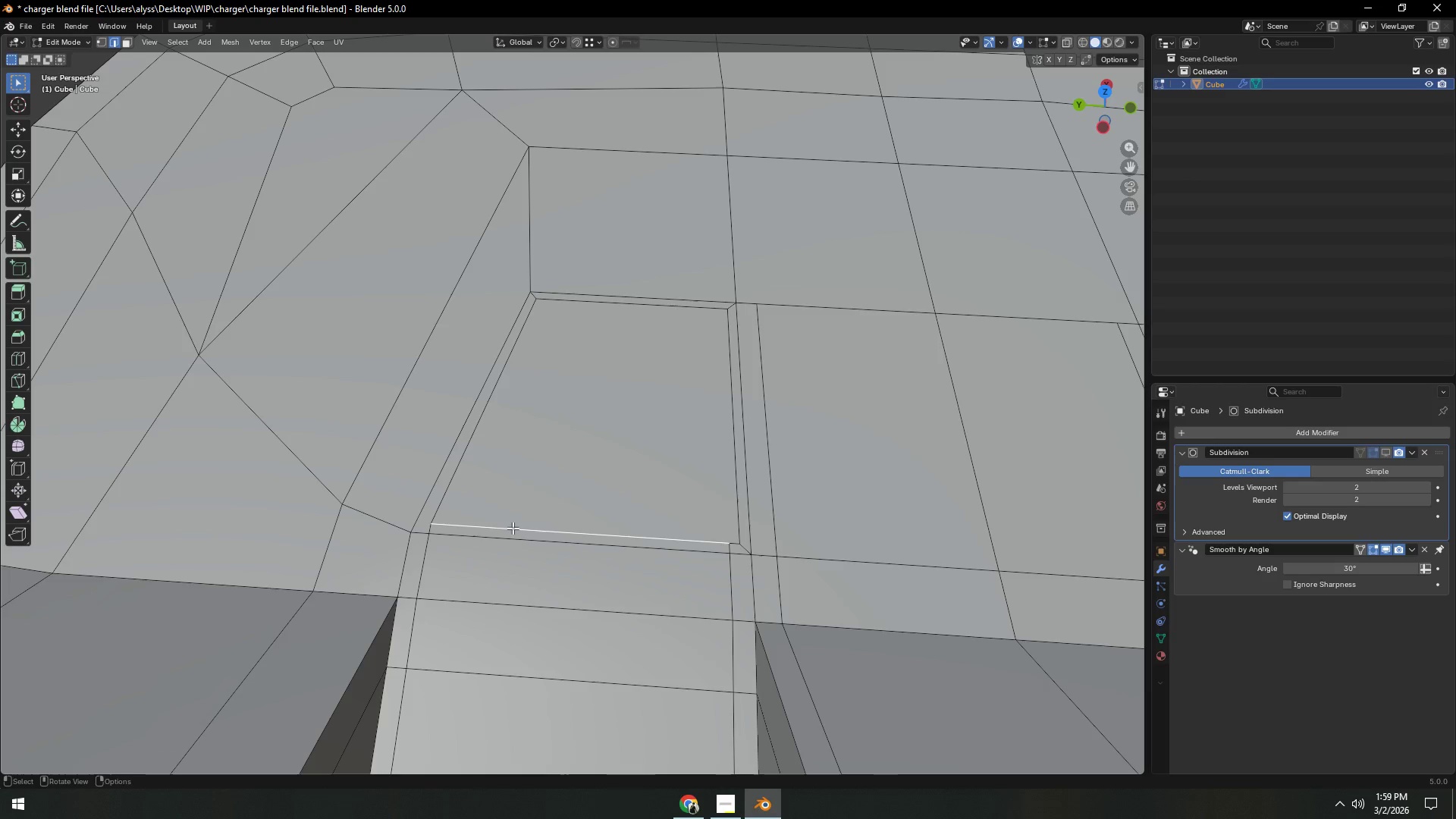 
hold_key(key=ControlLeft, duration=0.73)
 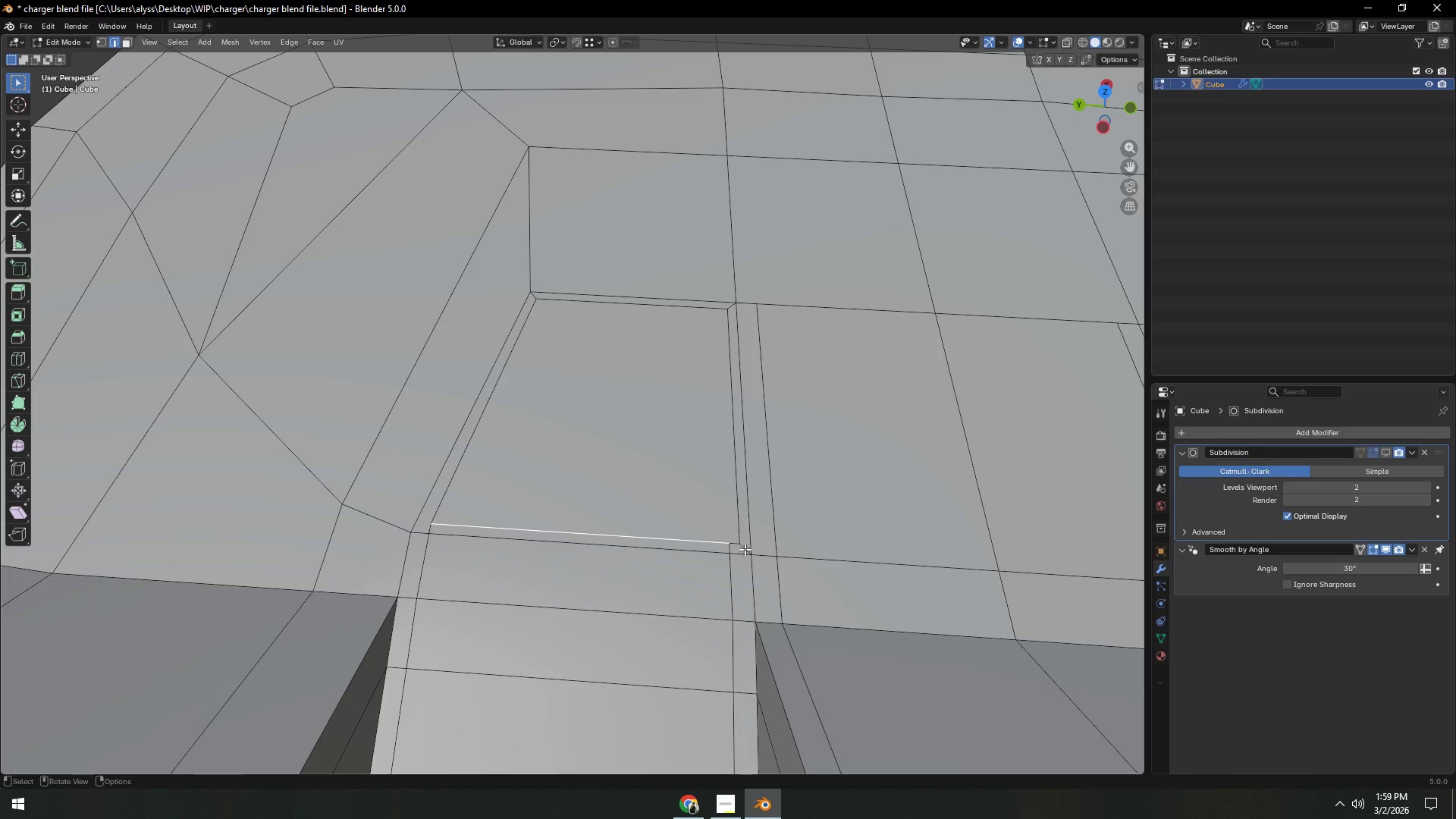 
key(1)
 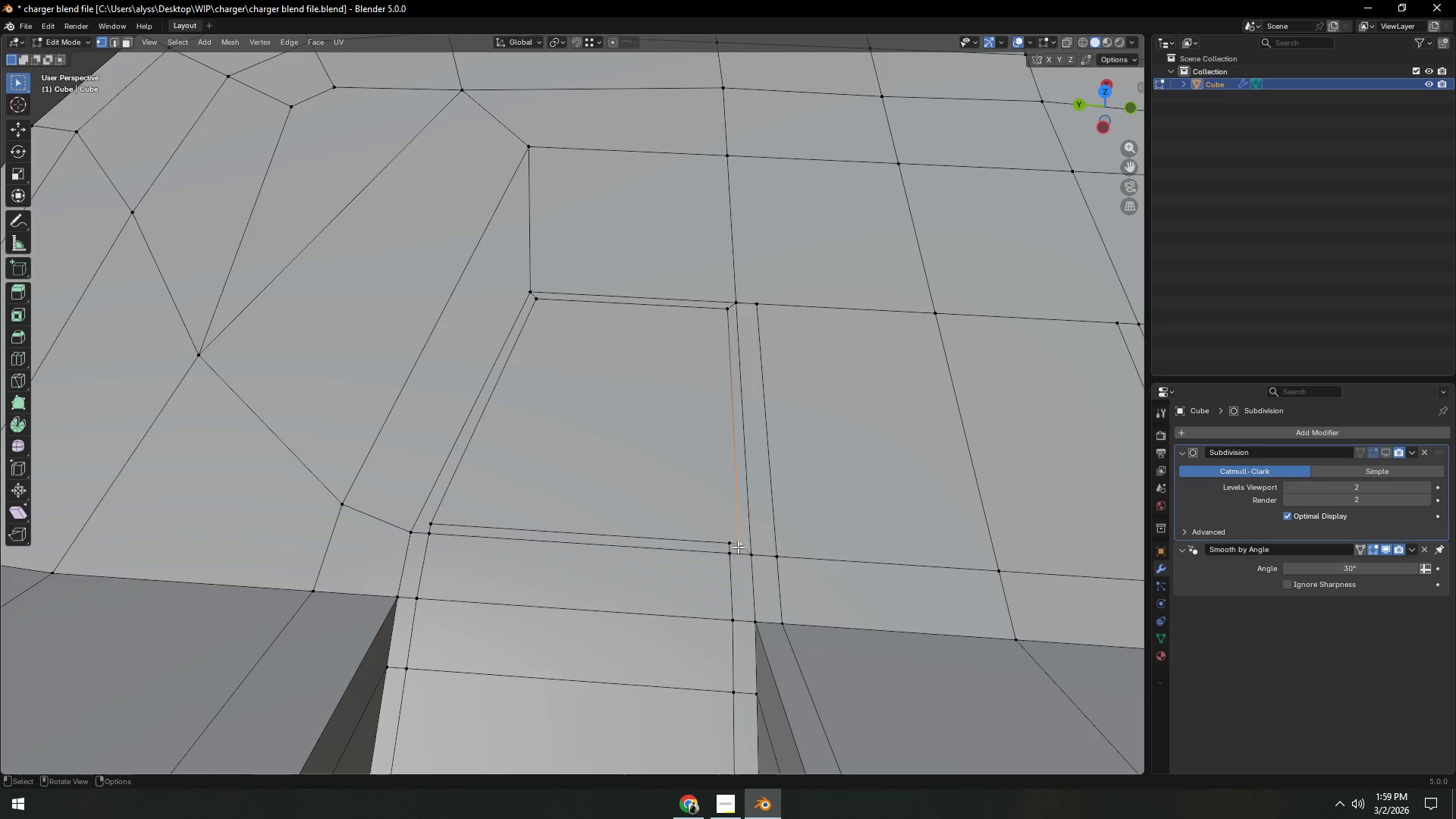 
hold_key(key=ShiftLeft, duration=0.48)
left_click([733, 545])
 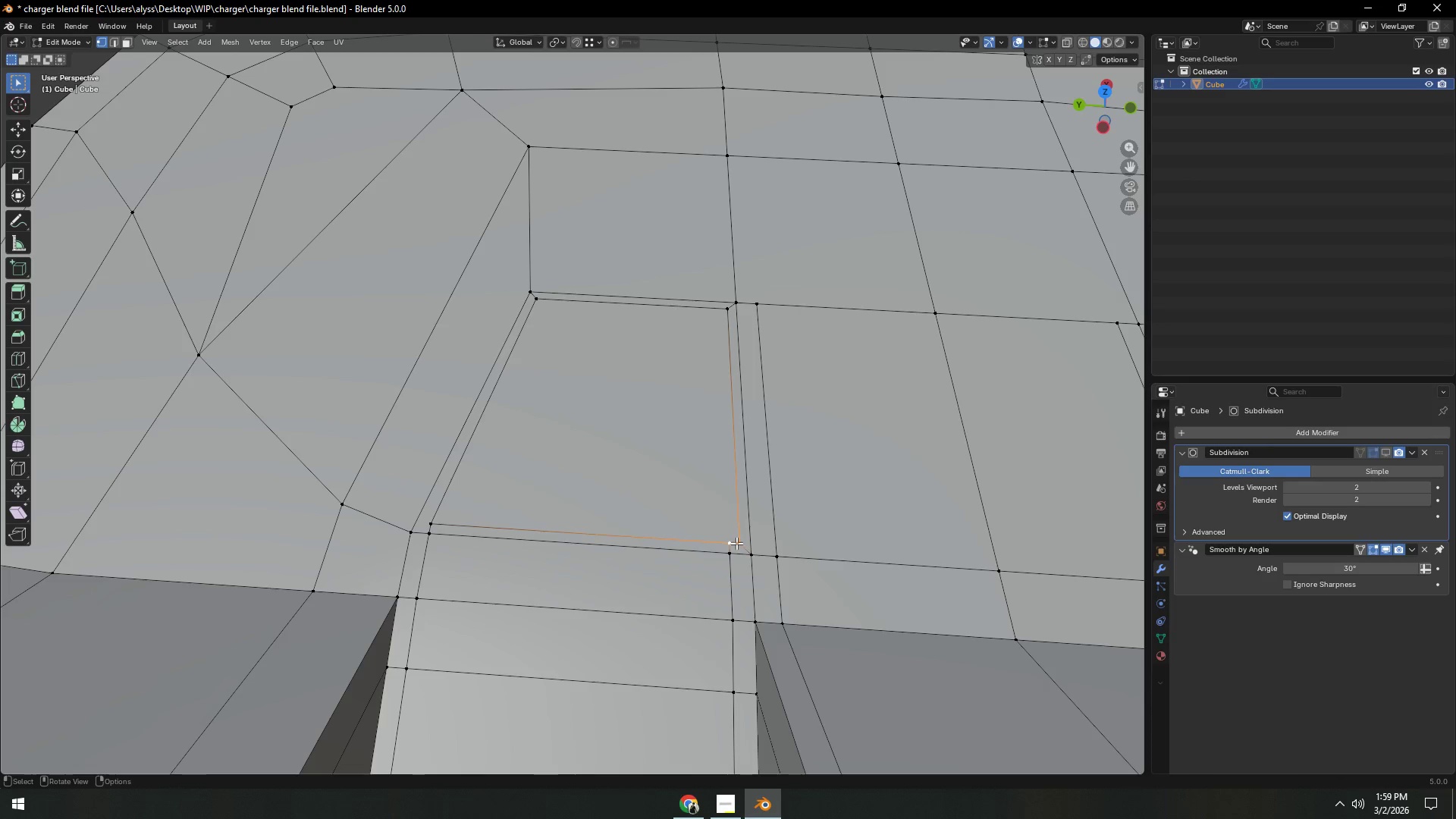 
key(M)
 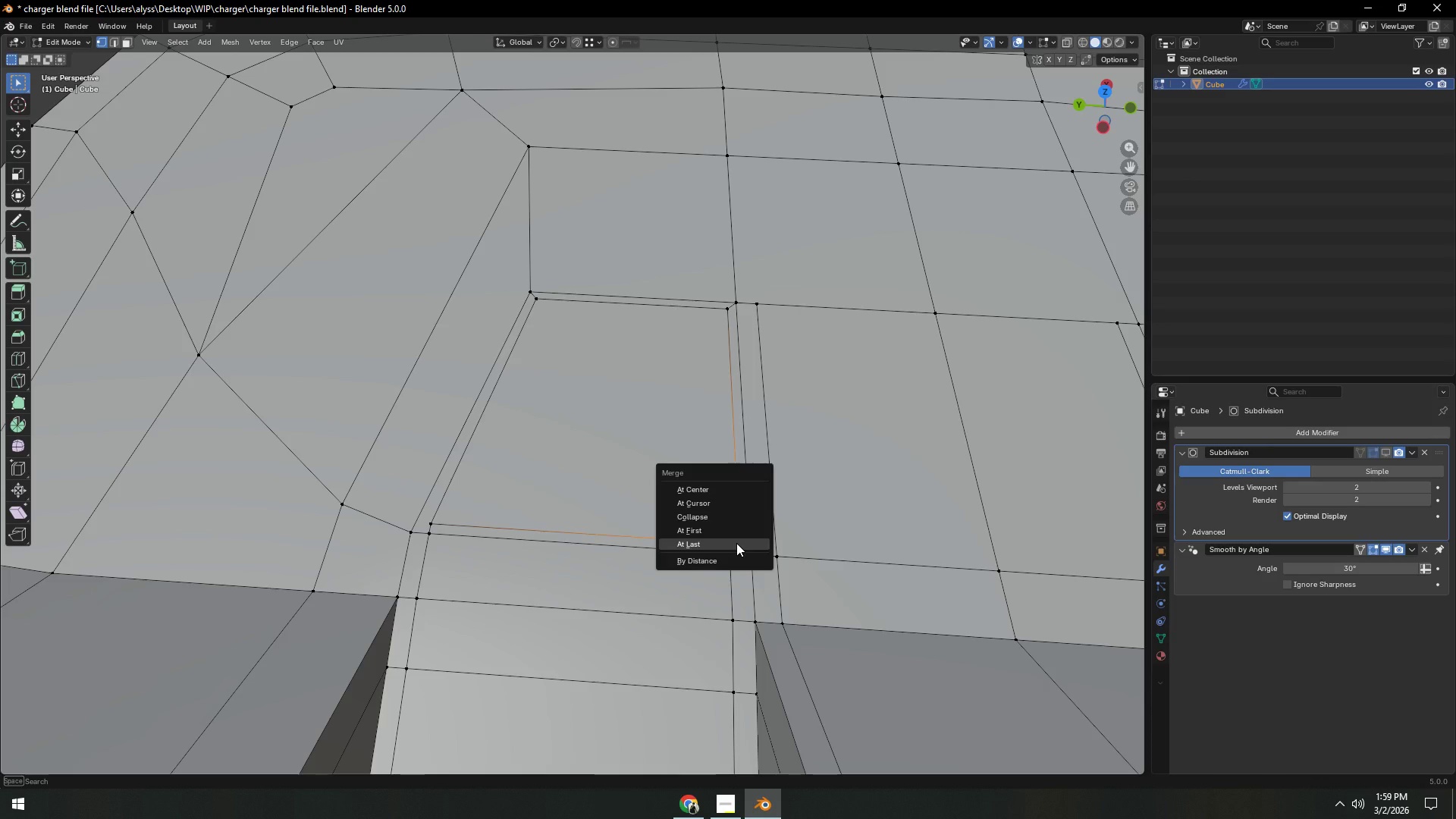 
left_click([736, 543])
 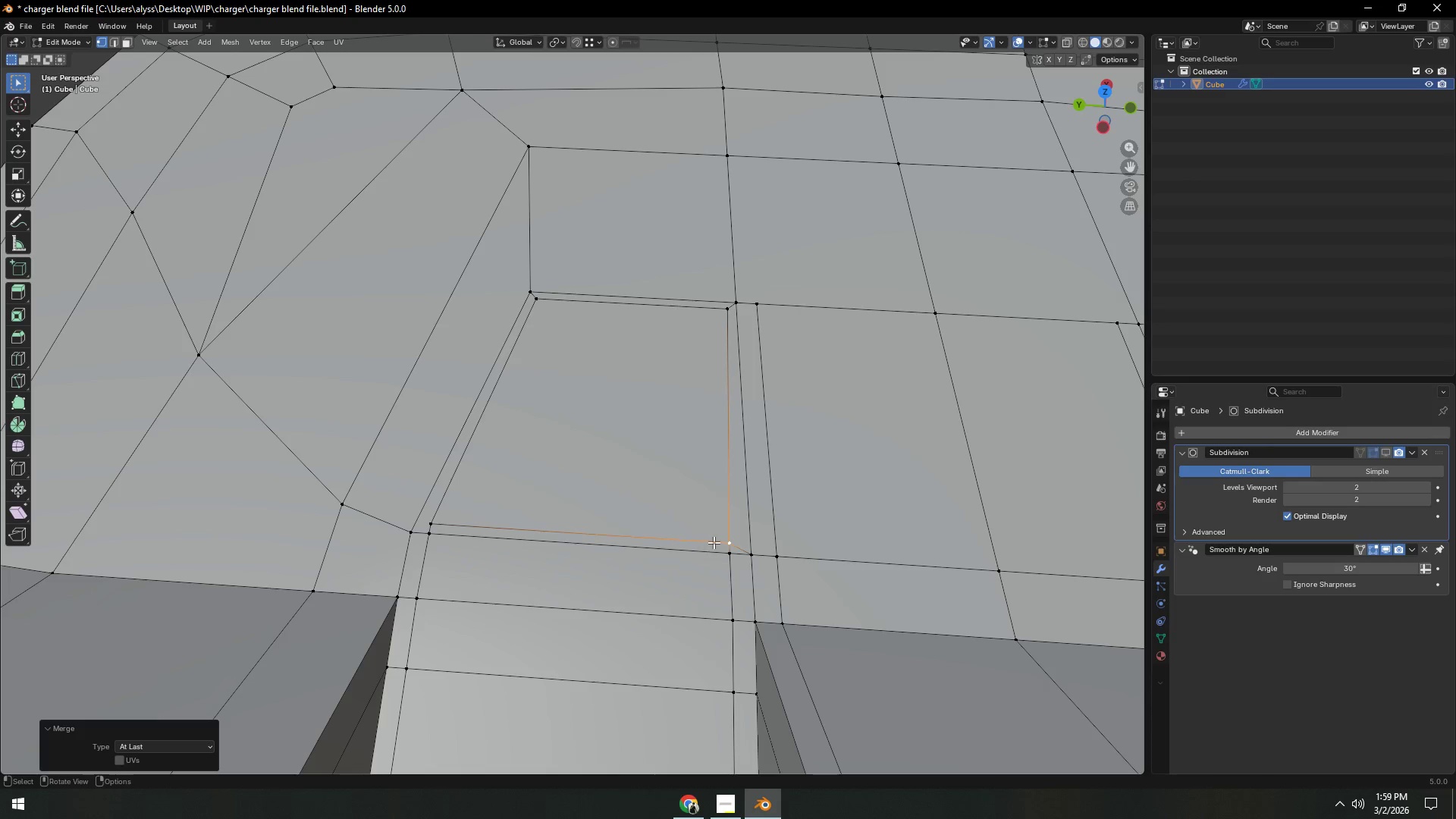 
key(2)
 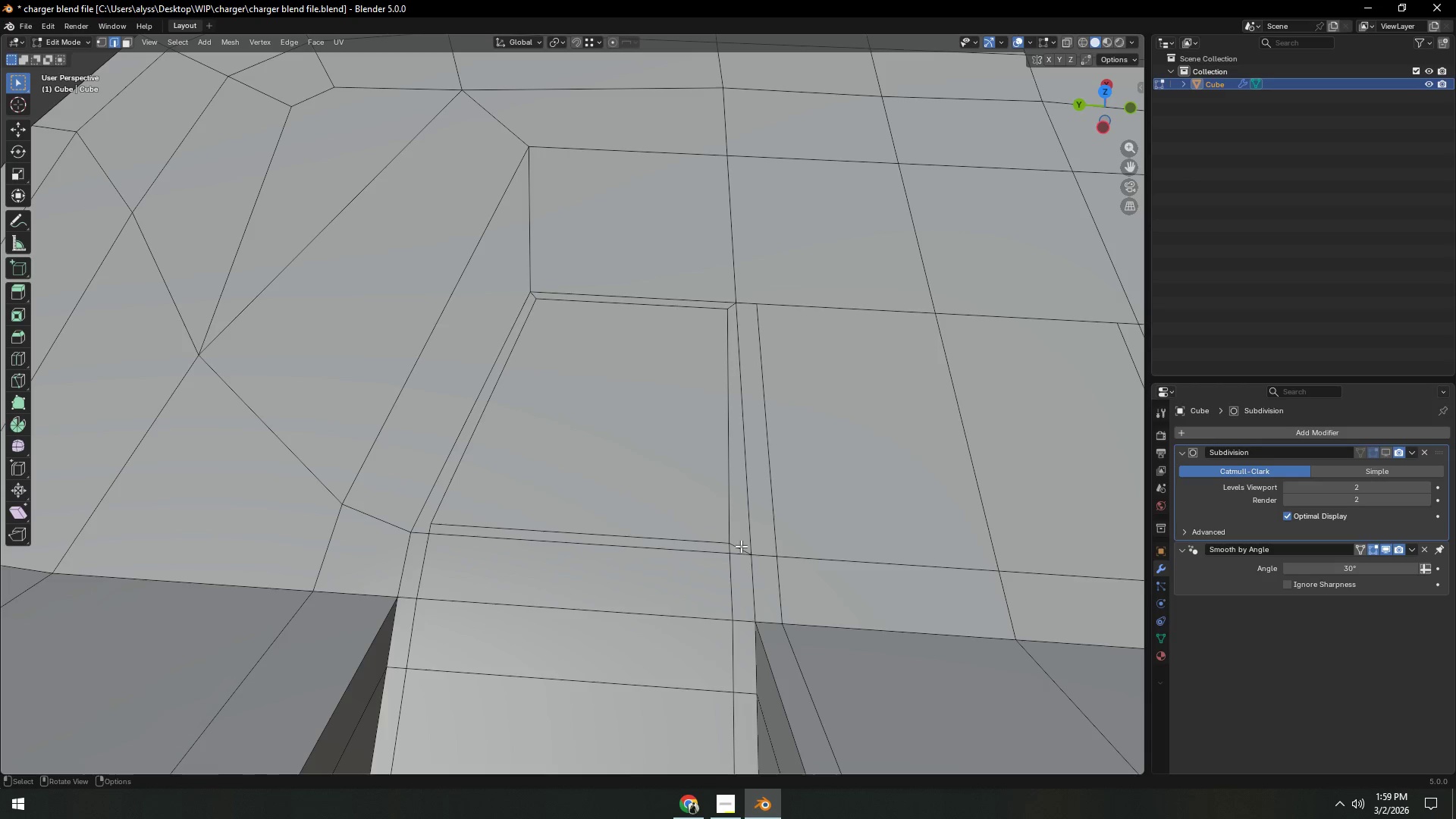 
left_click([741, 546])
 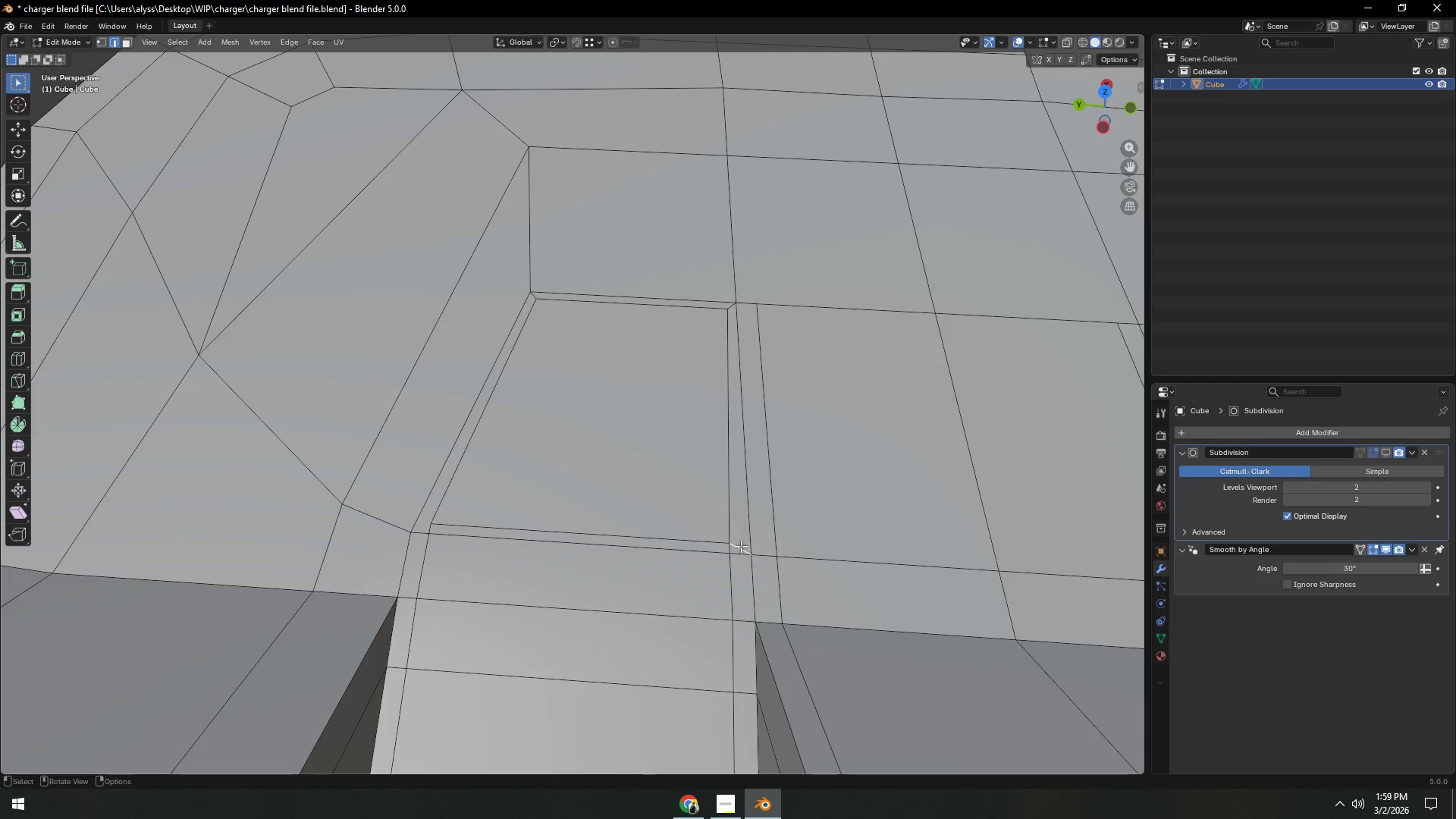 
key(Control+X)
 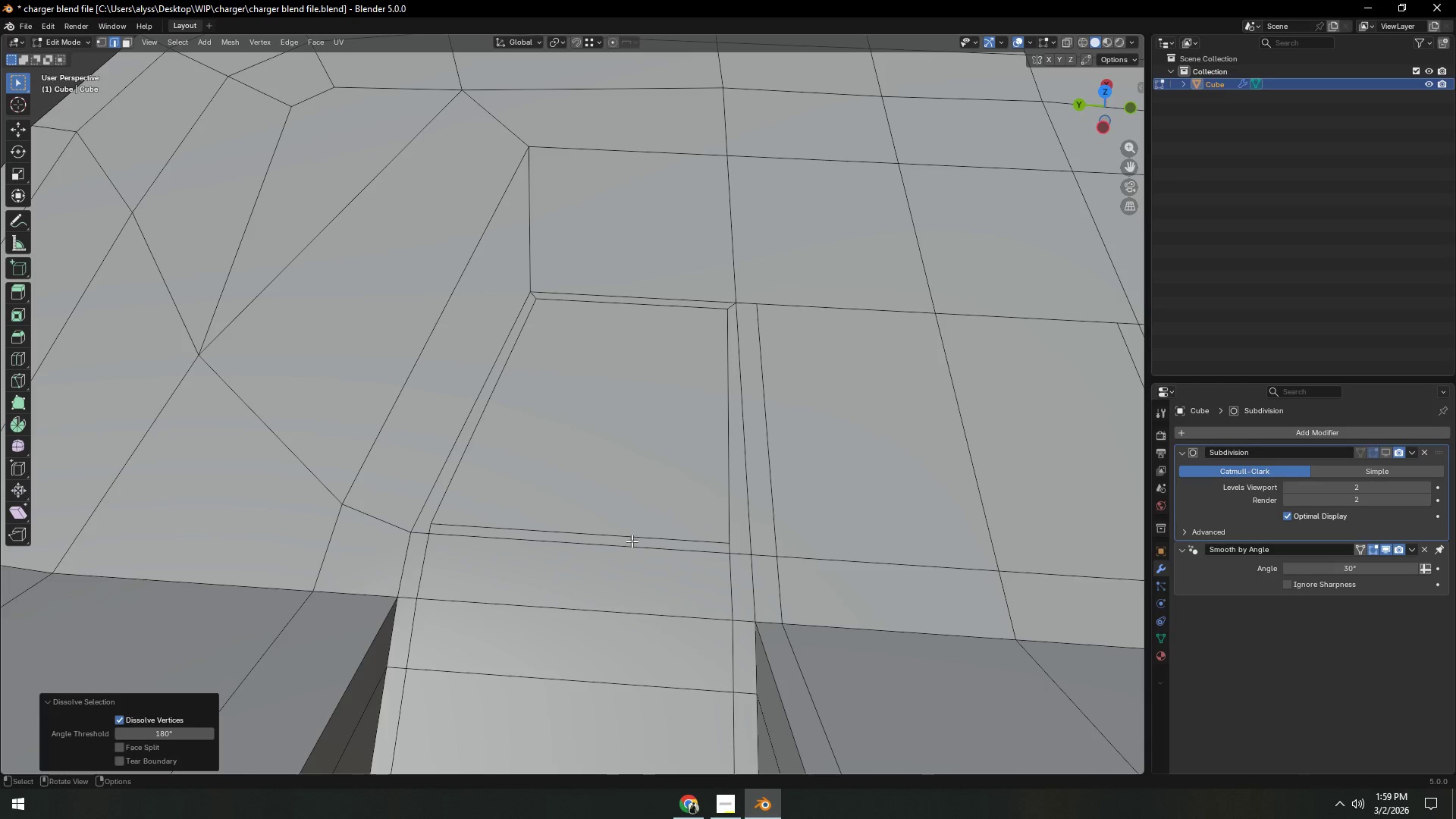 
left_click([633, 539])
 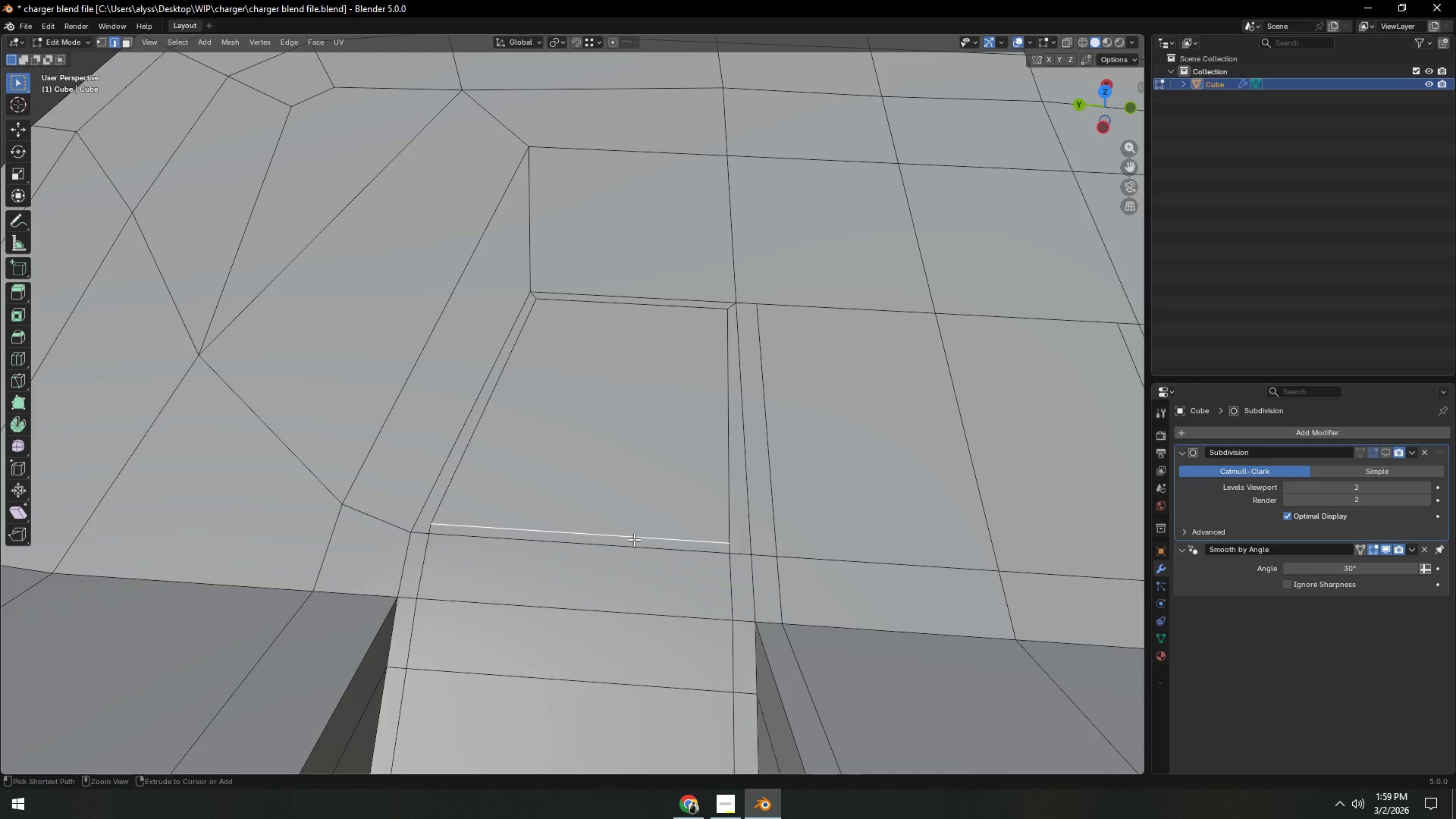 
key(Control+X)
 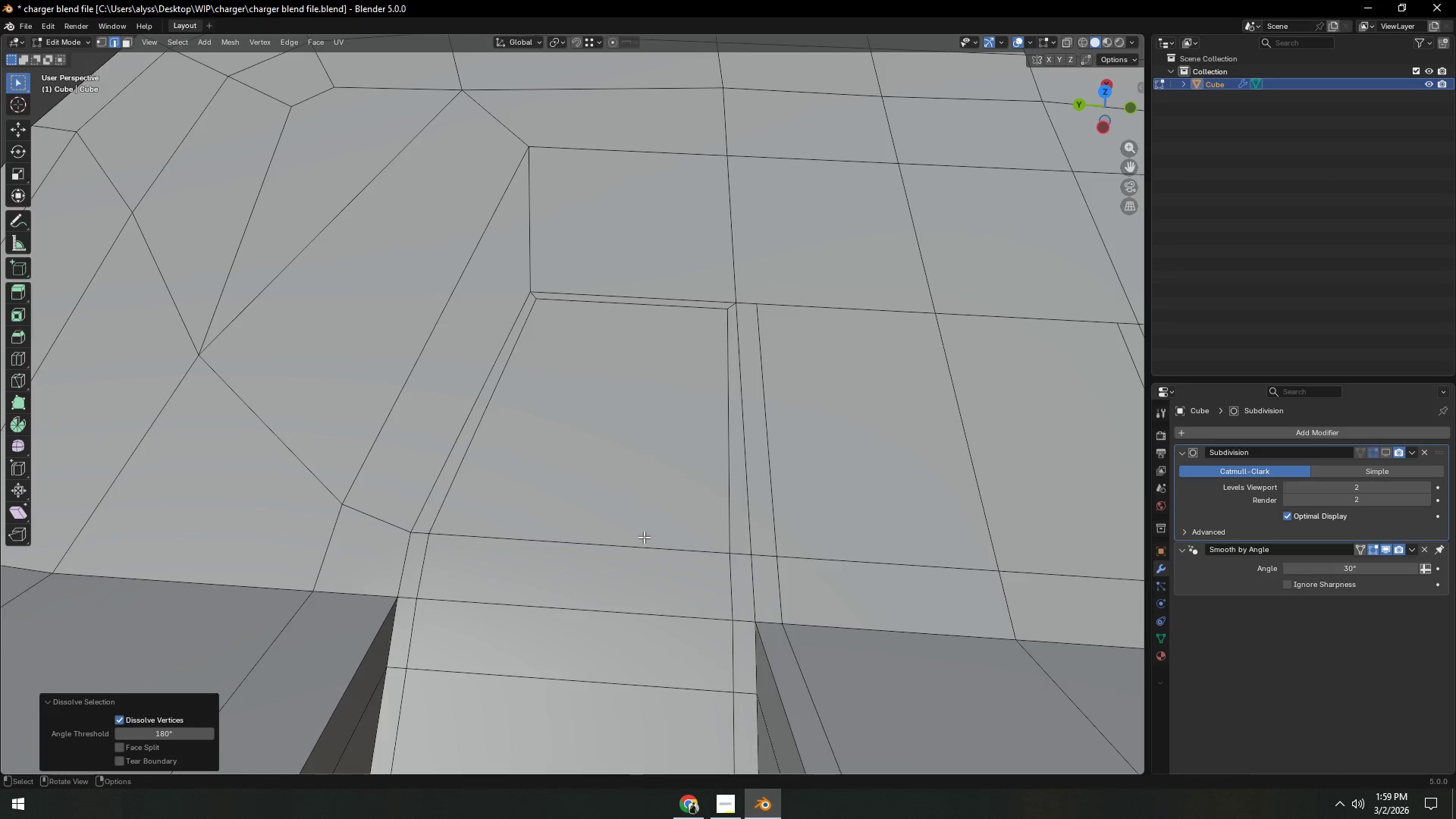 
scroll: coordinate [623, 528], scroll_direction: down, amount: 4.0
 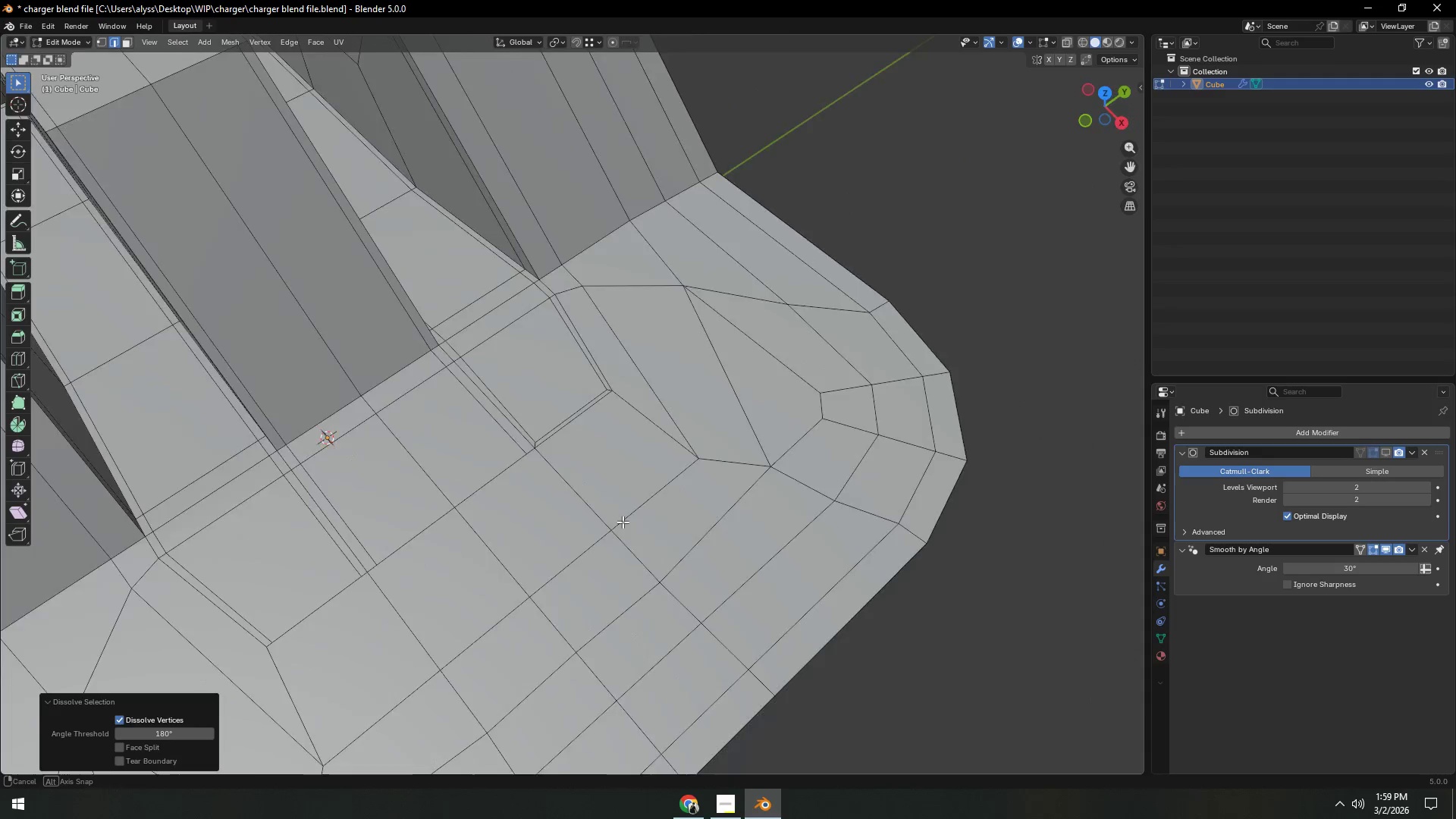 
scroll: coordinate [566, 523], scroll_direction: up, amount: 2.0
 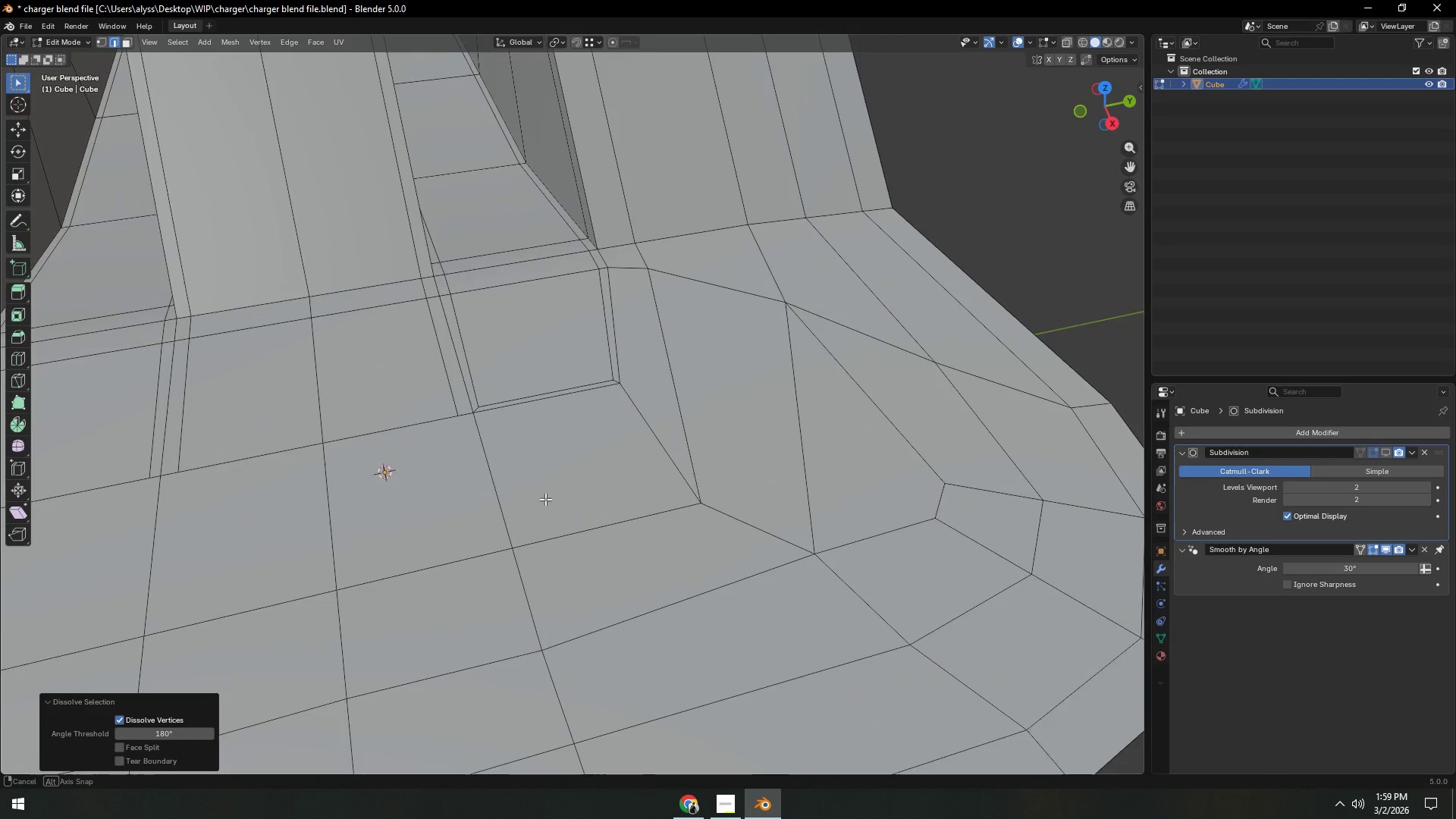 
hold_key(key=ShiftLeft, duration=0.42)
 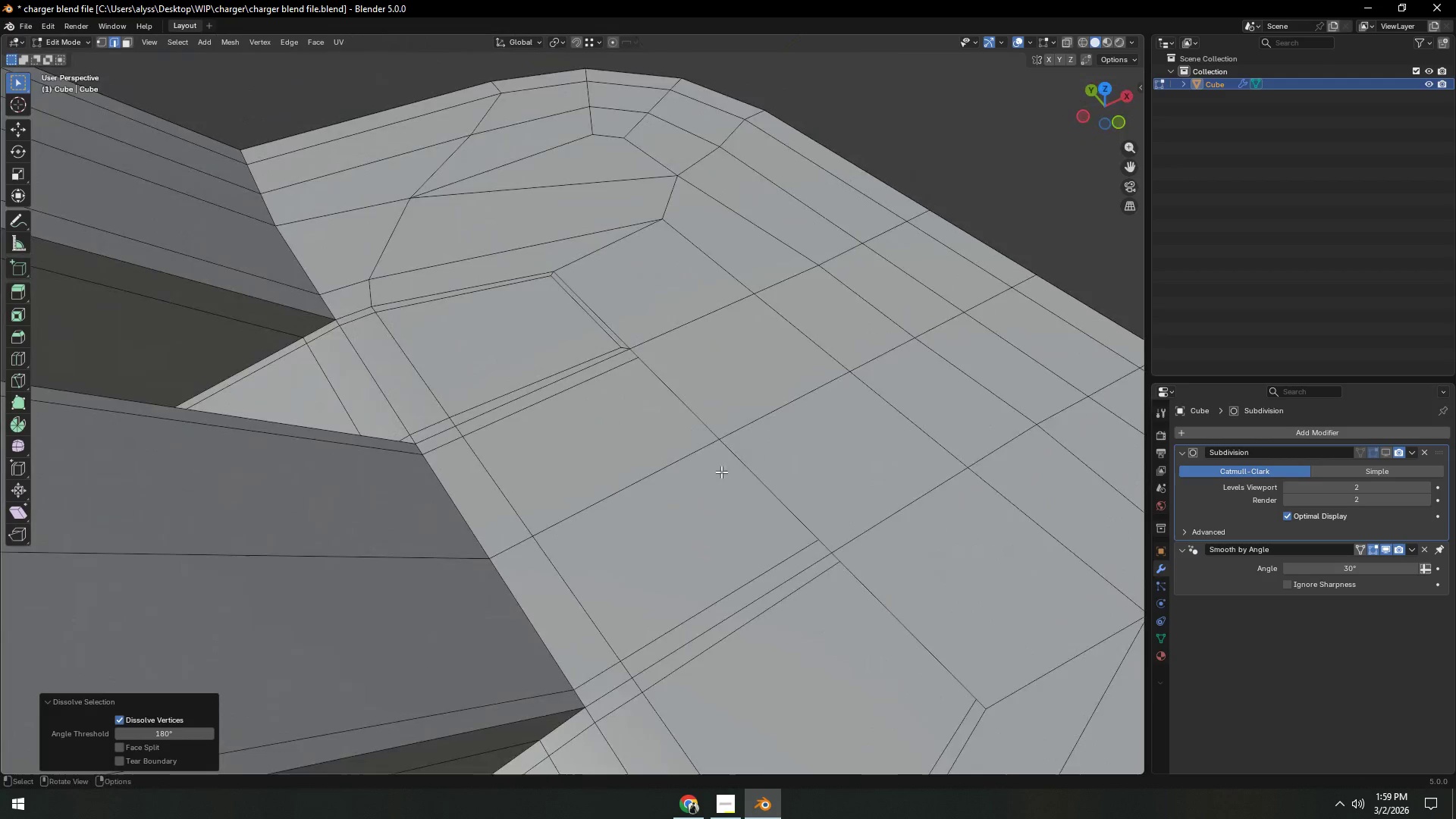 
hold_key(key=ShiftLeft, duration=0.38)
 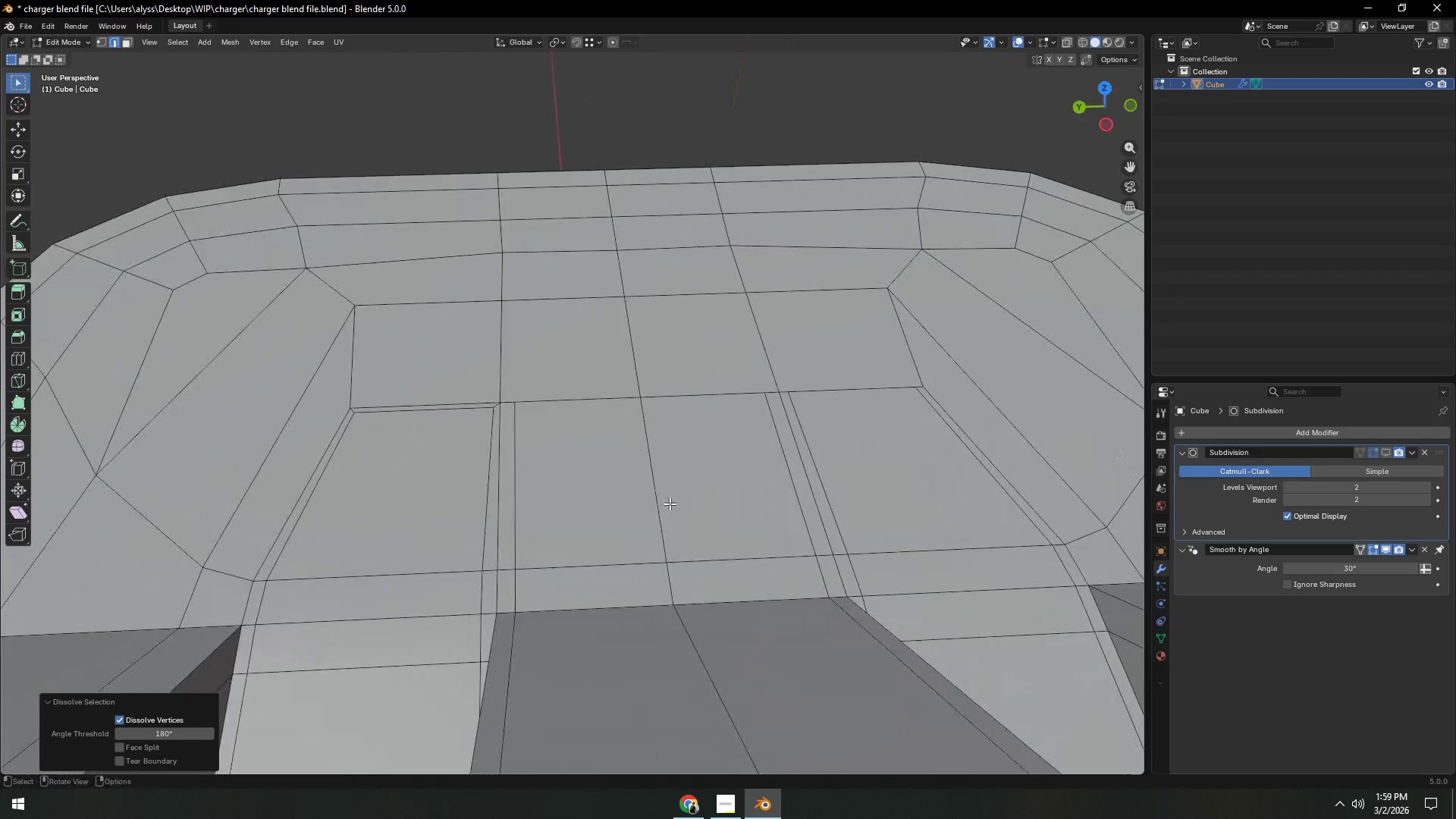 
hold_key(key=ShiftLeft, duration=0.39)
 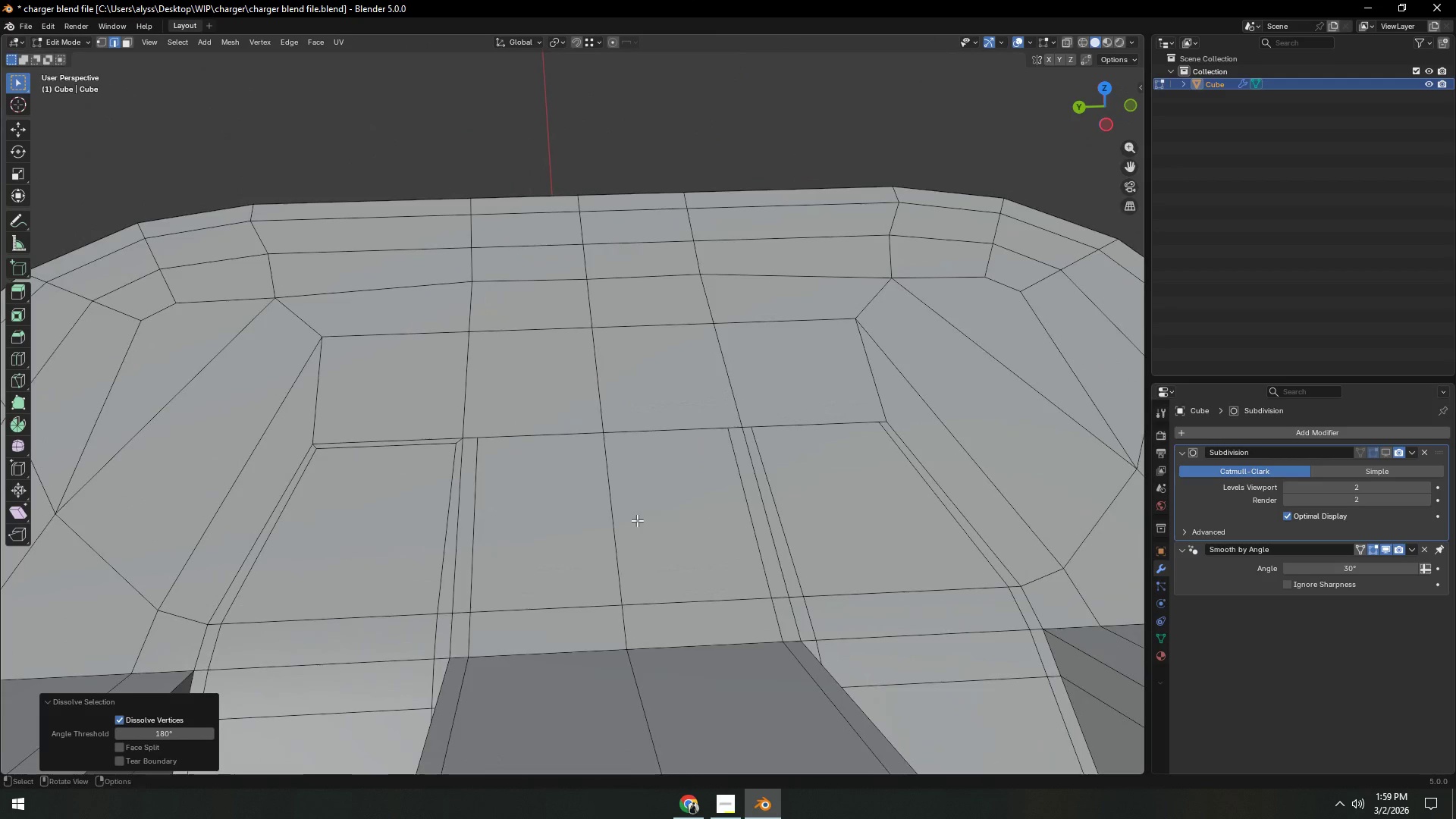 
scroll: coordinate [637, 520], scroll_direction: up, amount: 1.0
 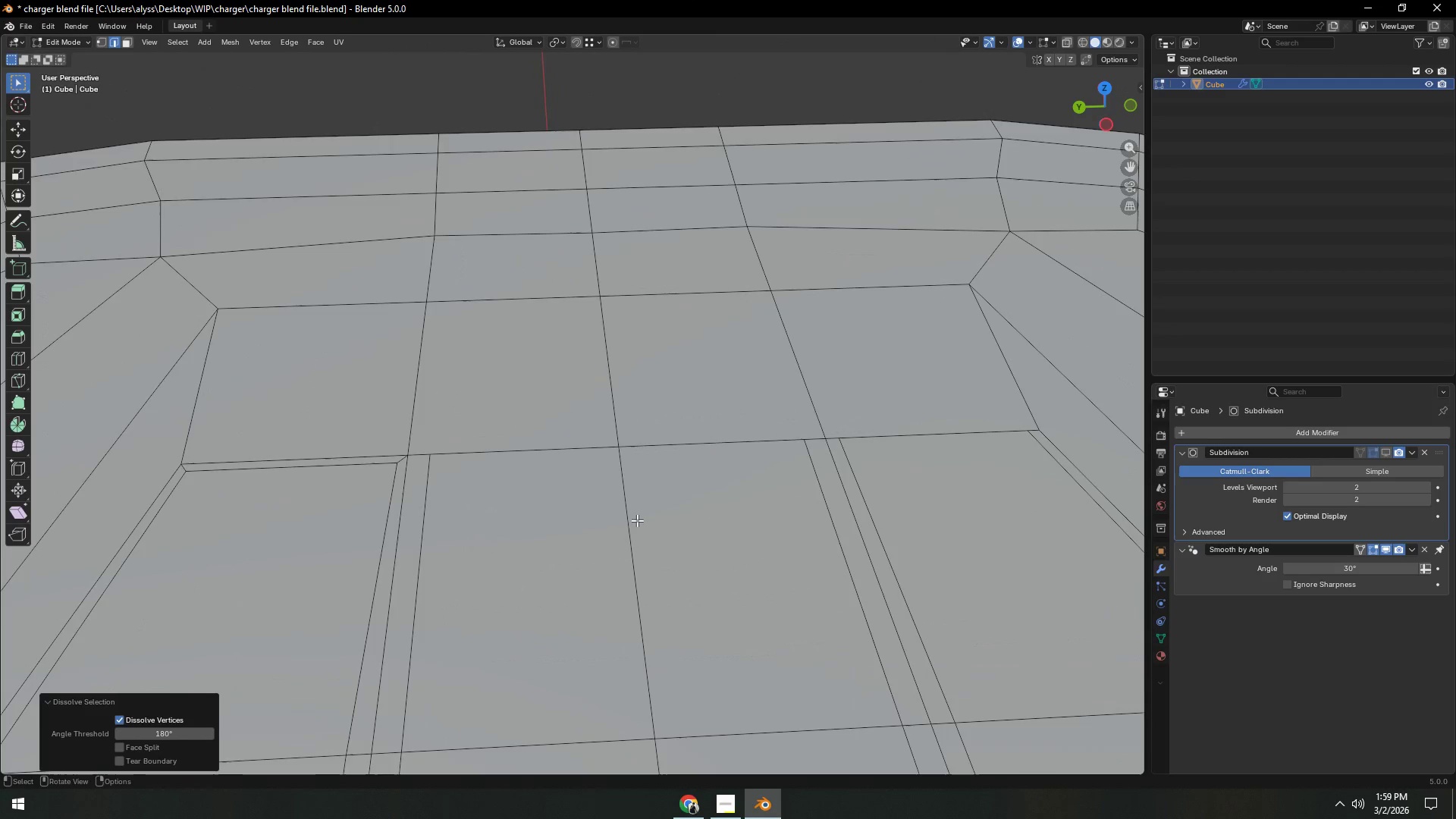 
hold_key(key=ShiftLeft, duration=0.69)
 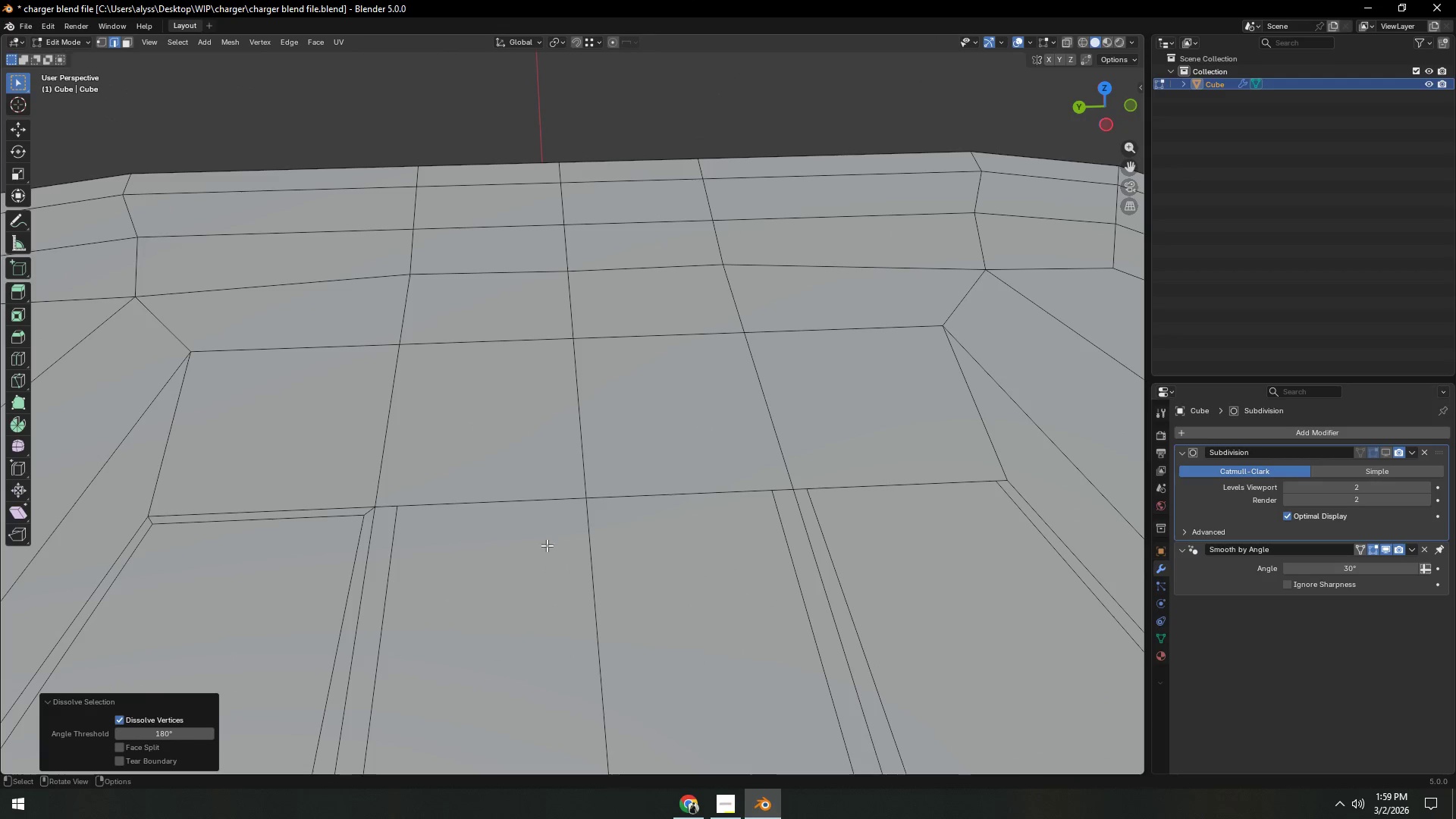 
key(3)
 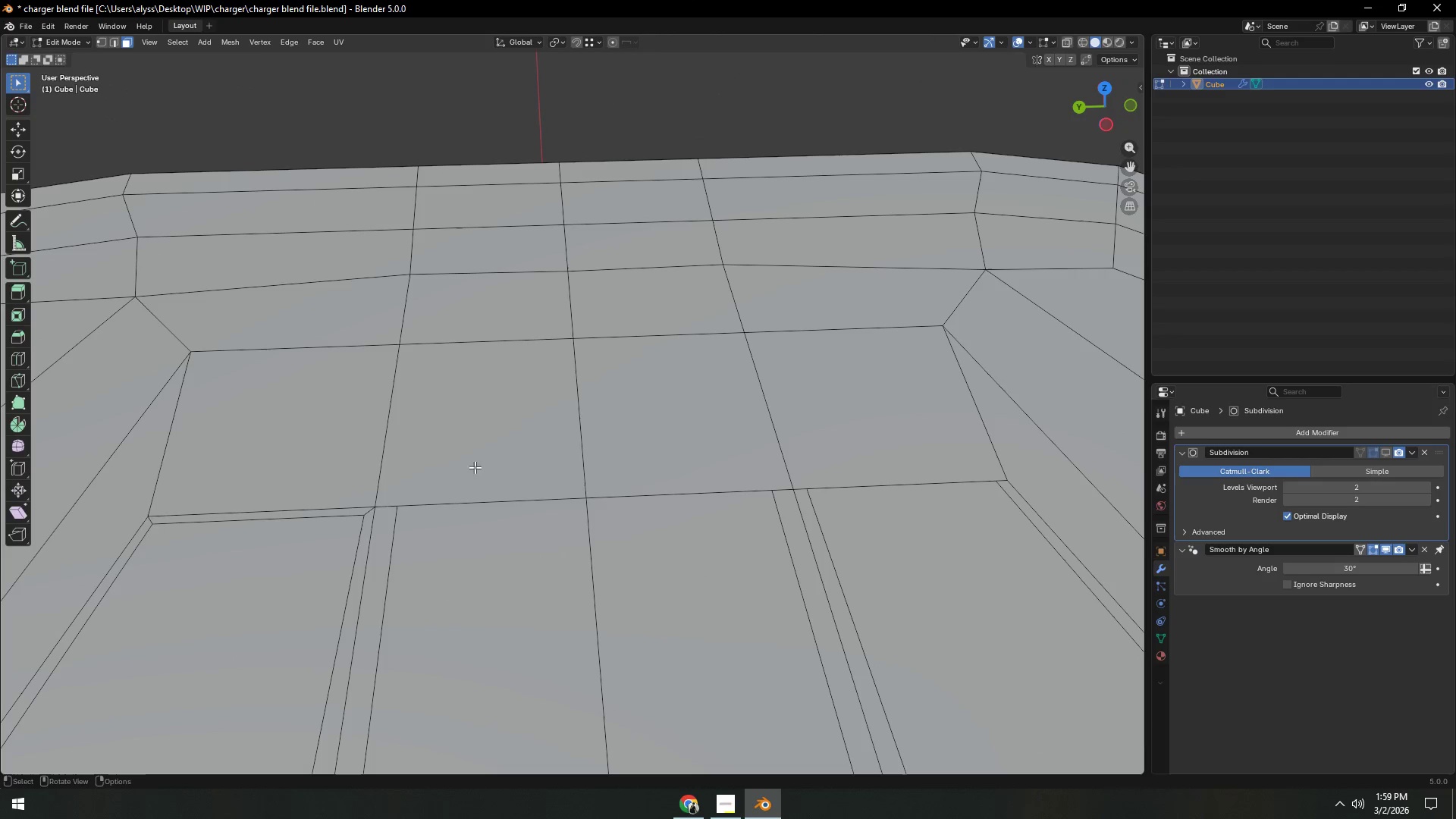 
left_click([474, 464])
 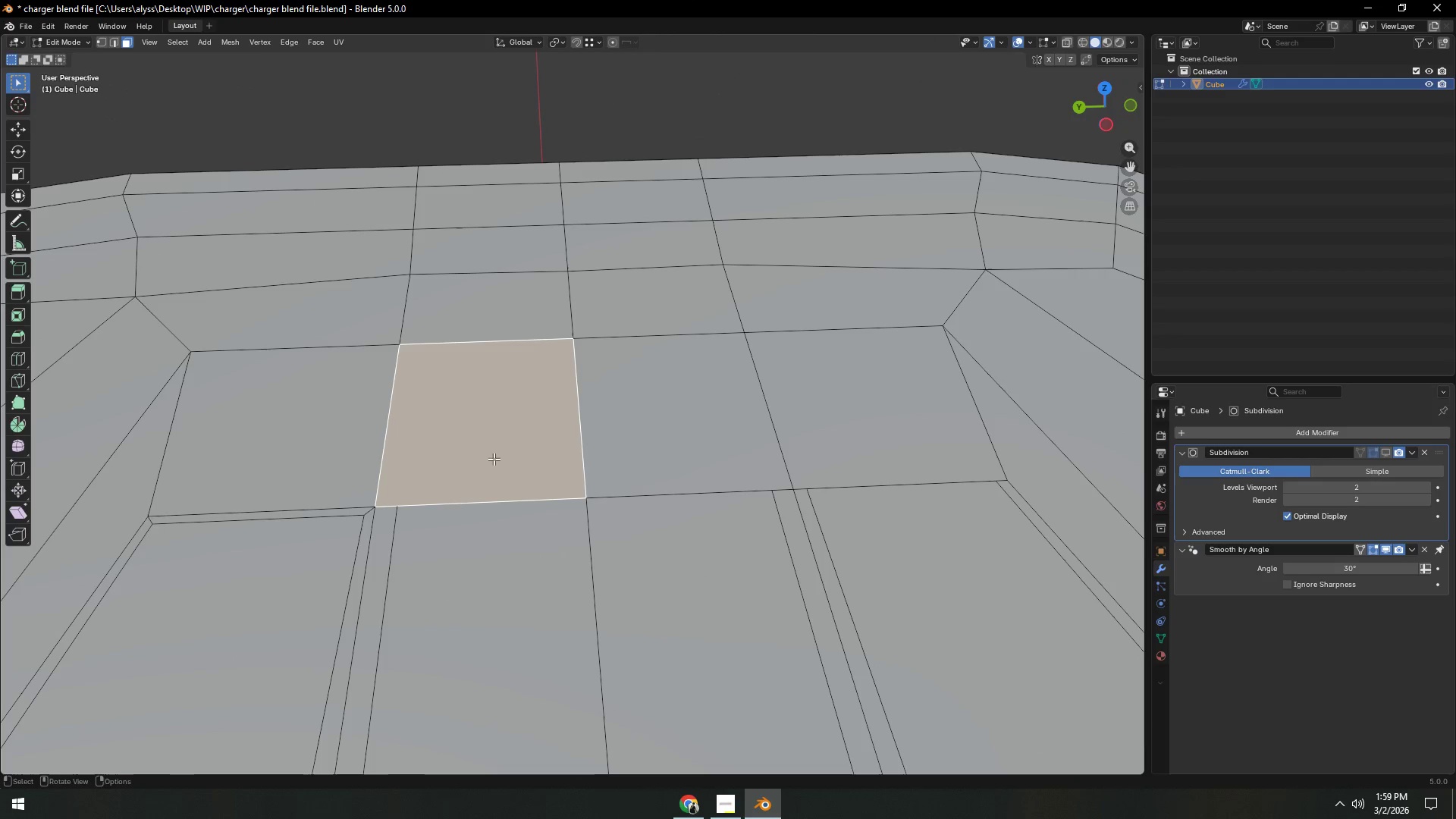 
hold_key(key=ShiftLeft, duration=0.53)
left_click([645, 440])
 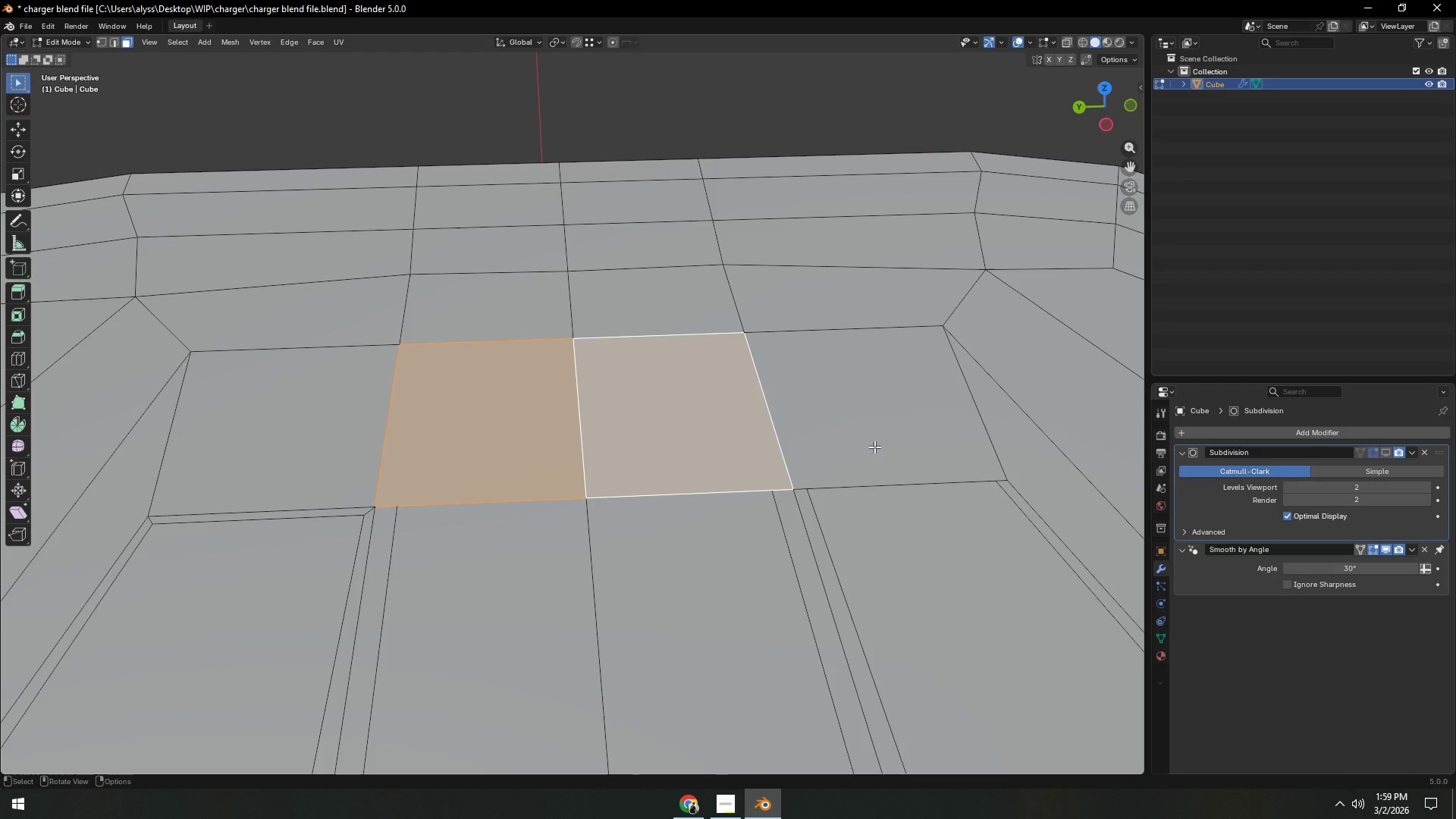 
key(I)
 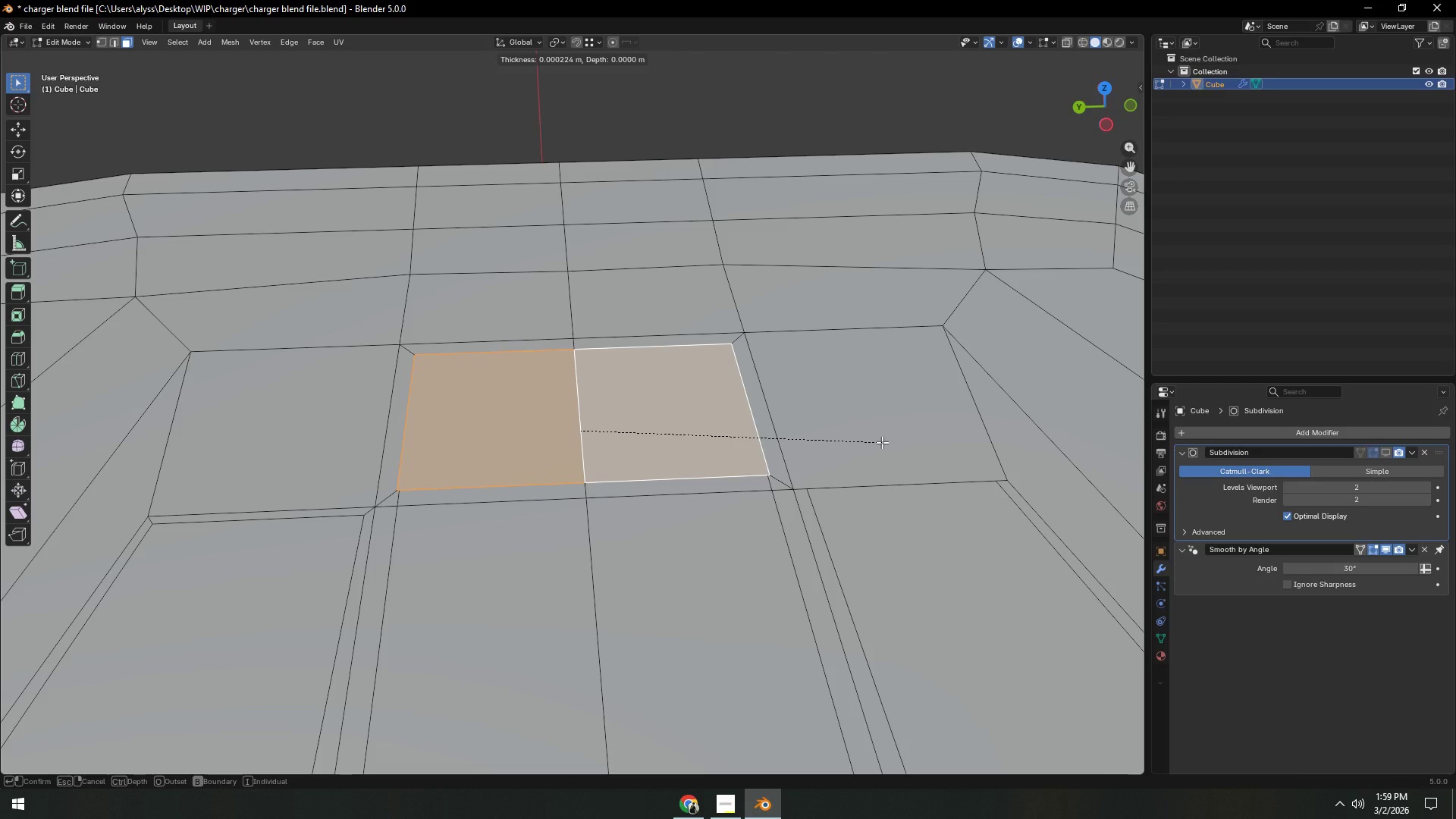 
left_click([882, 442])
 